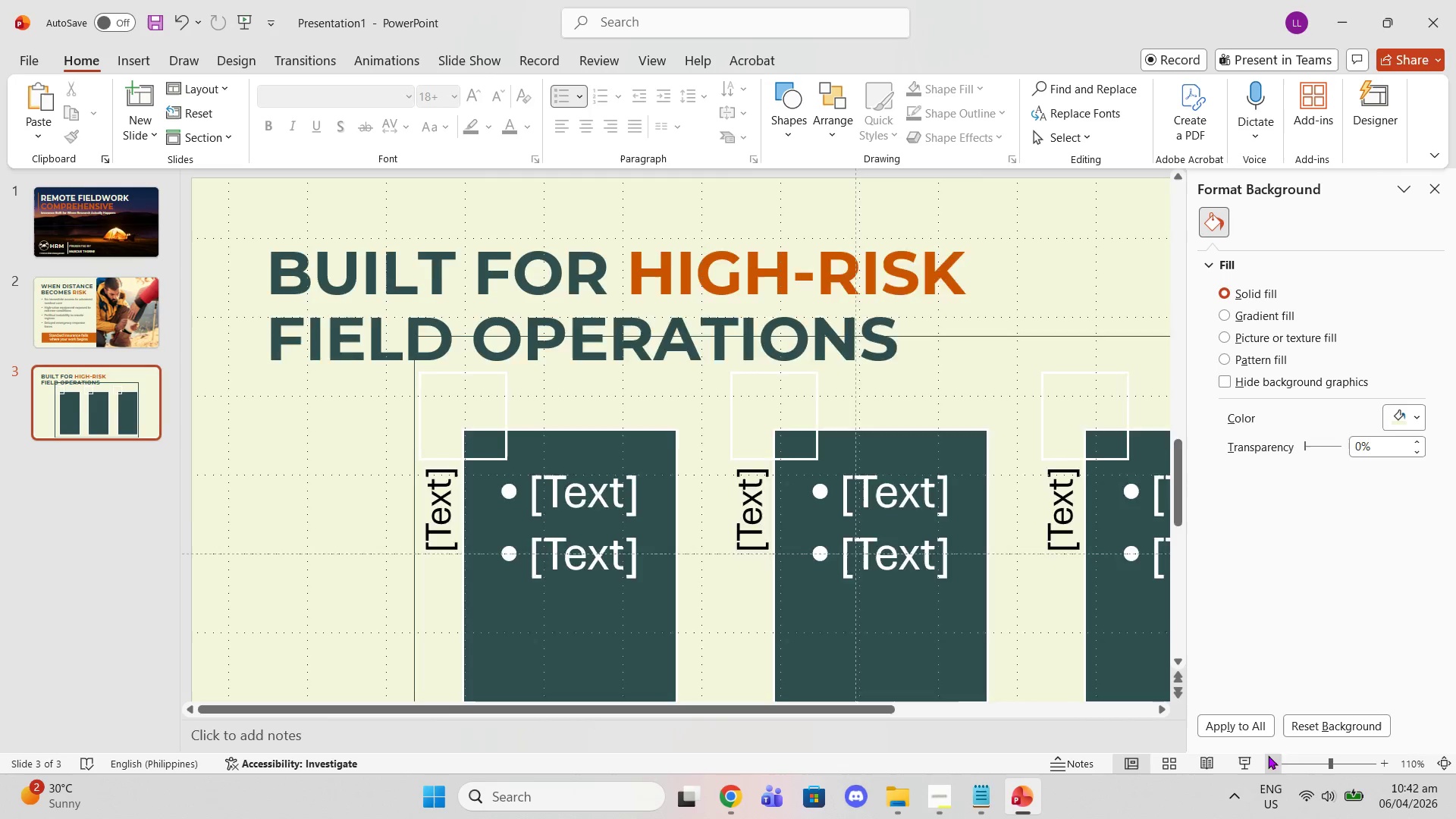 
triple_click([1131, 559])
 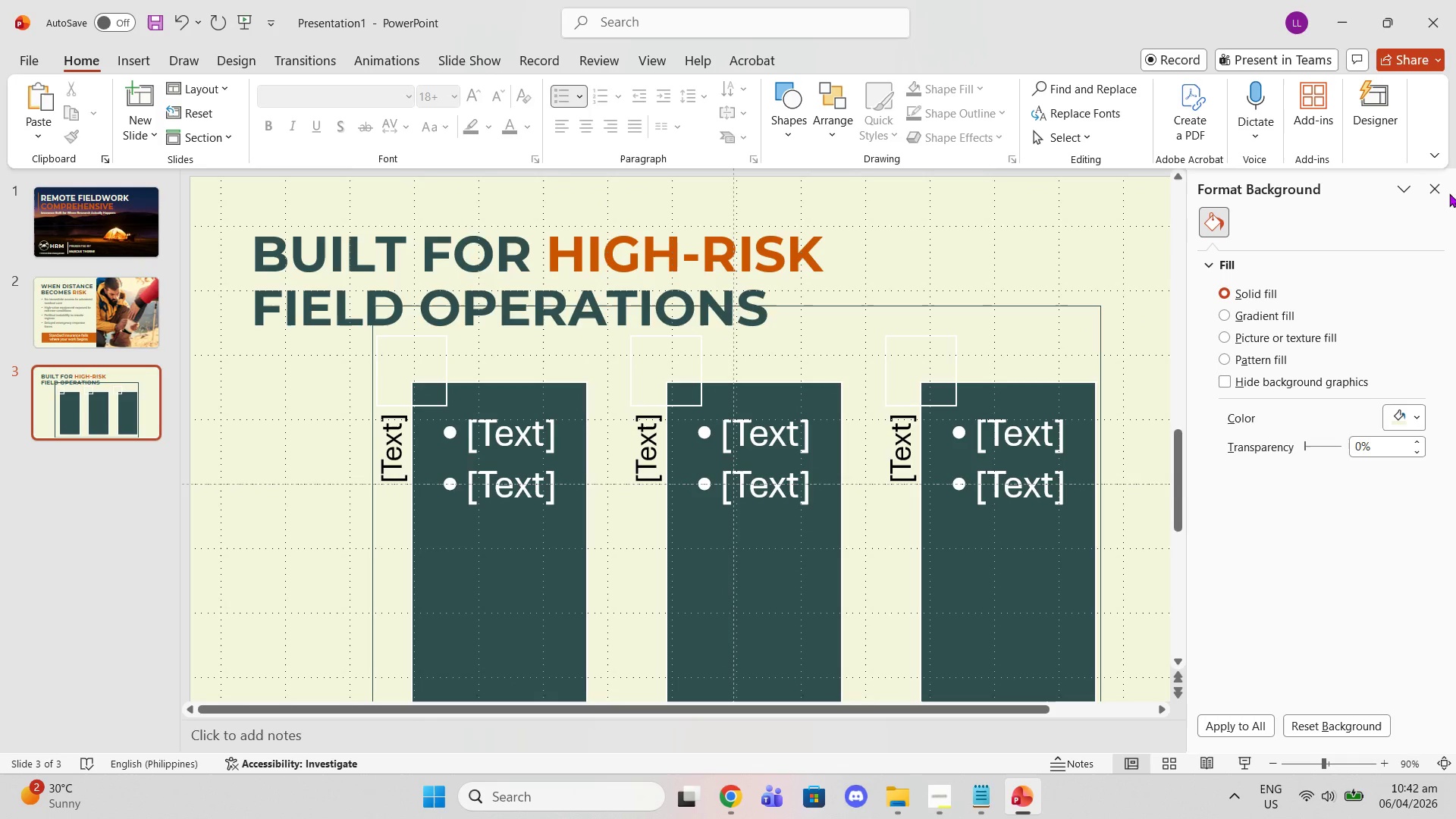 
left_click([1444, 193])
 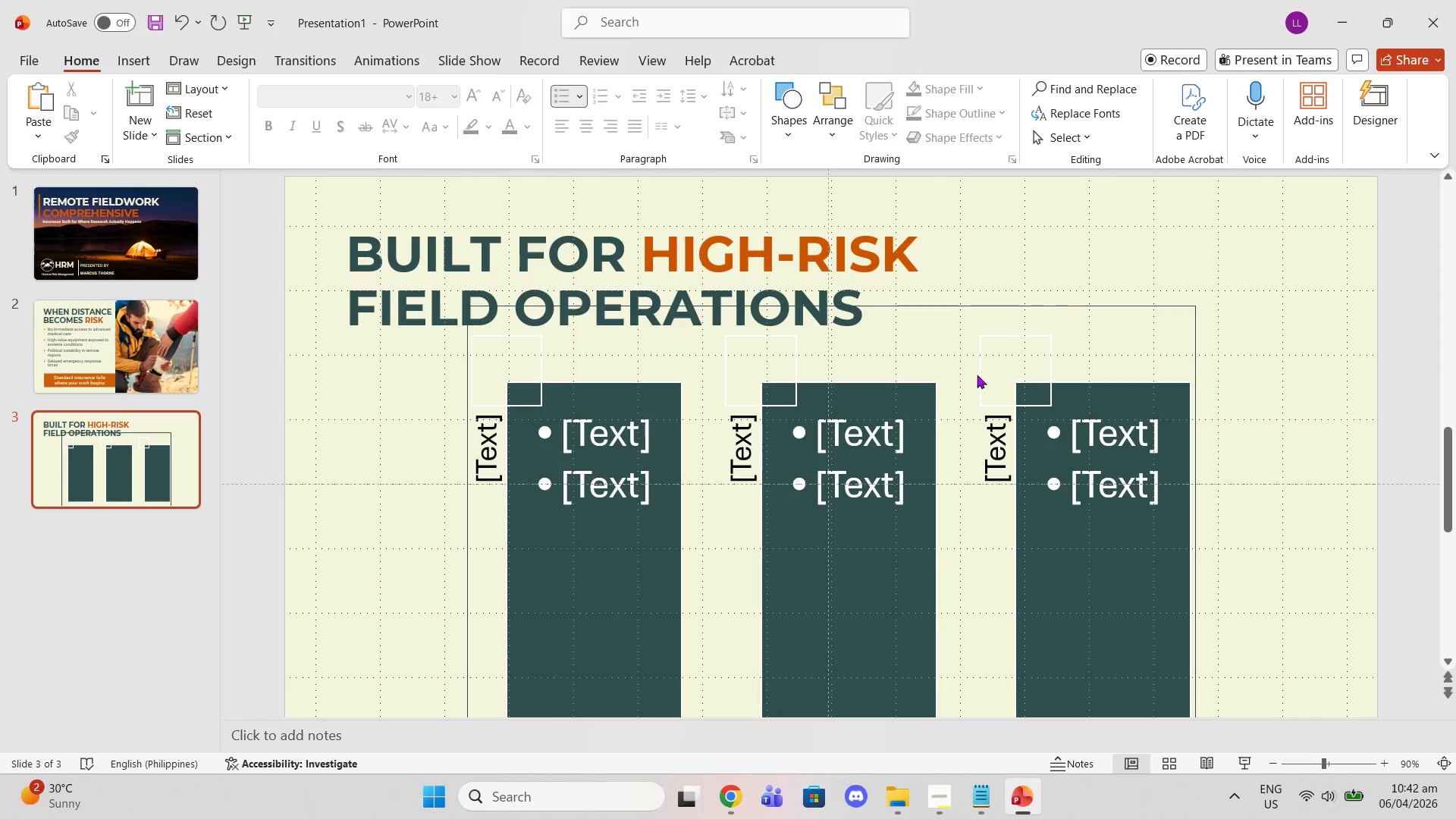 
left_click([965, 399])
 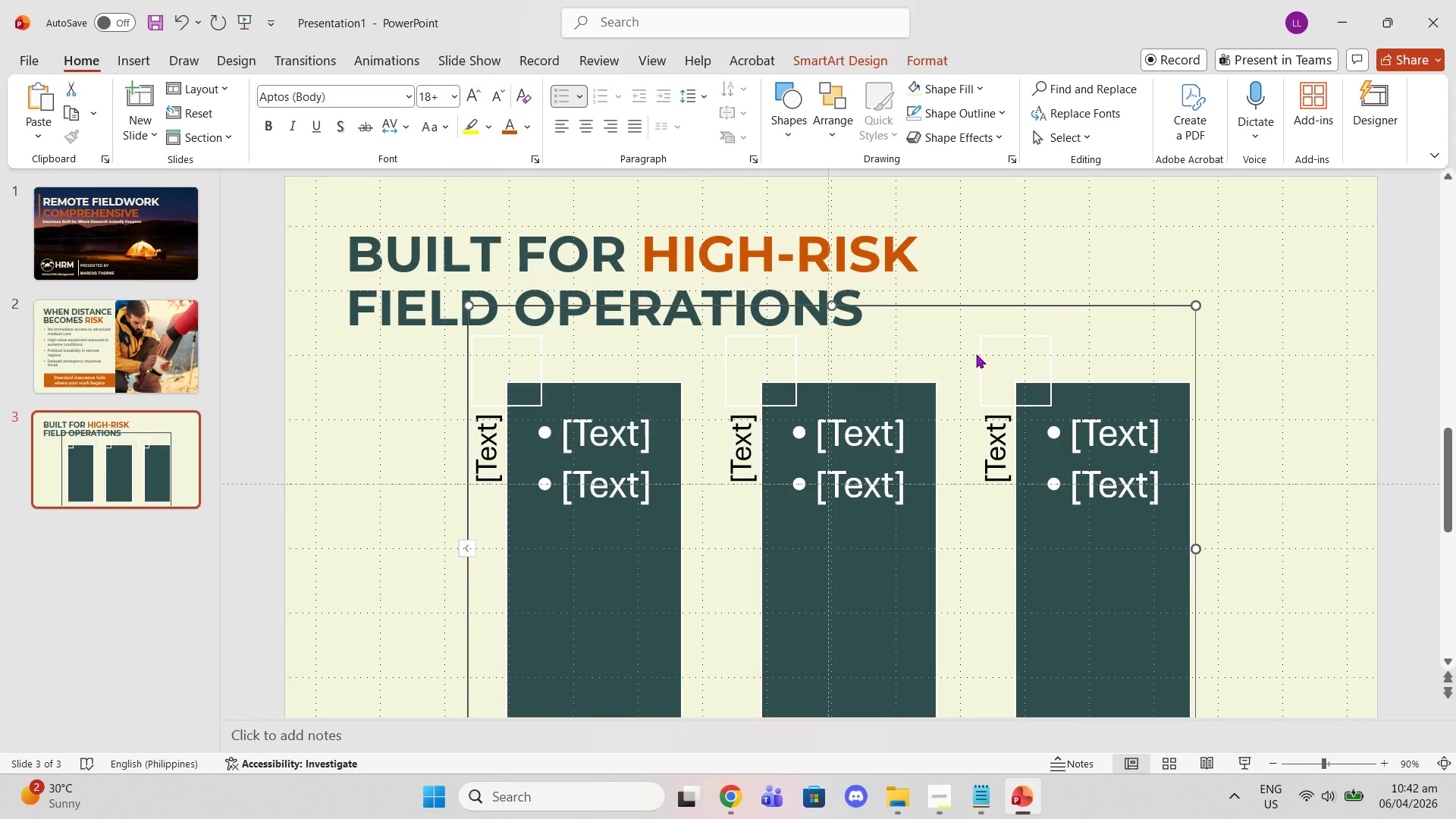 
key(Delete)
 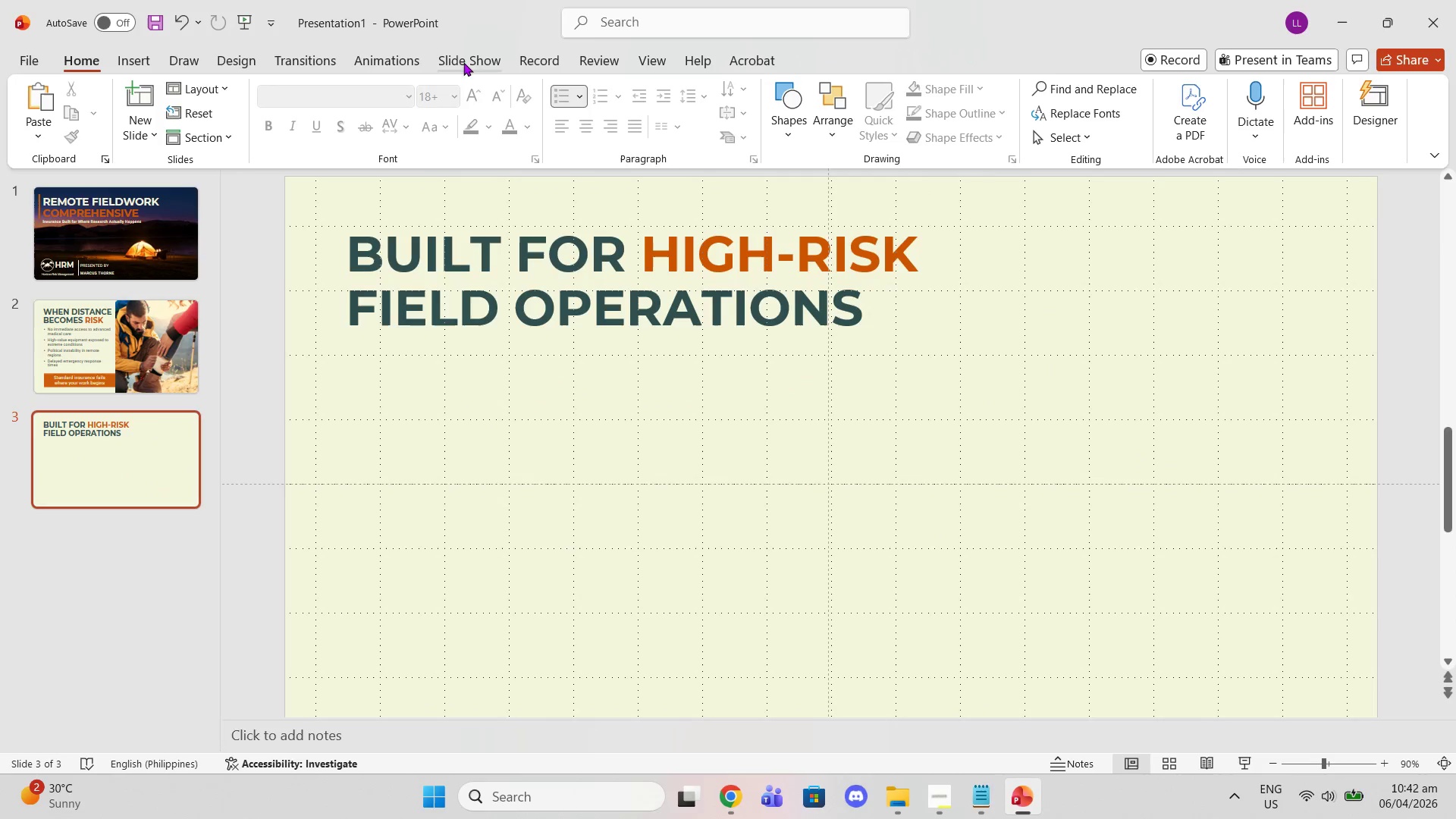 
left_click([214, 59])
 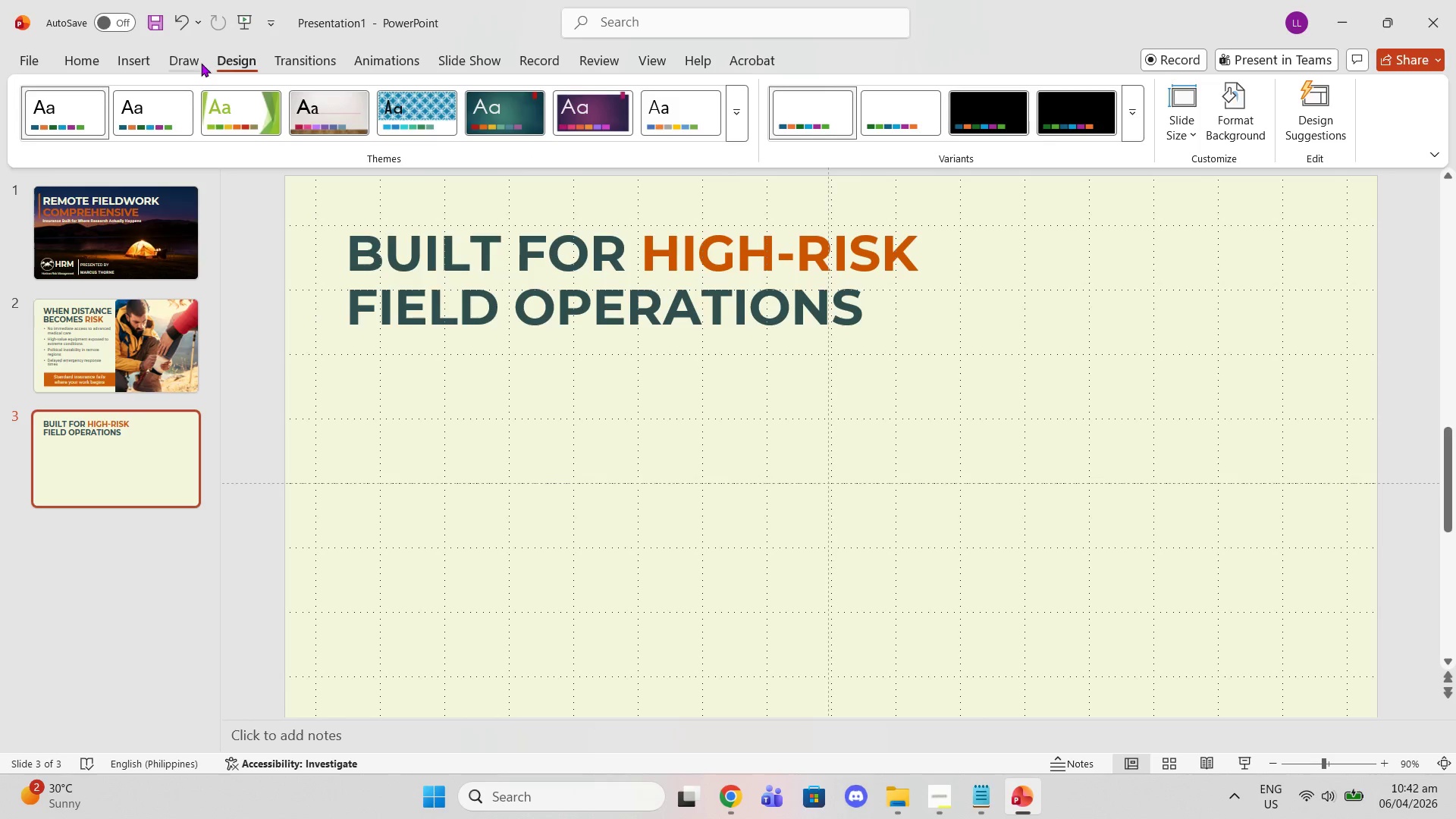 
left_click([127, 57])
 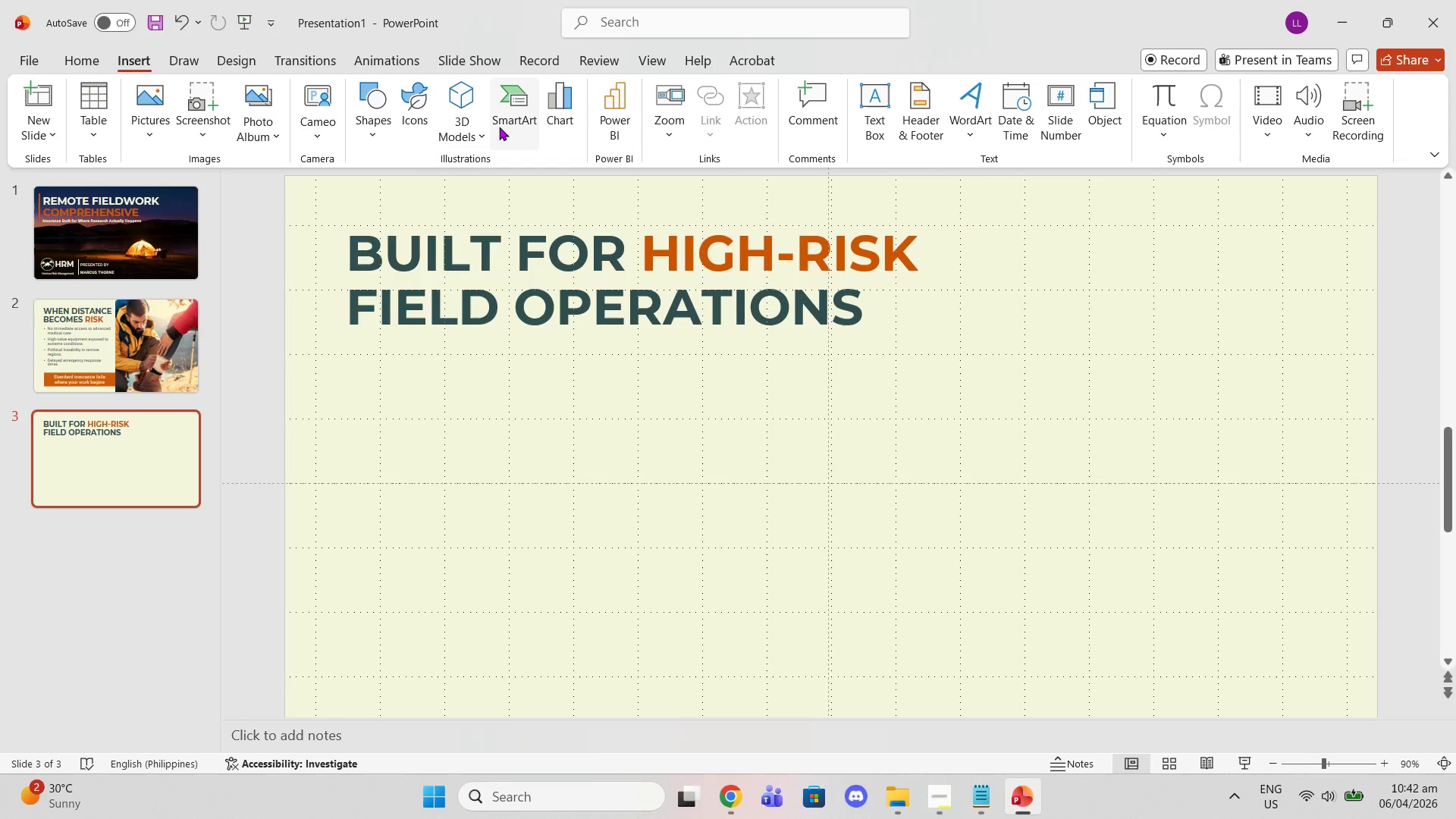 
left_click([499, 127])
 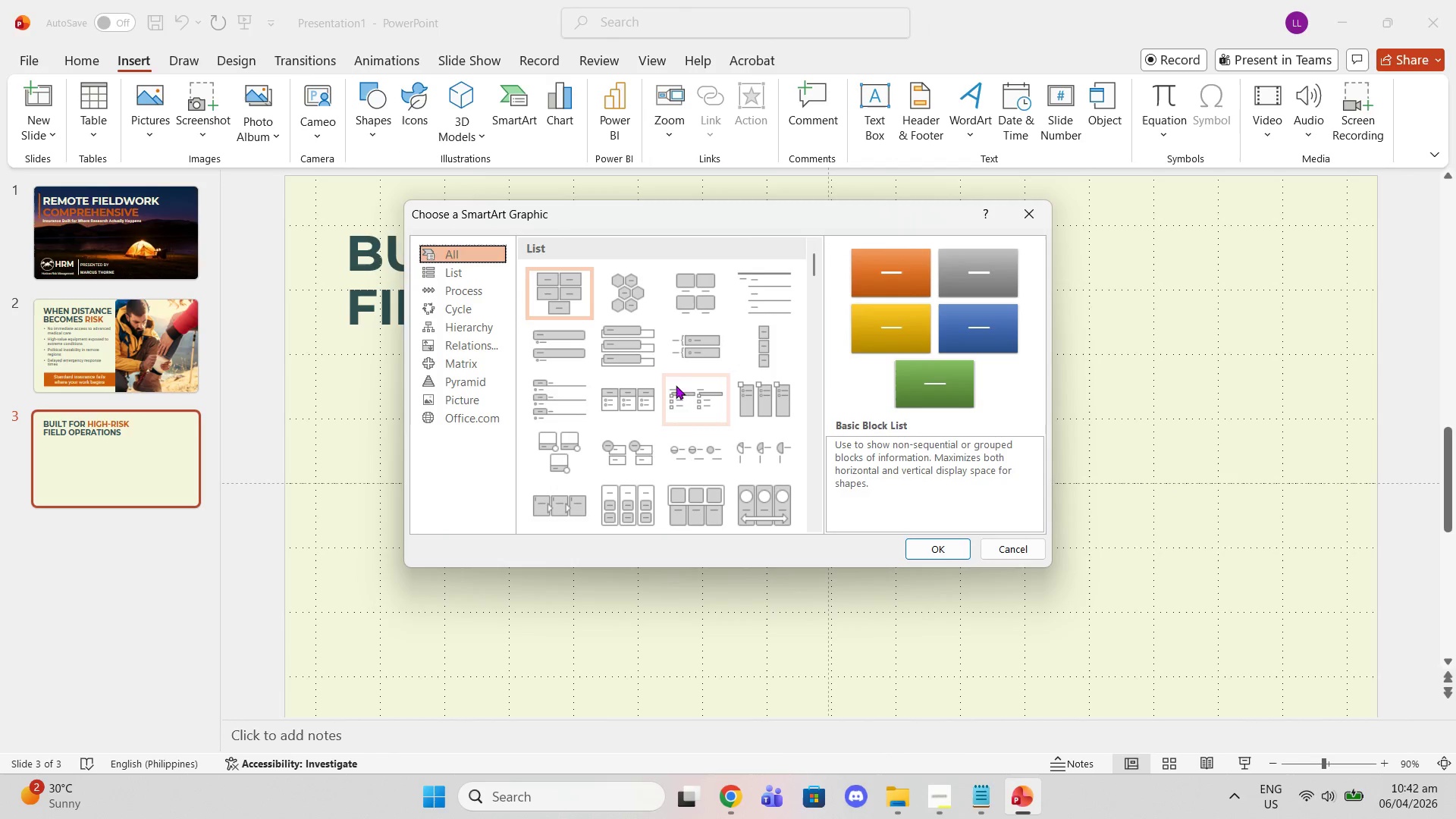 
wait(7.12)
 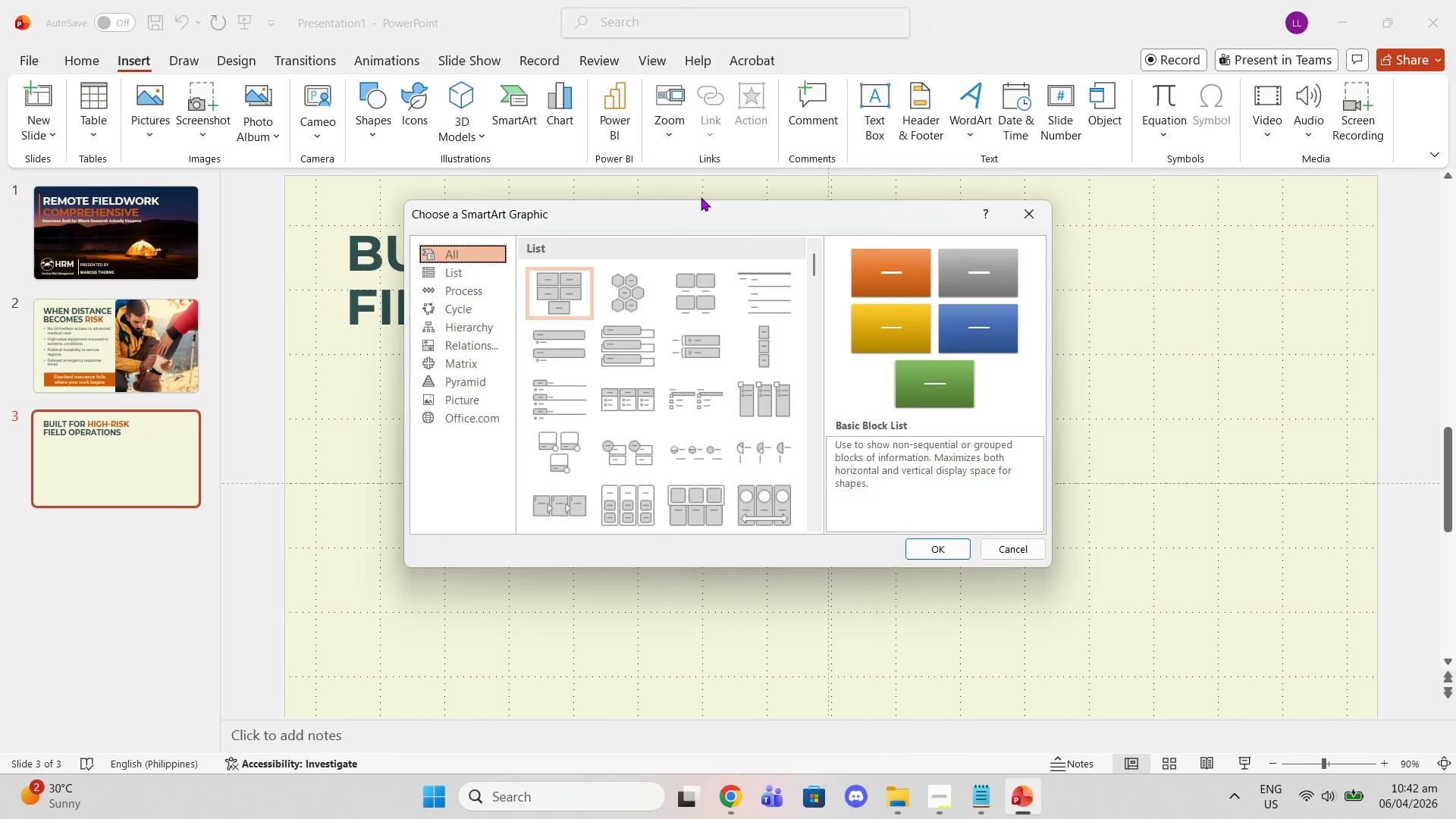 
left_click([946, 546])
 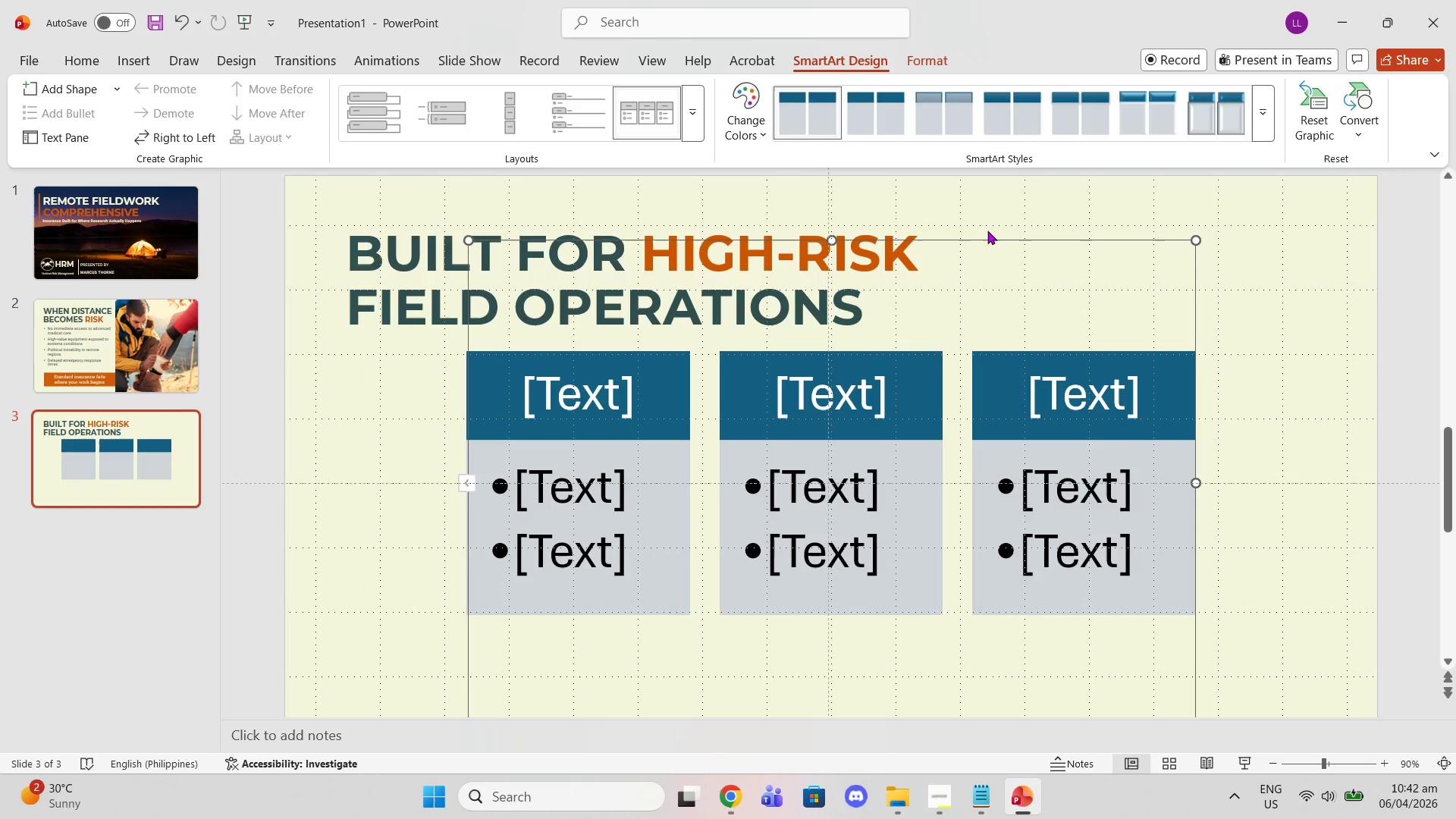 
left_click_drag(start_coordinate=[984, 237], to_coordinate=[984, 336])
 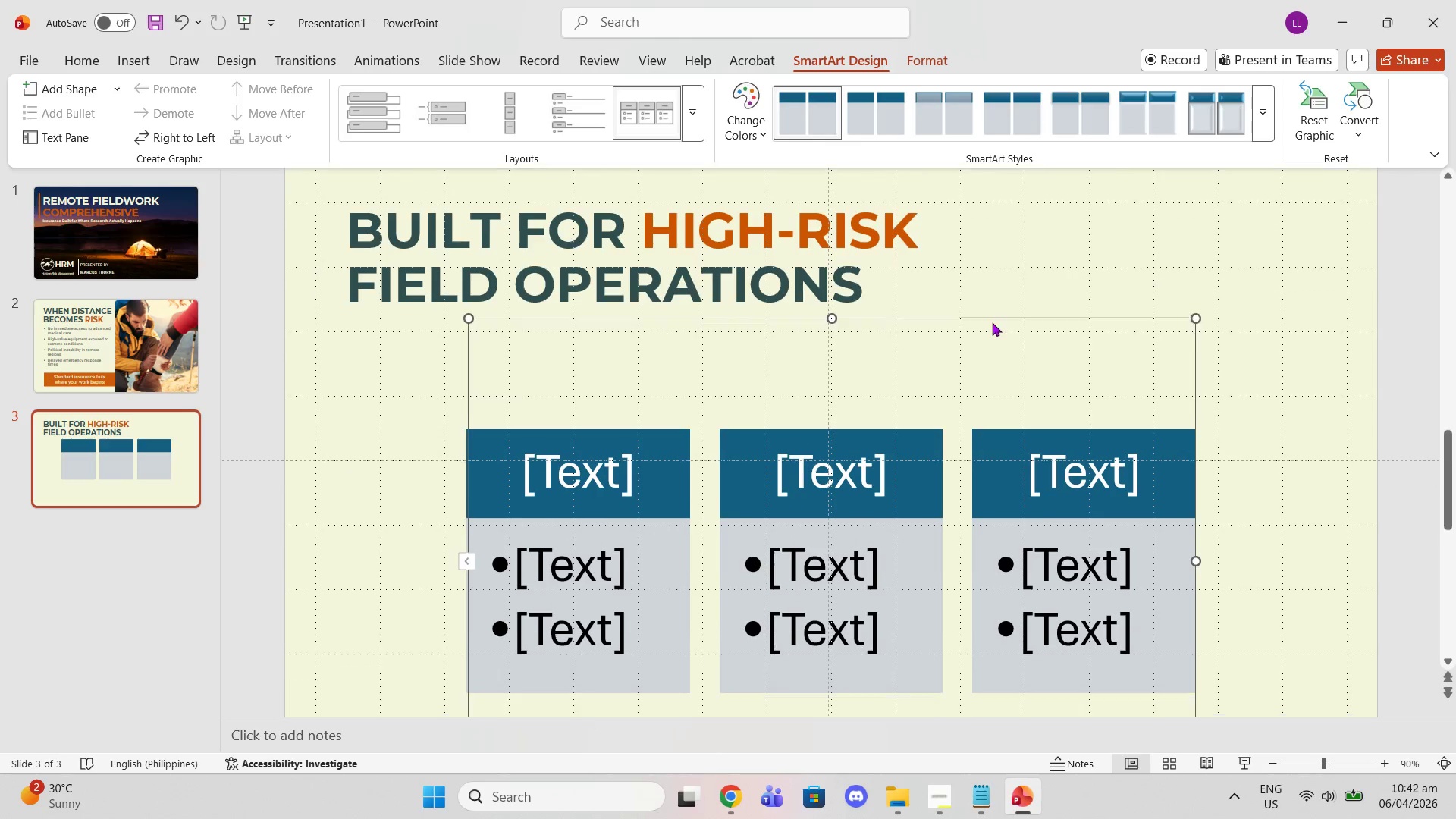 
scroll: coordinate [992, 324], scroll_direction: down, amount: 2.0
 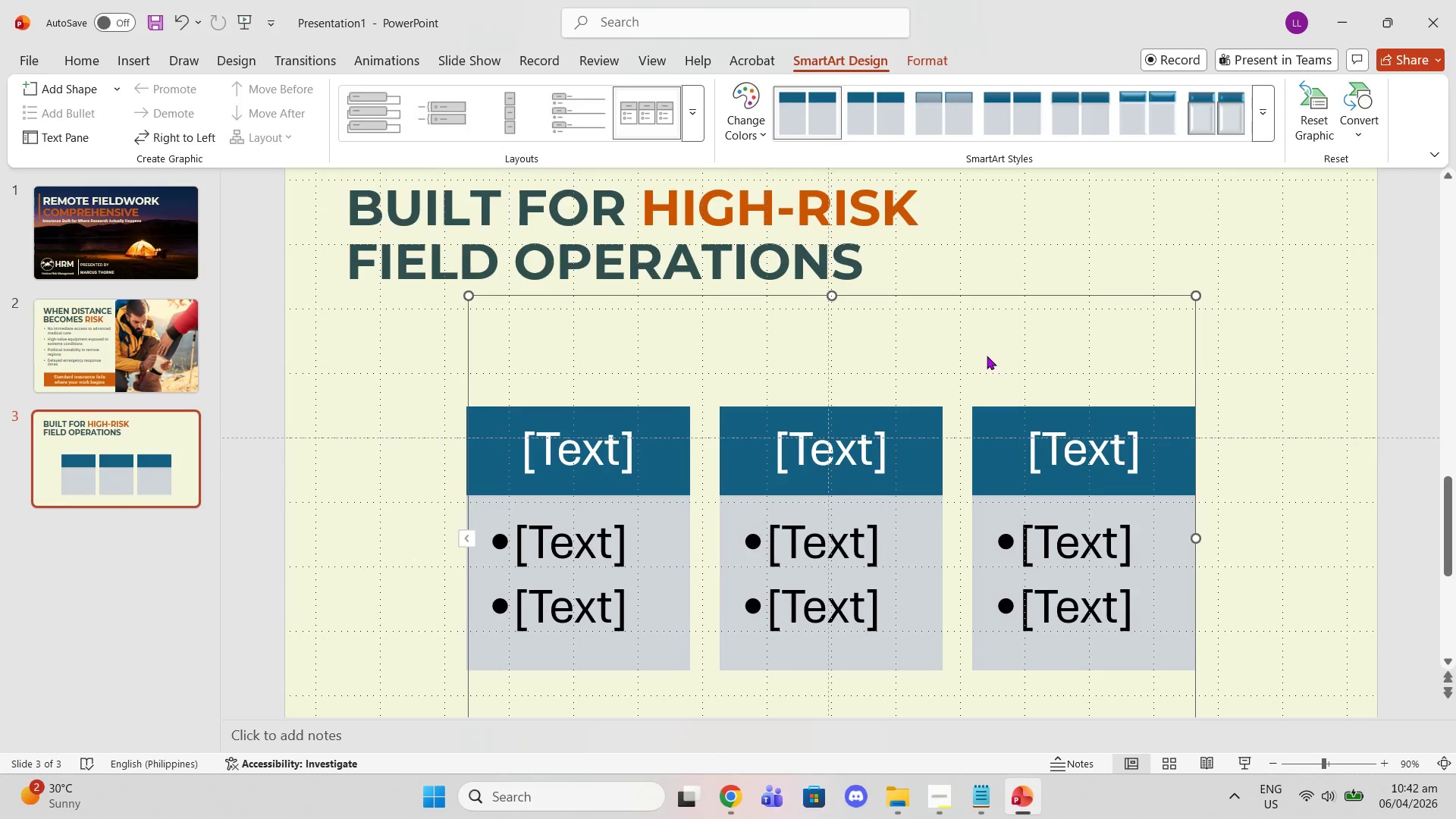 
scroll: coordinate [977, 353], scroll_direction: up, amount: 1.0
 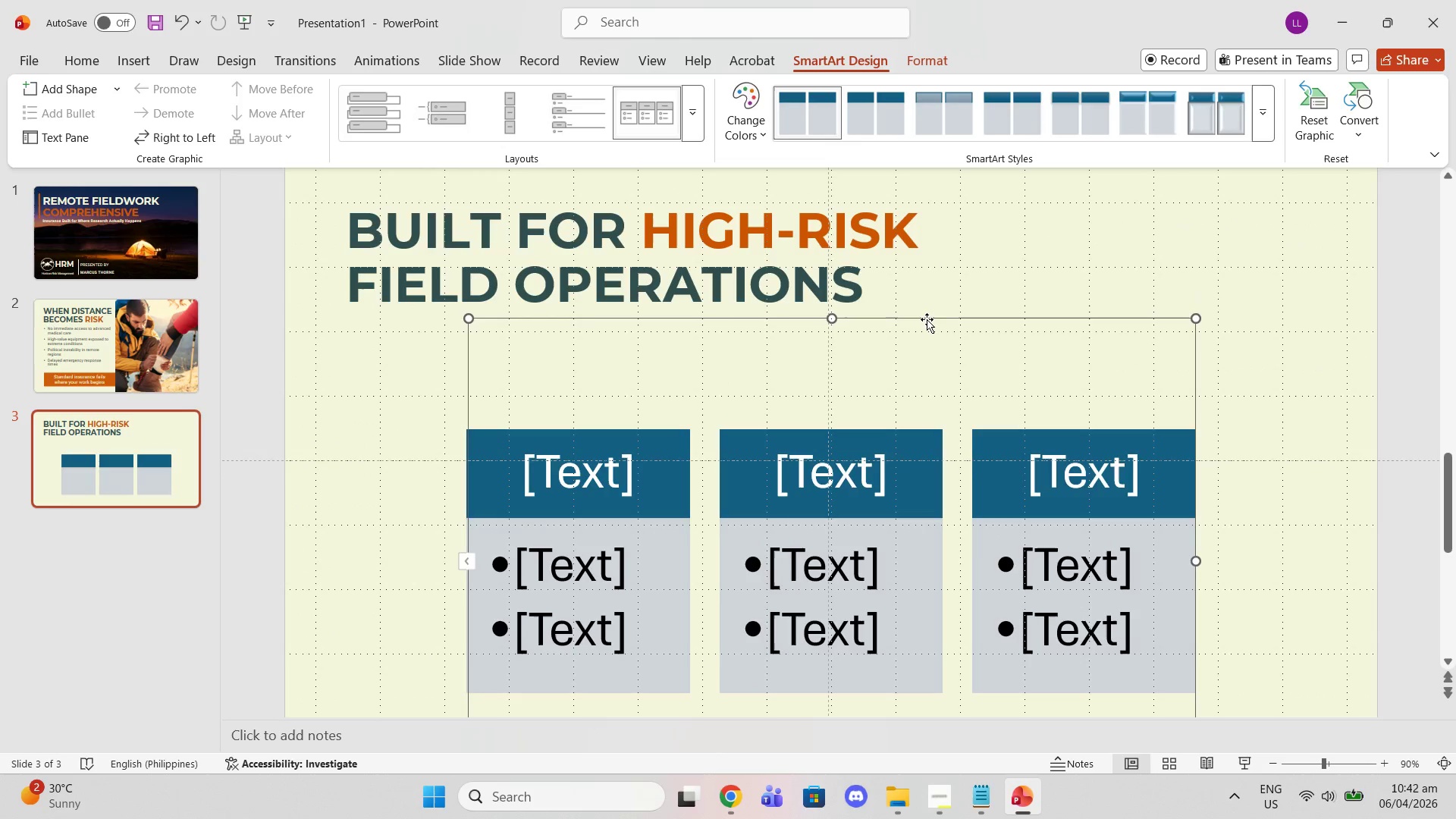 
left_click_drag(start_coordinate=[927, 320], to_coordinate=[930, 240])
 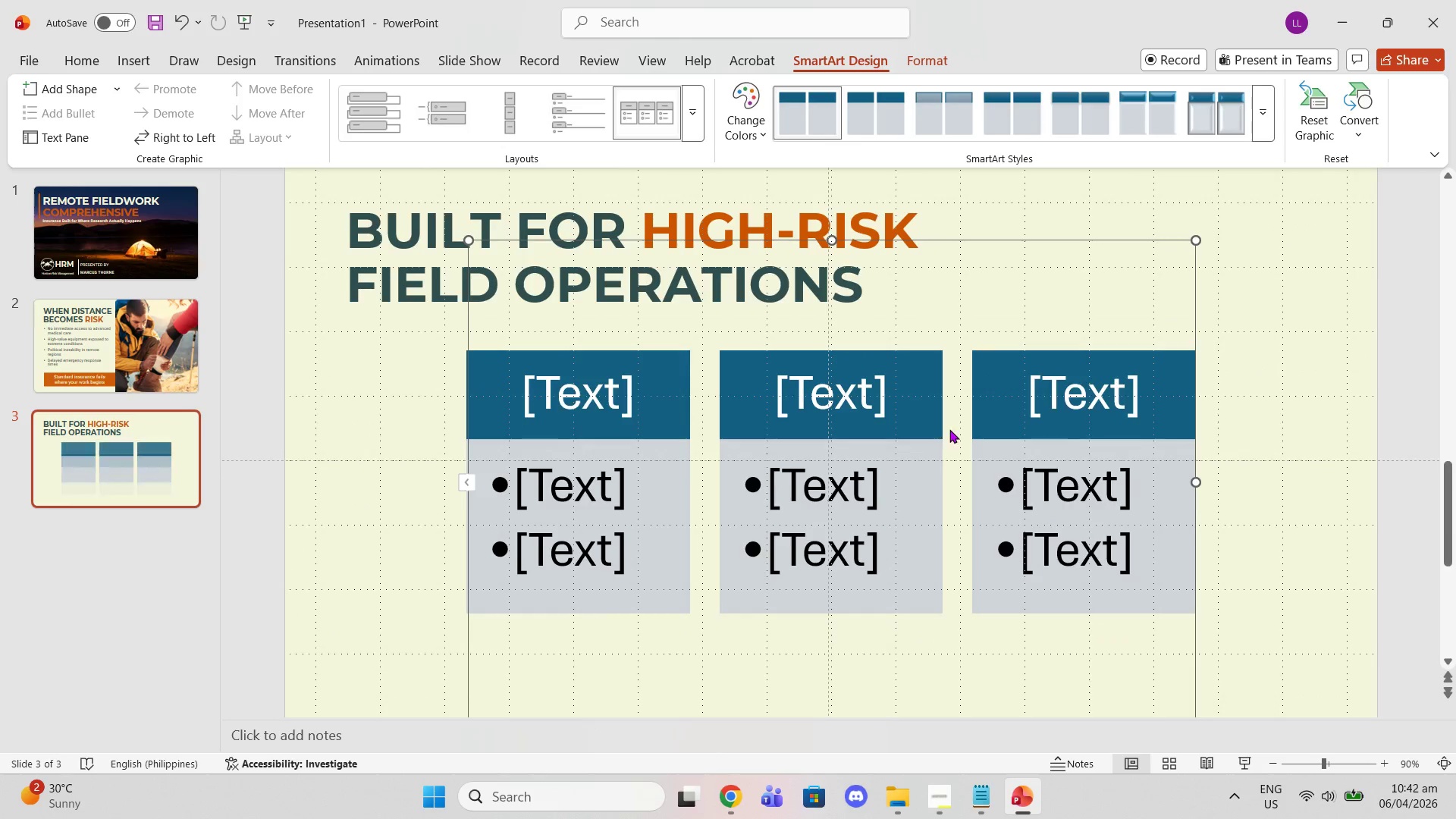 
scroll: coordinate [937, 438], scroll_direction: down, amount: 3.0
 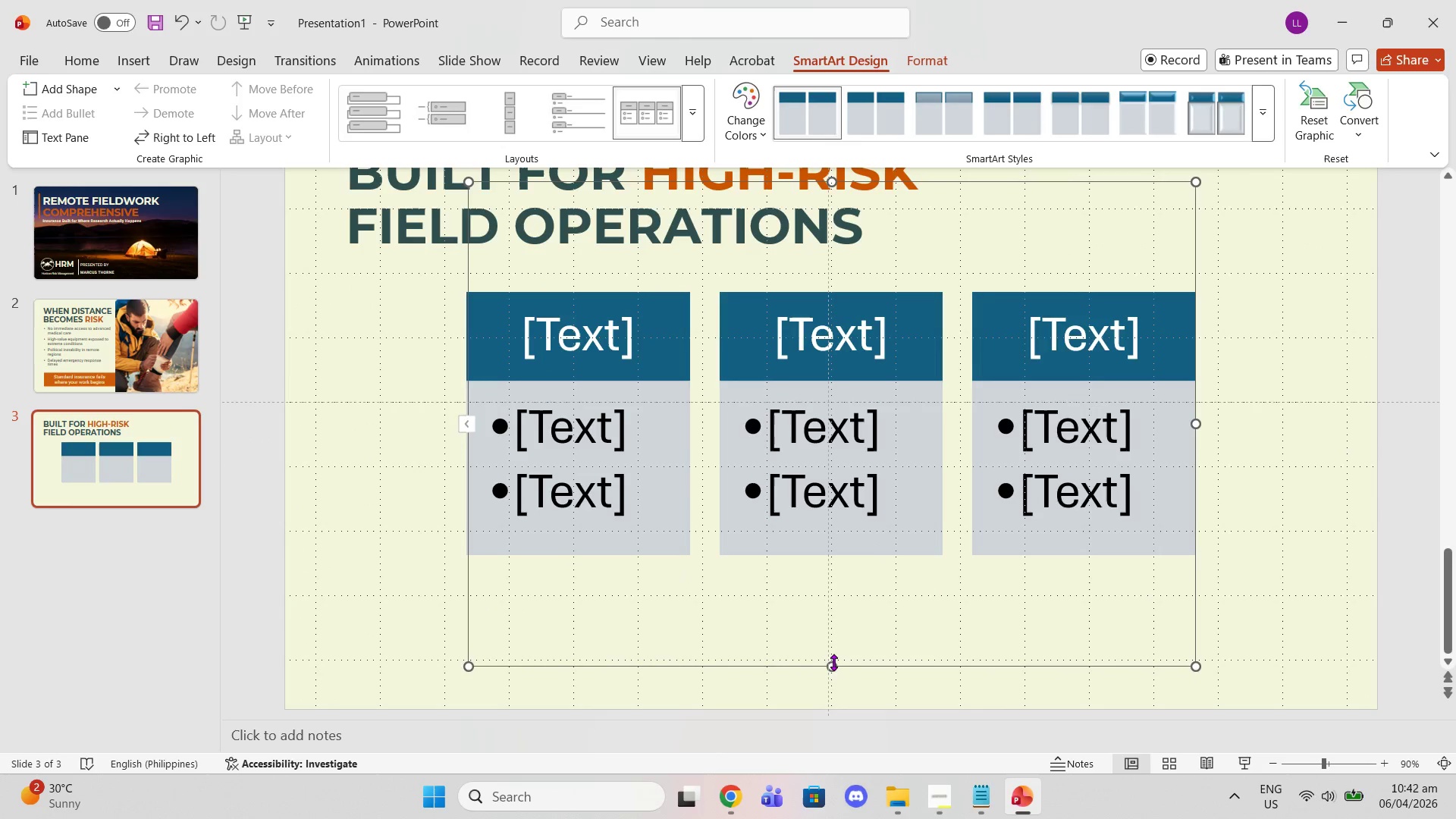 
left_click_drag(start_coordinate=[830, 668], to_coordinate=[834, 585])
 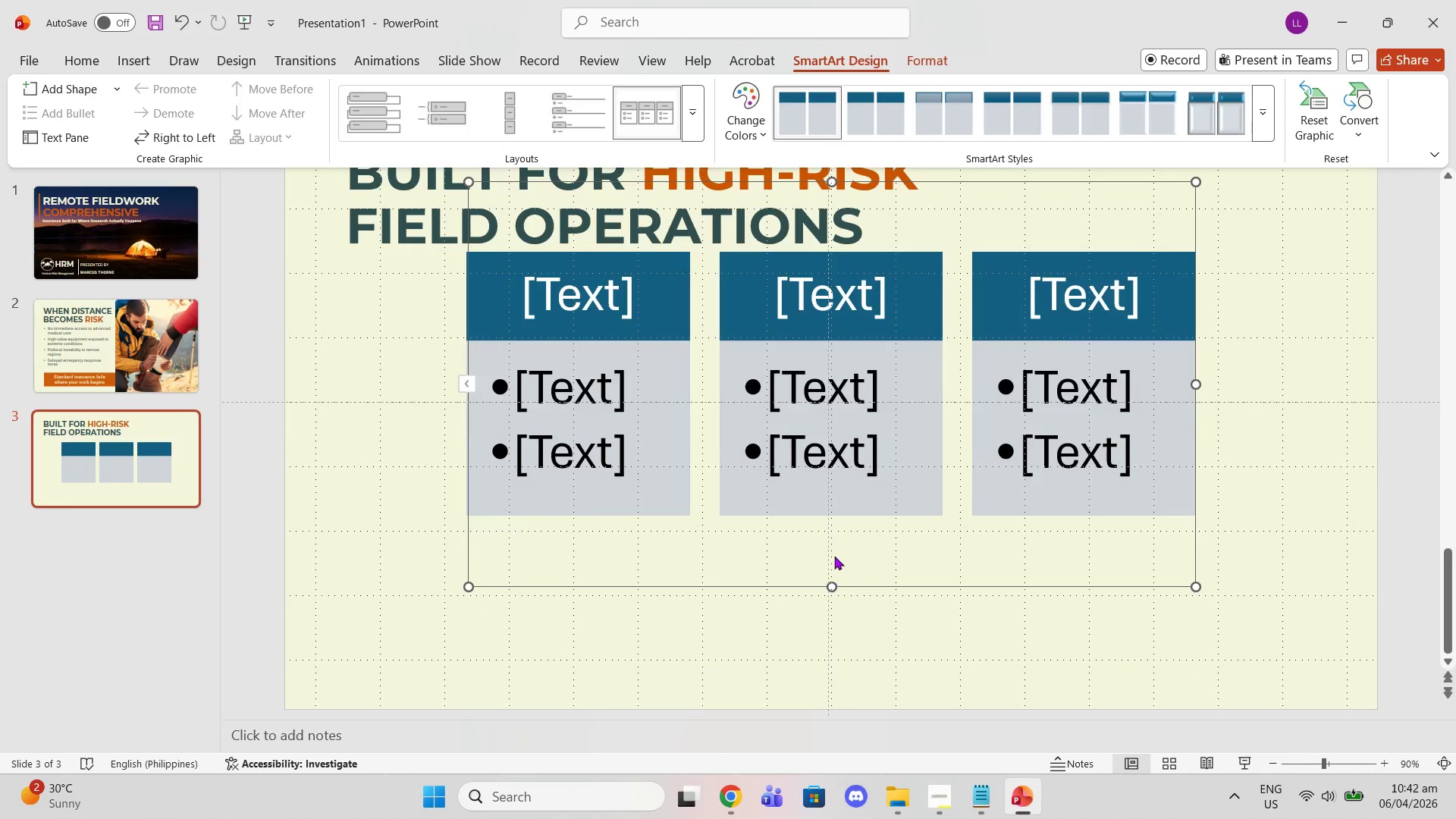 
scroll: coordinate [834, 554], scroll_direction: up, amount: 2.0
 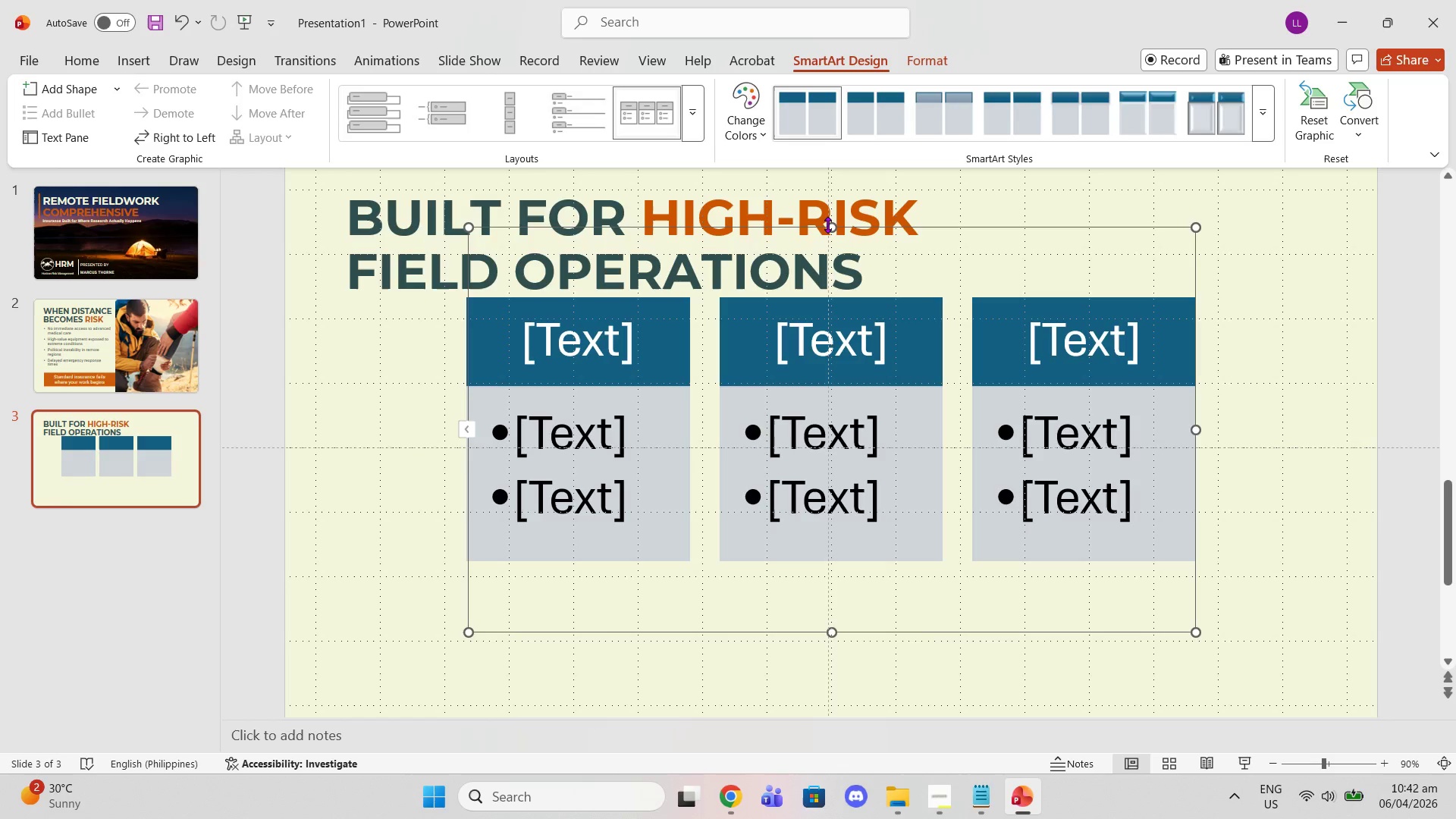 
left_click_drag(start_coordinate=[829, 224], to_coordinate=[839, 273])
 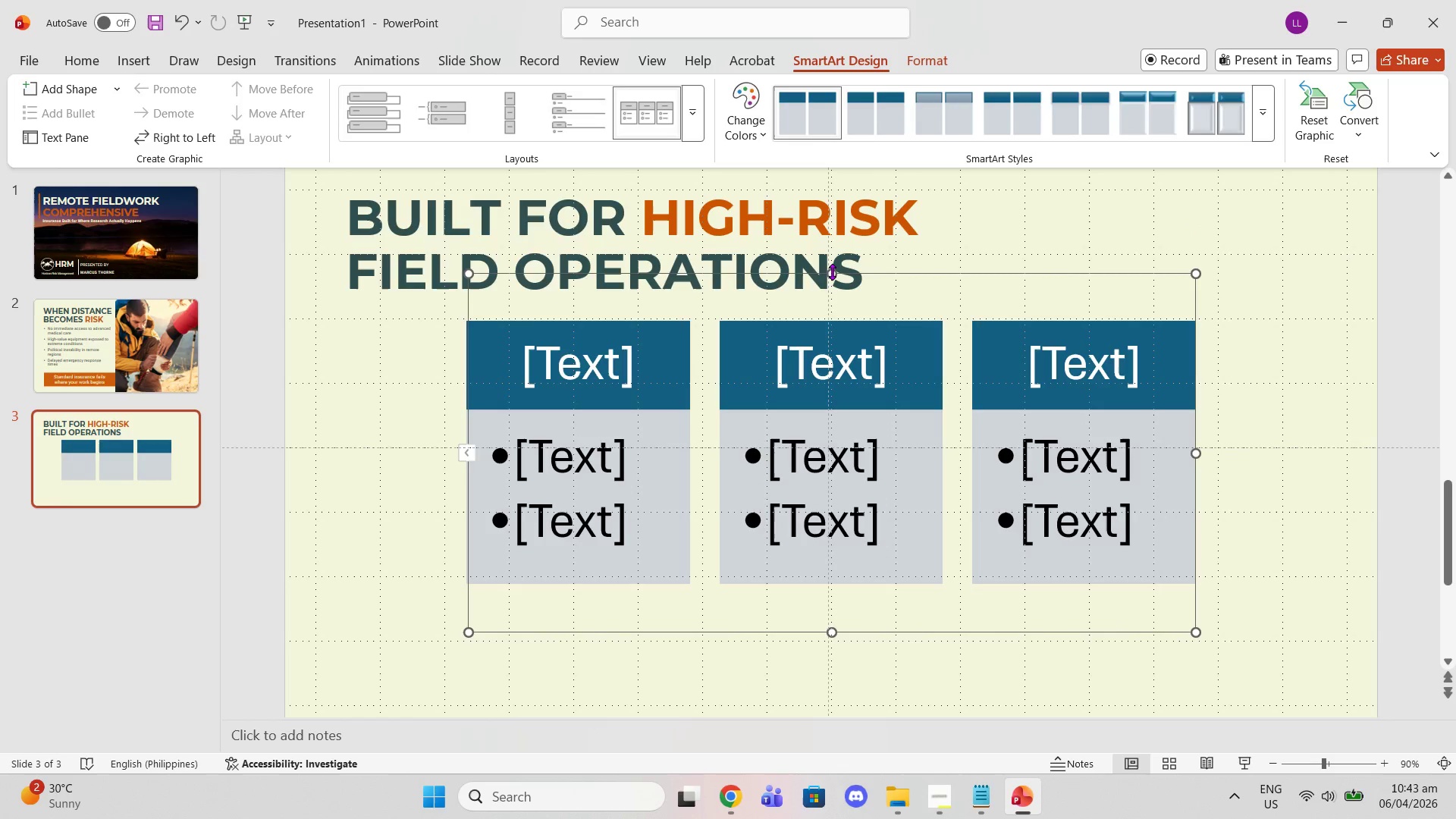 
left_click_drag(start_coordinate=[832, 271], to_coordinate=[836, 287])
 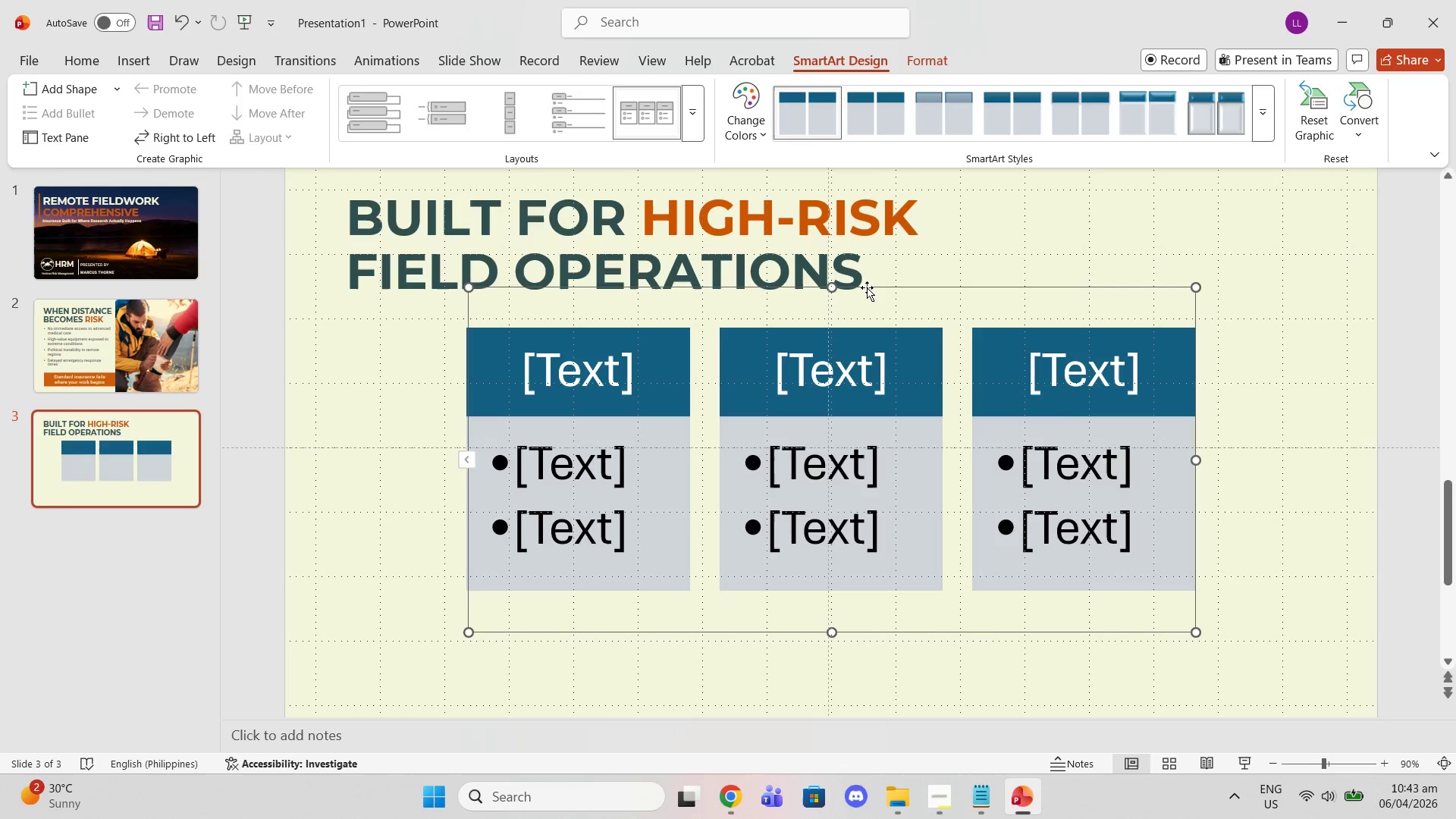 
left_click_drag(start_coordinate=[867, 287], to_coordinate=[867, 311])
 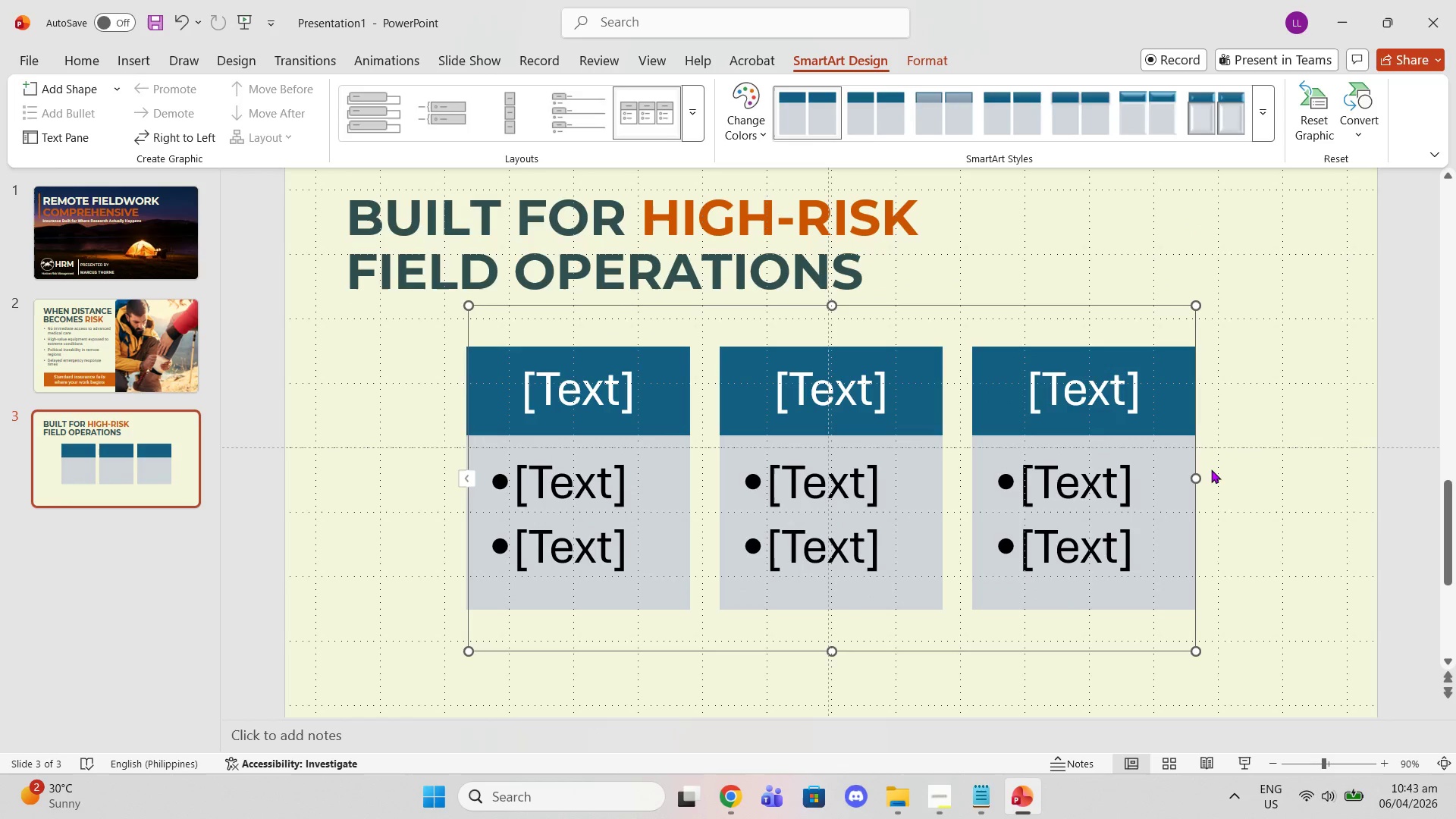 
left_click_drag(start_coordinate=[1198, 479], to_coordinate=[1276, 468])
 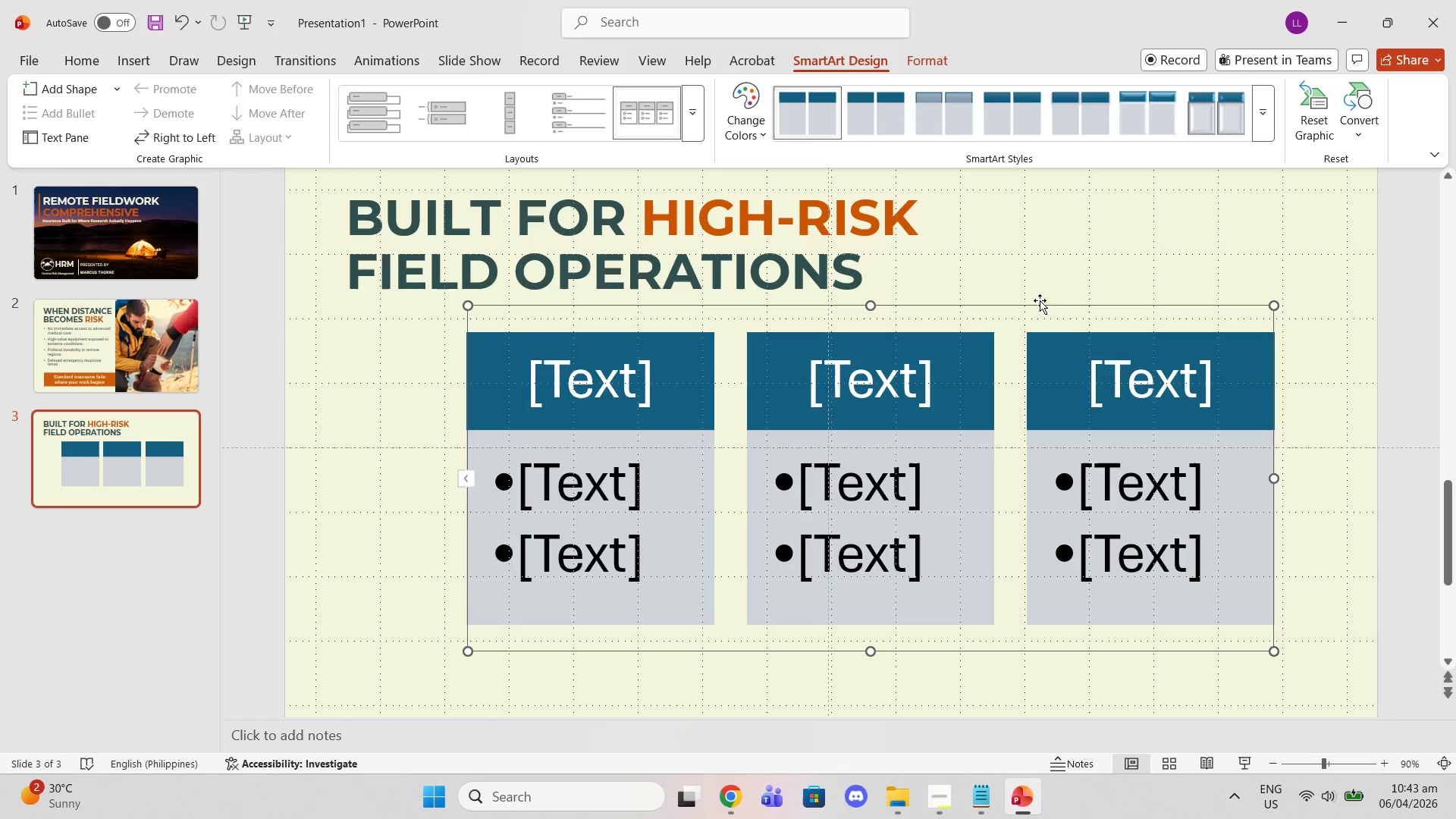 
left_click_drag(start_coordinate=[1040, 304], to_coordinate=[996, 335])
 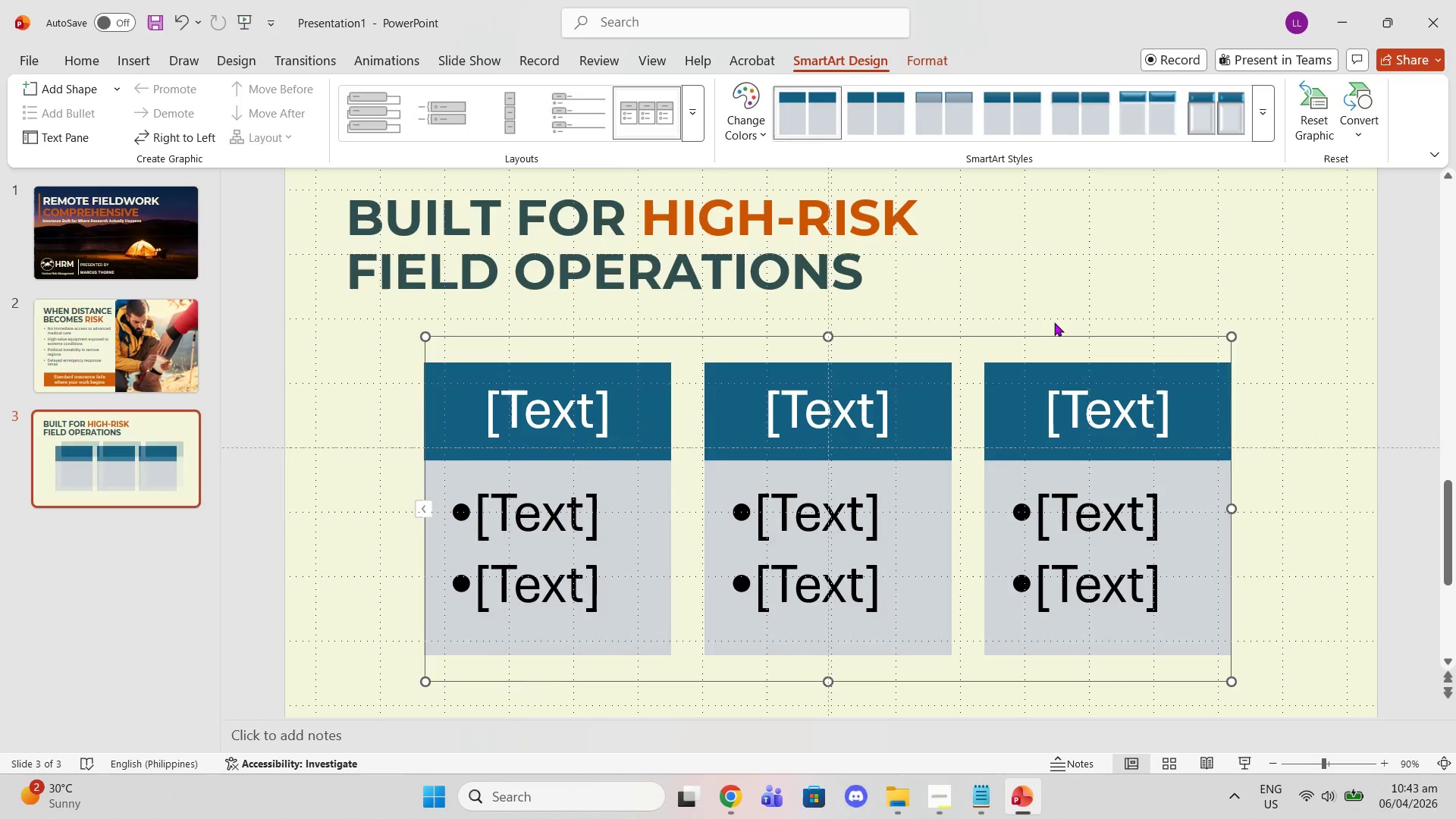 
scroll: coordinate [1053, 322], scroll_direction: up, amount: 1.0
 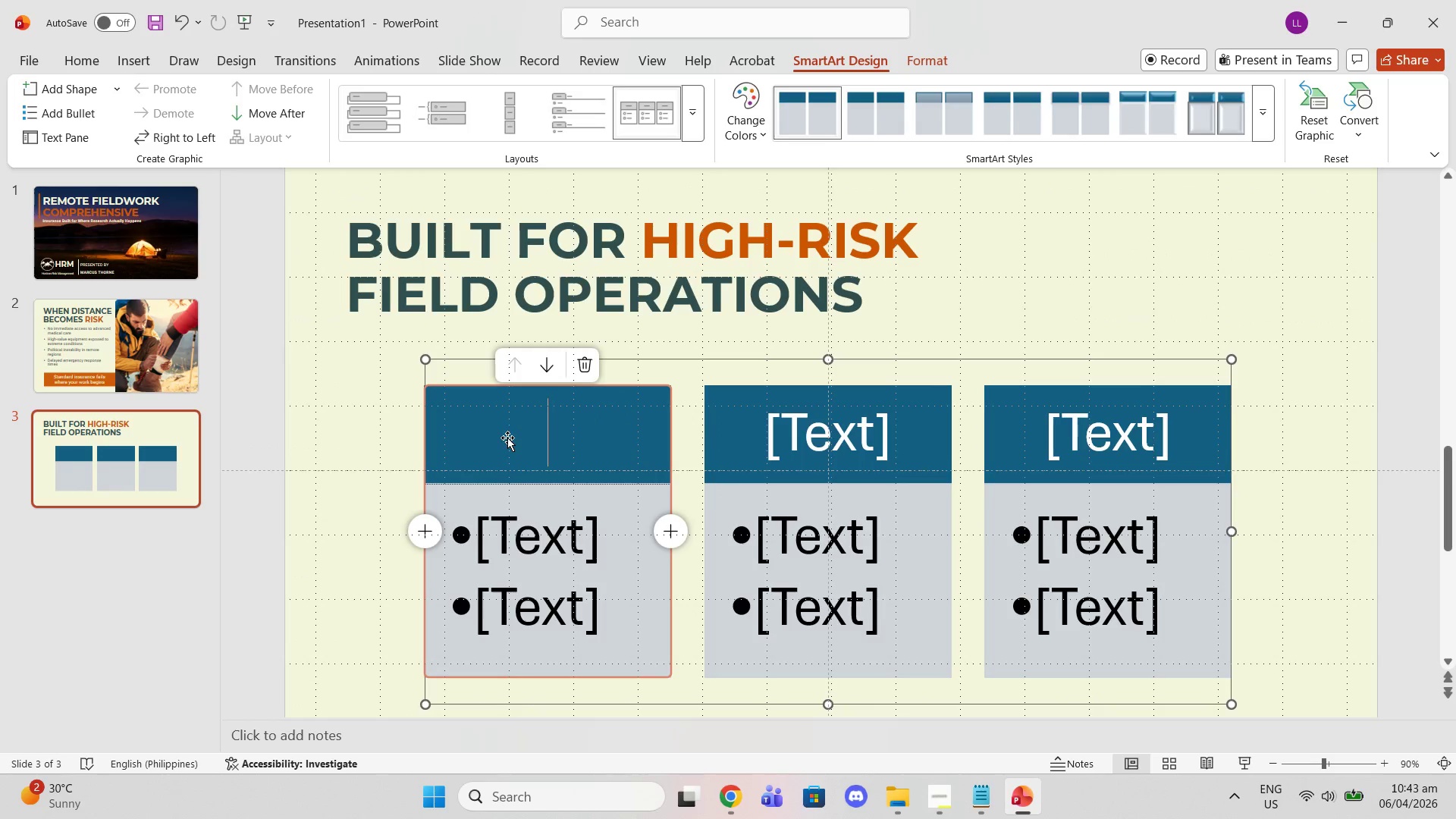 
double_click([452, 436])
 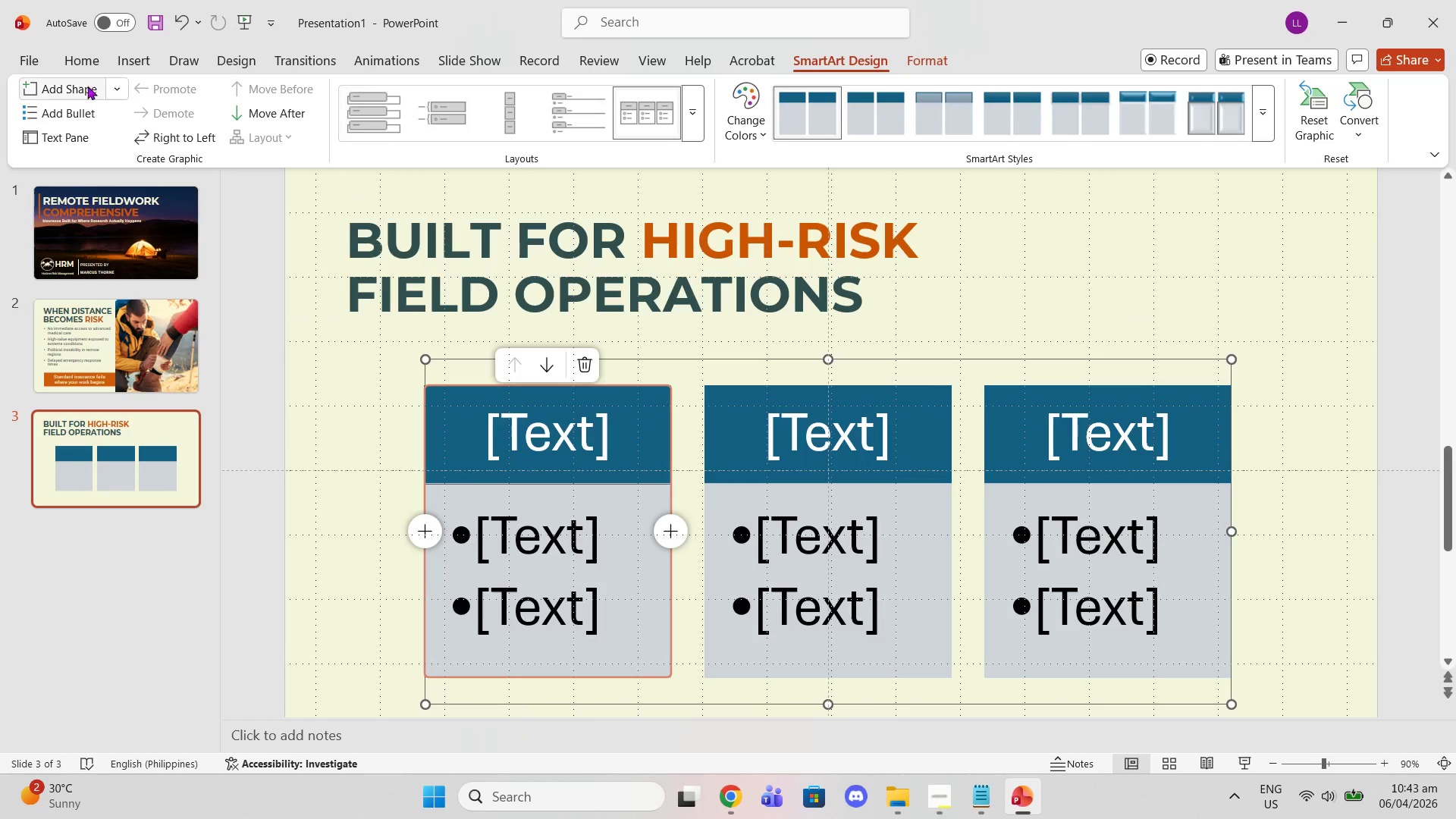 
left_click([93, 67])
 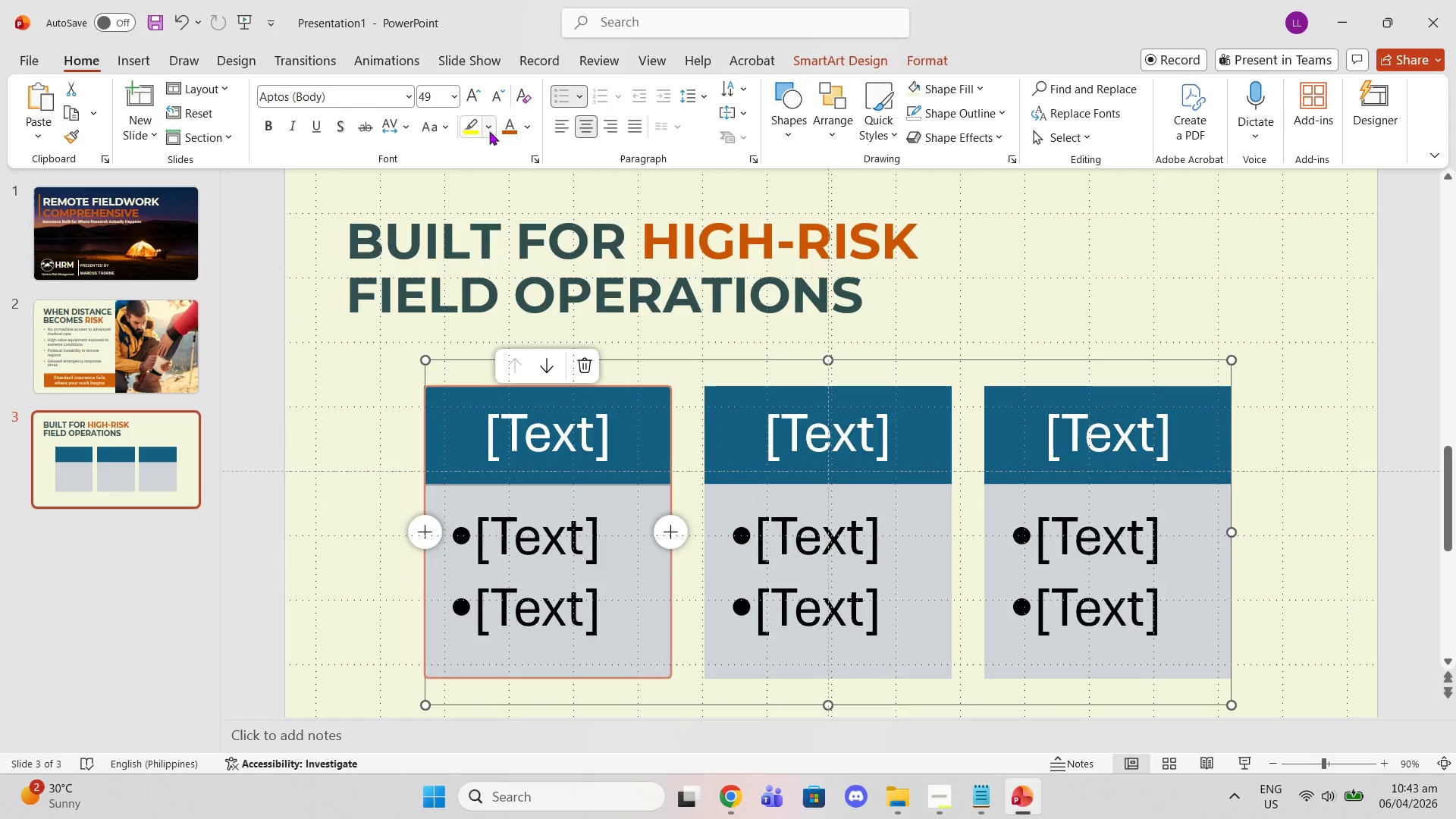 
left_click([510, 131])
 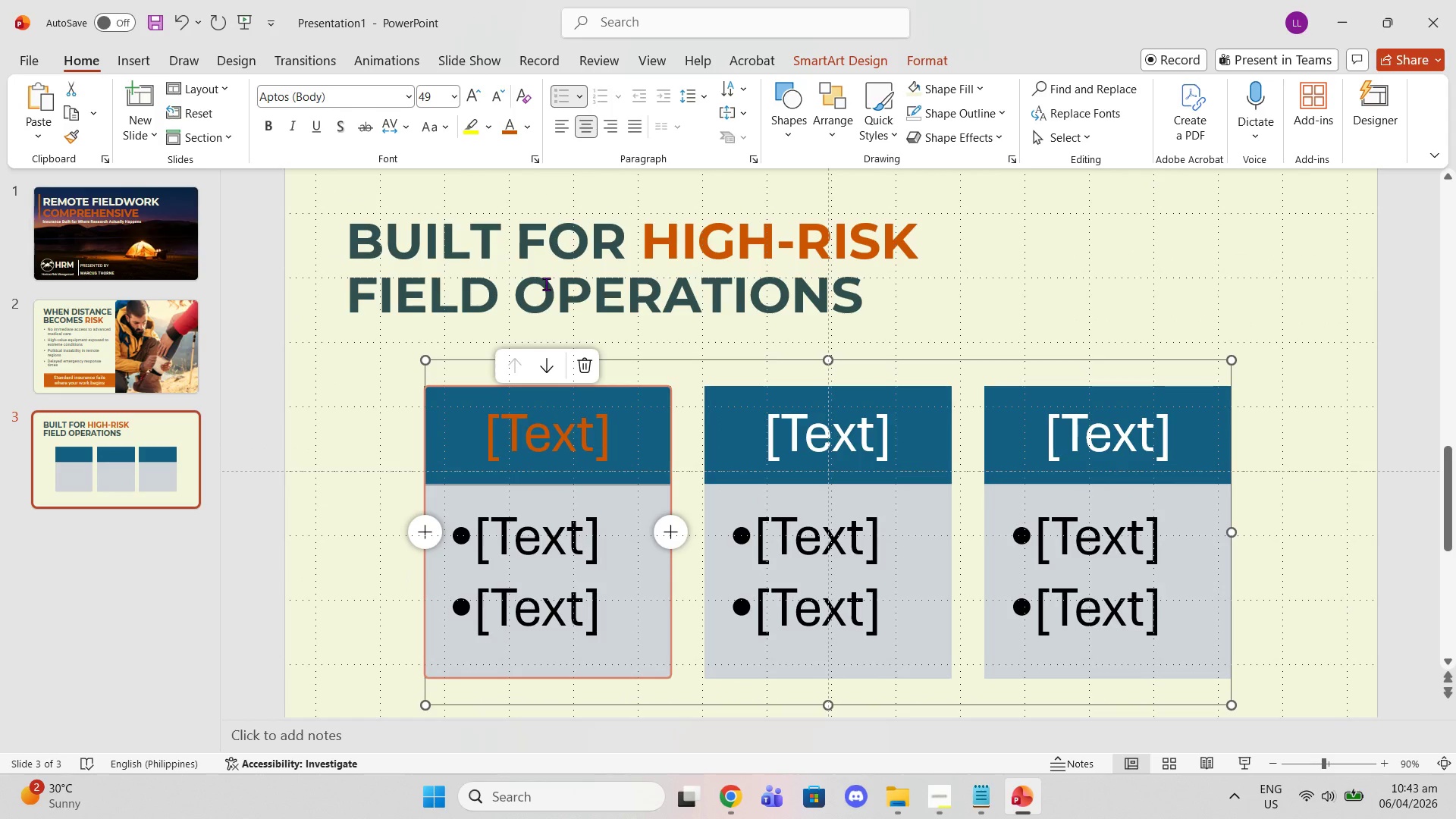 
key(Control+Z)
 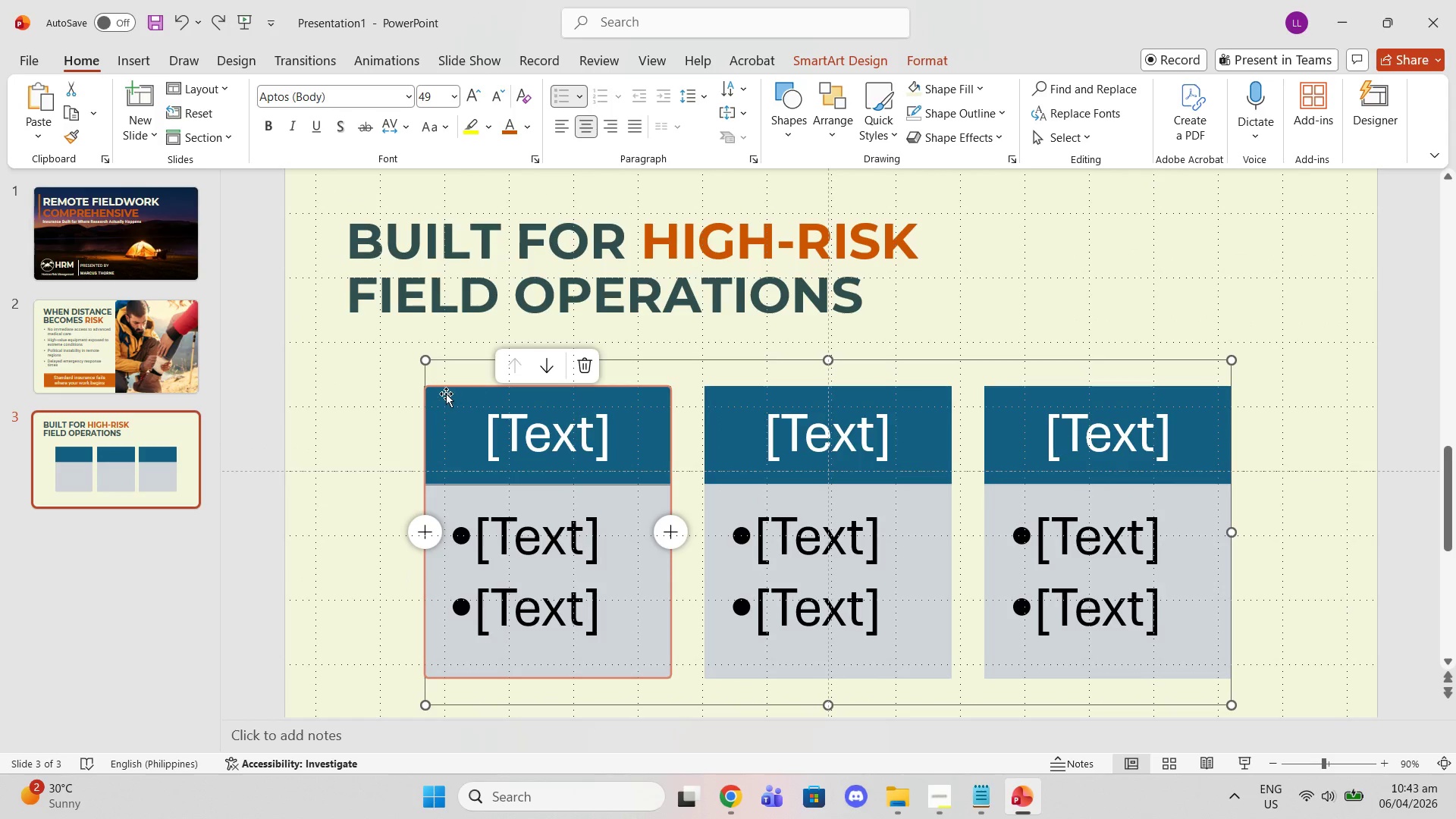 
left_click([446, 394])
 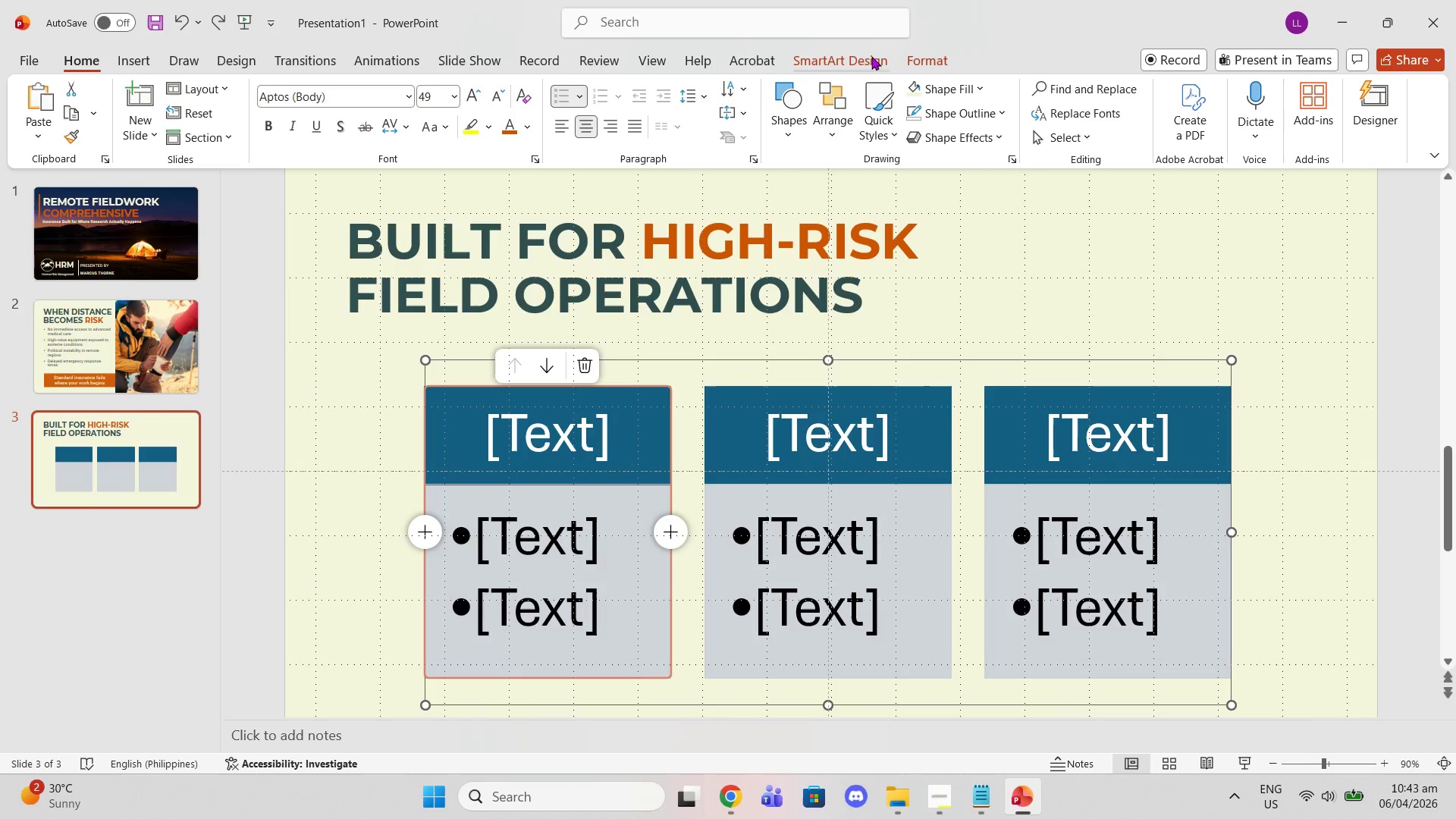 
left_click([874, 59])
 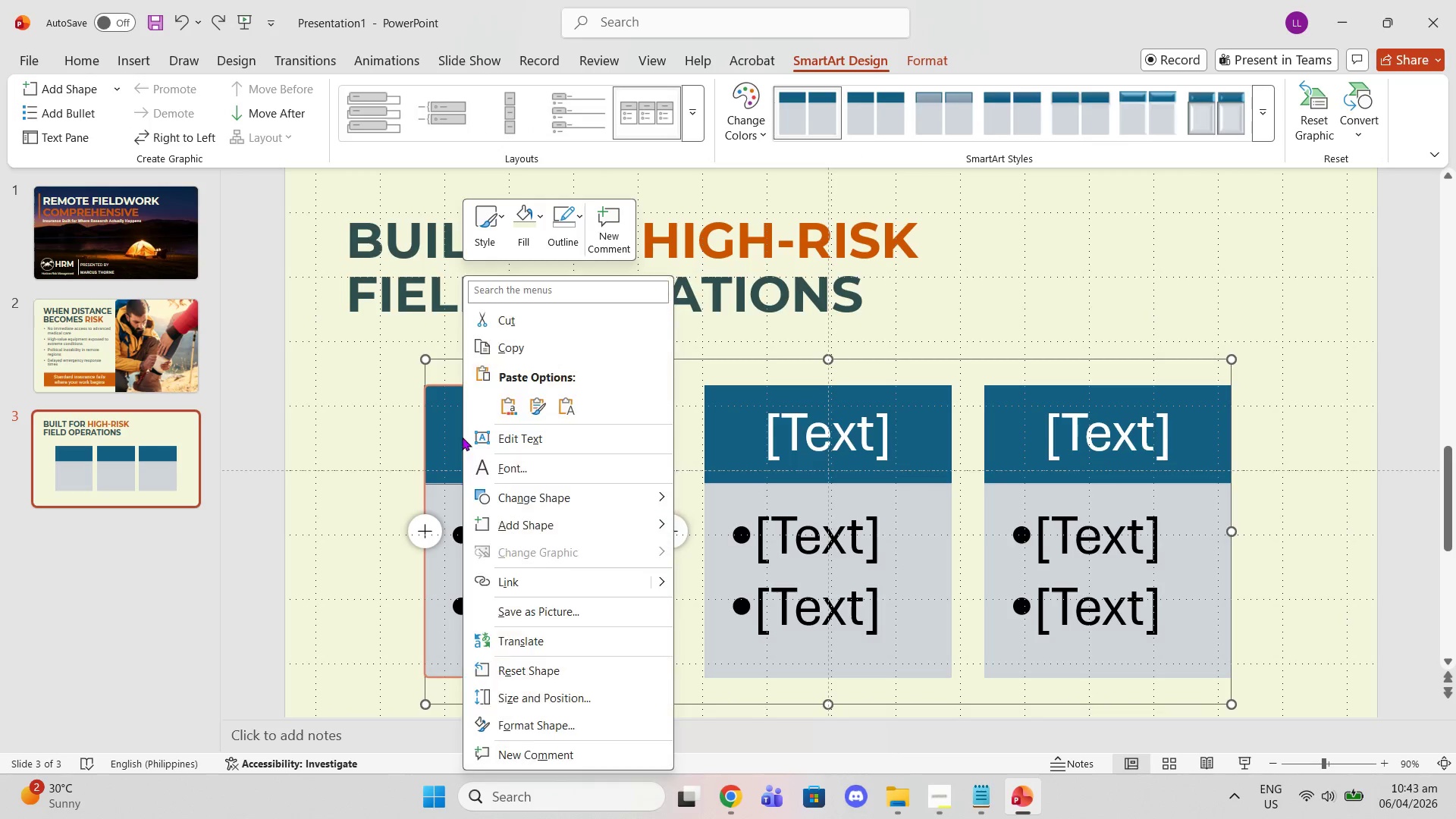 
left_click([455, 426])
 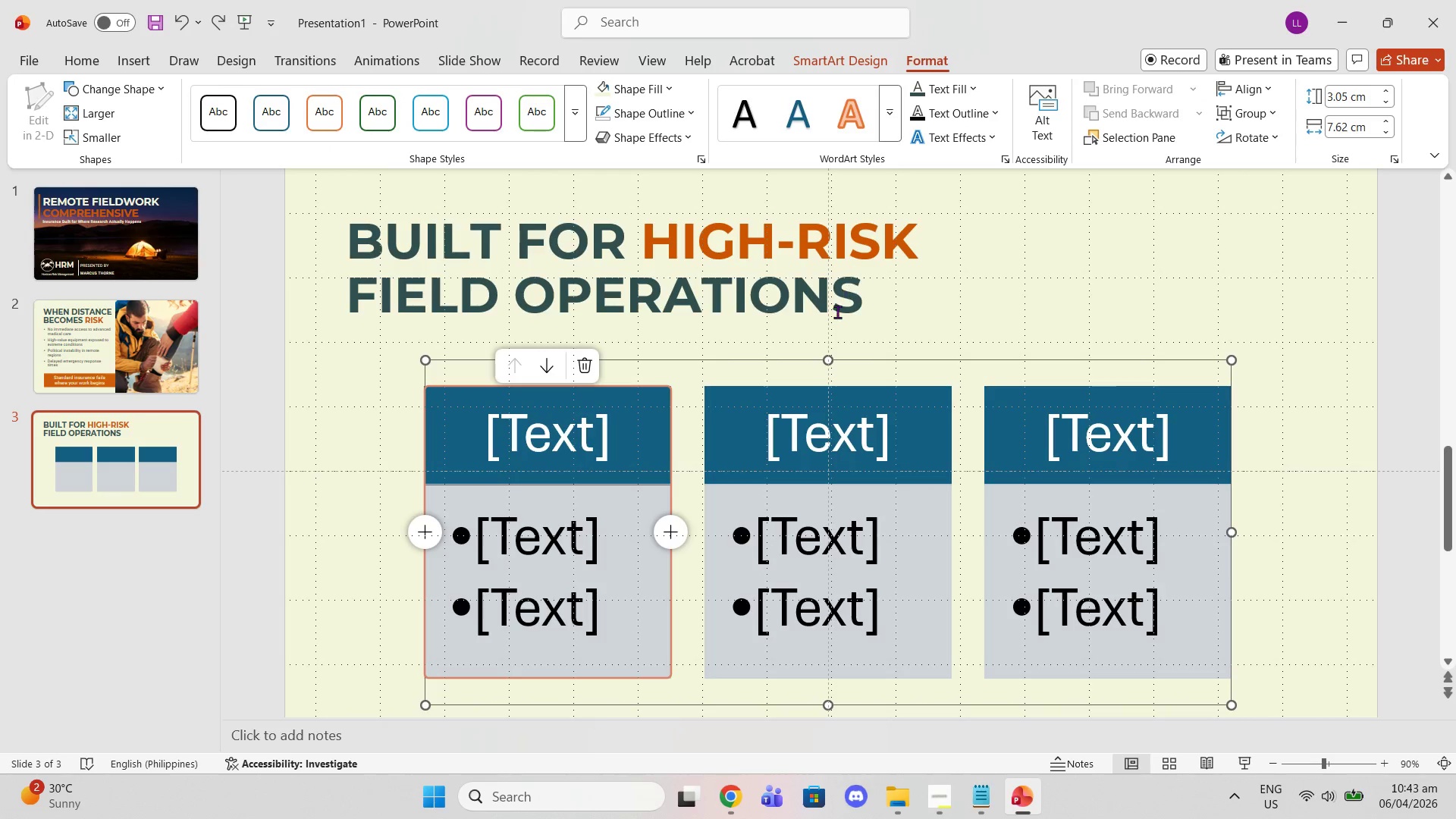 
wait(8.16)
 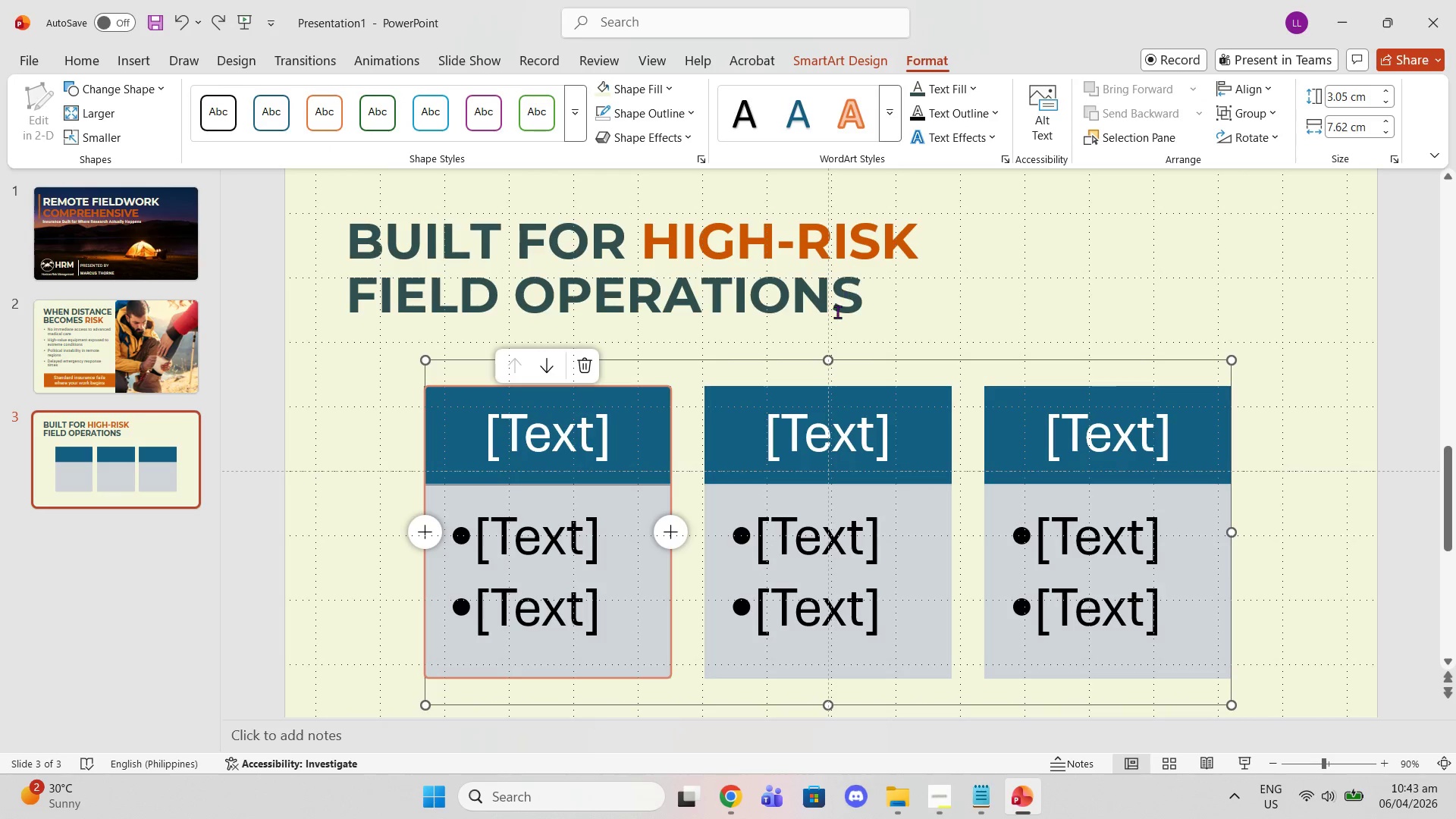 
double_click([918, 471])
 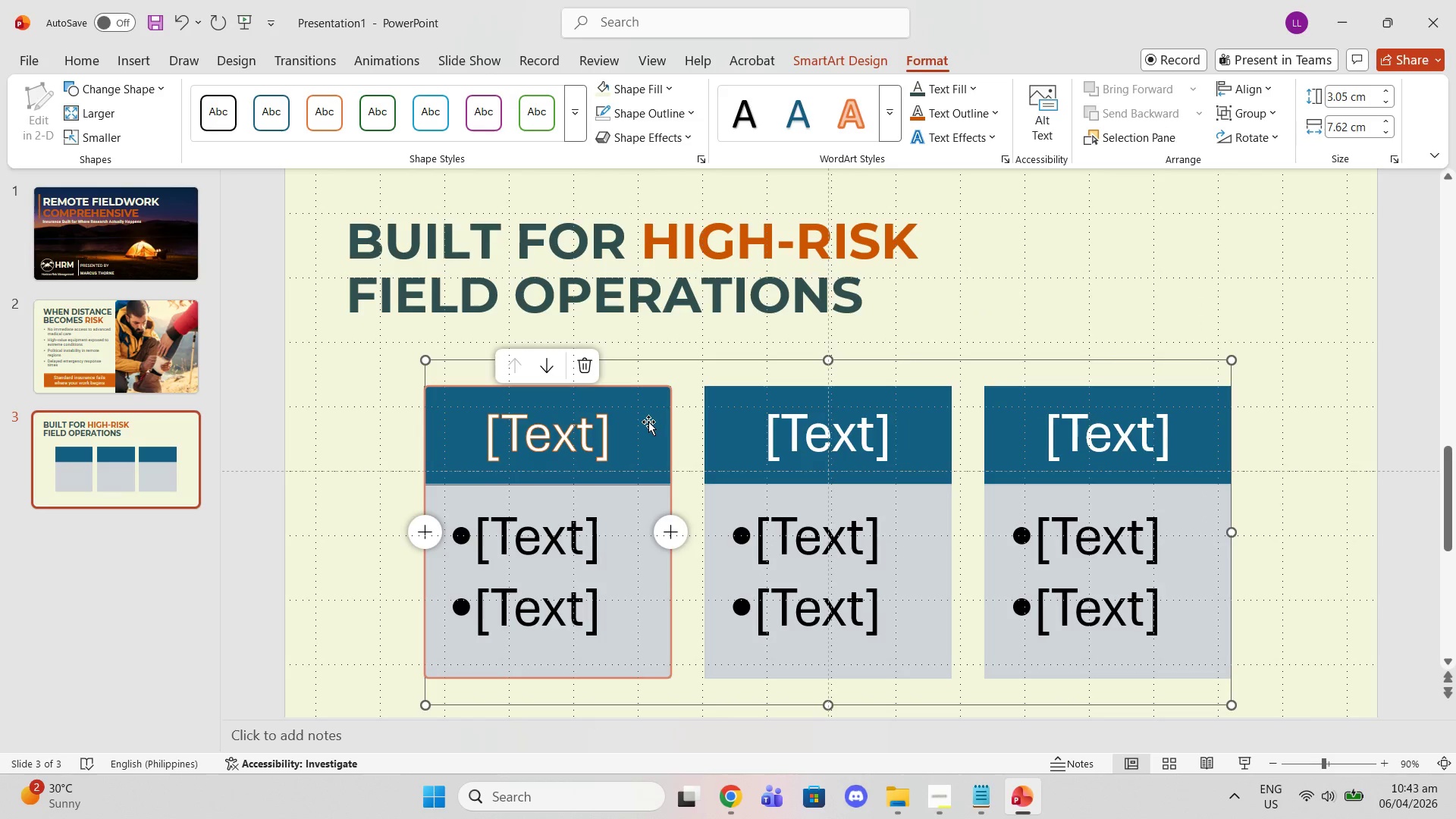 
double_click([645, 422])
 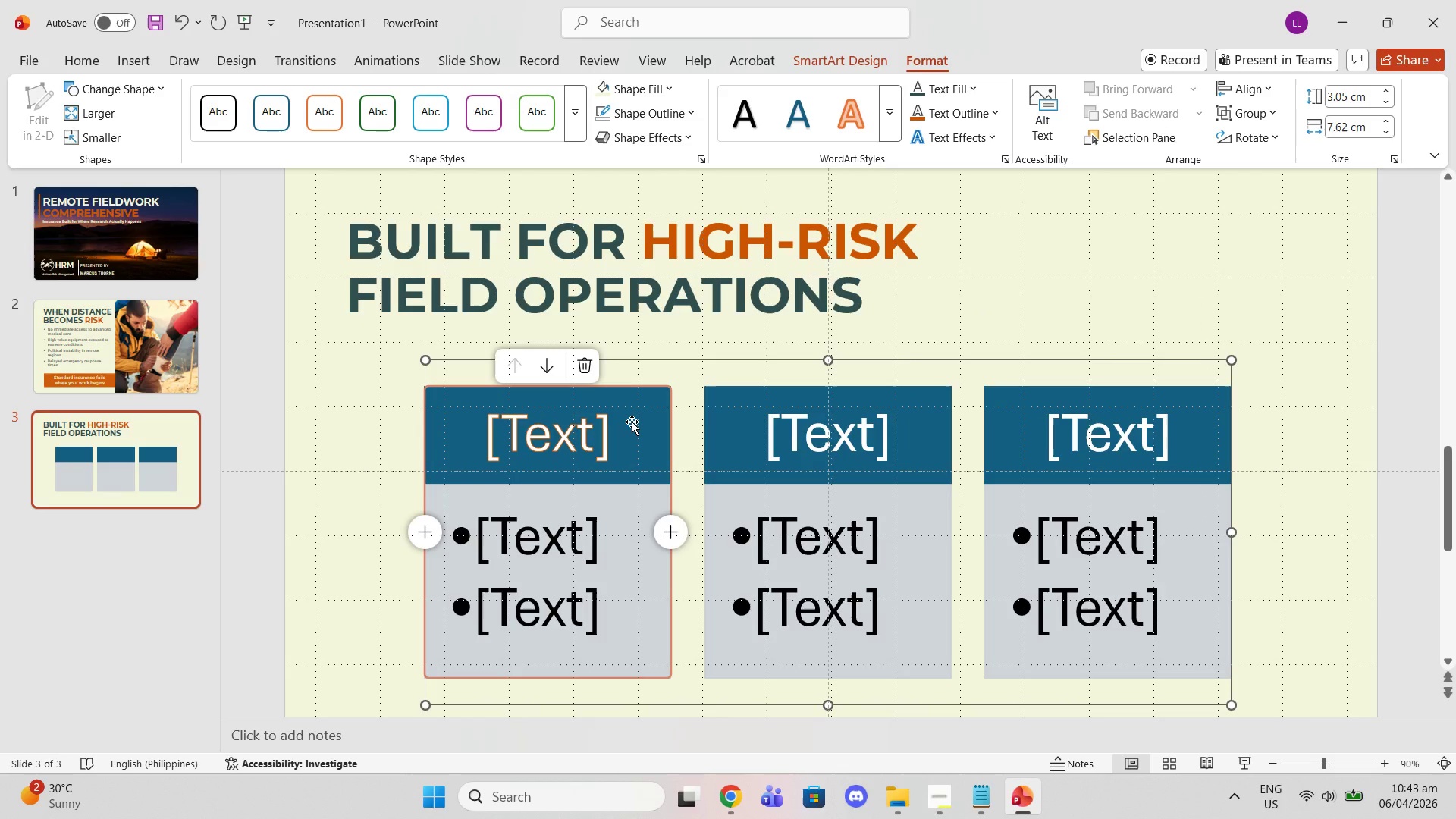 
key(Control+Z)
 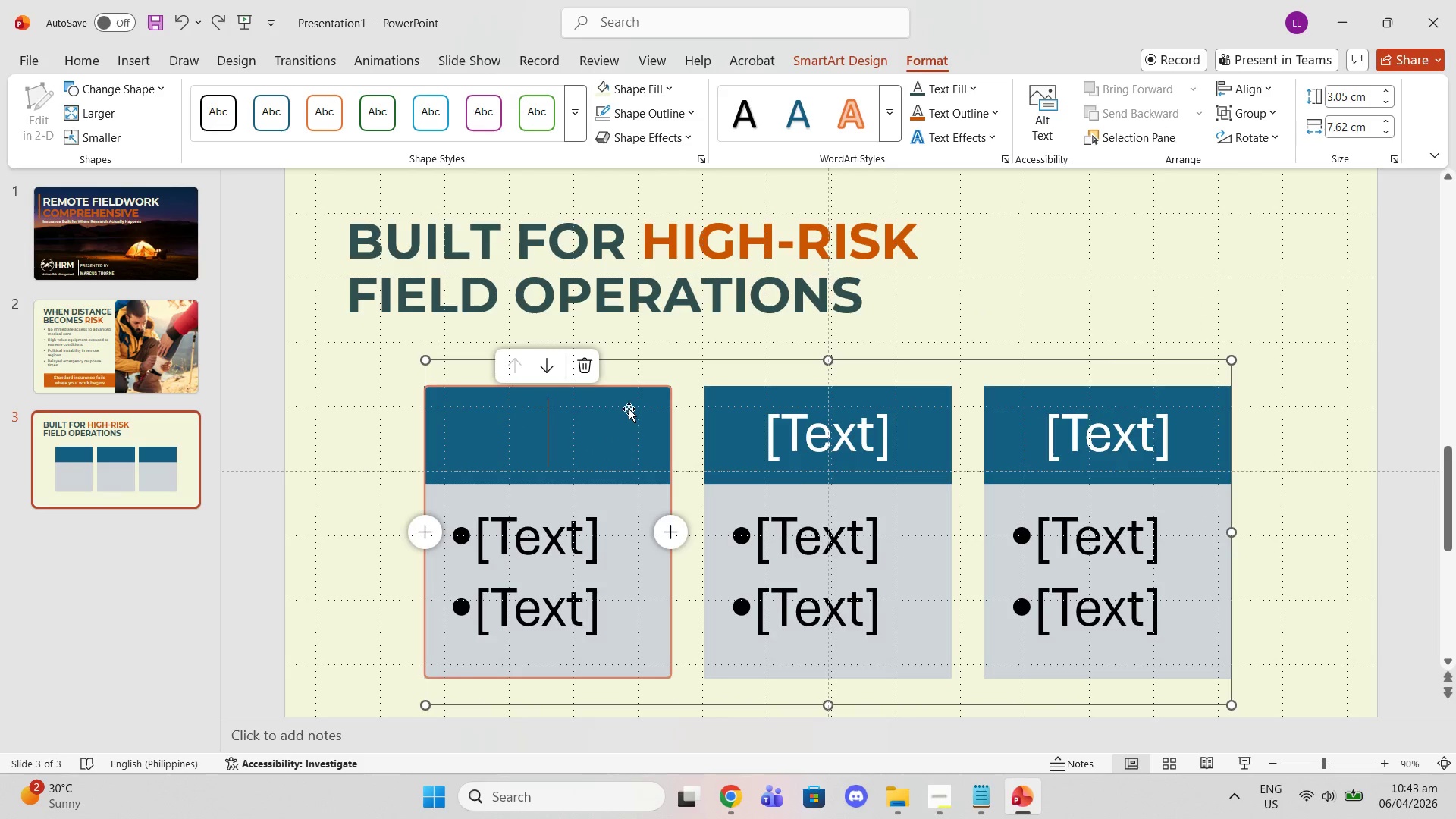 
key(Control+Z)
 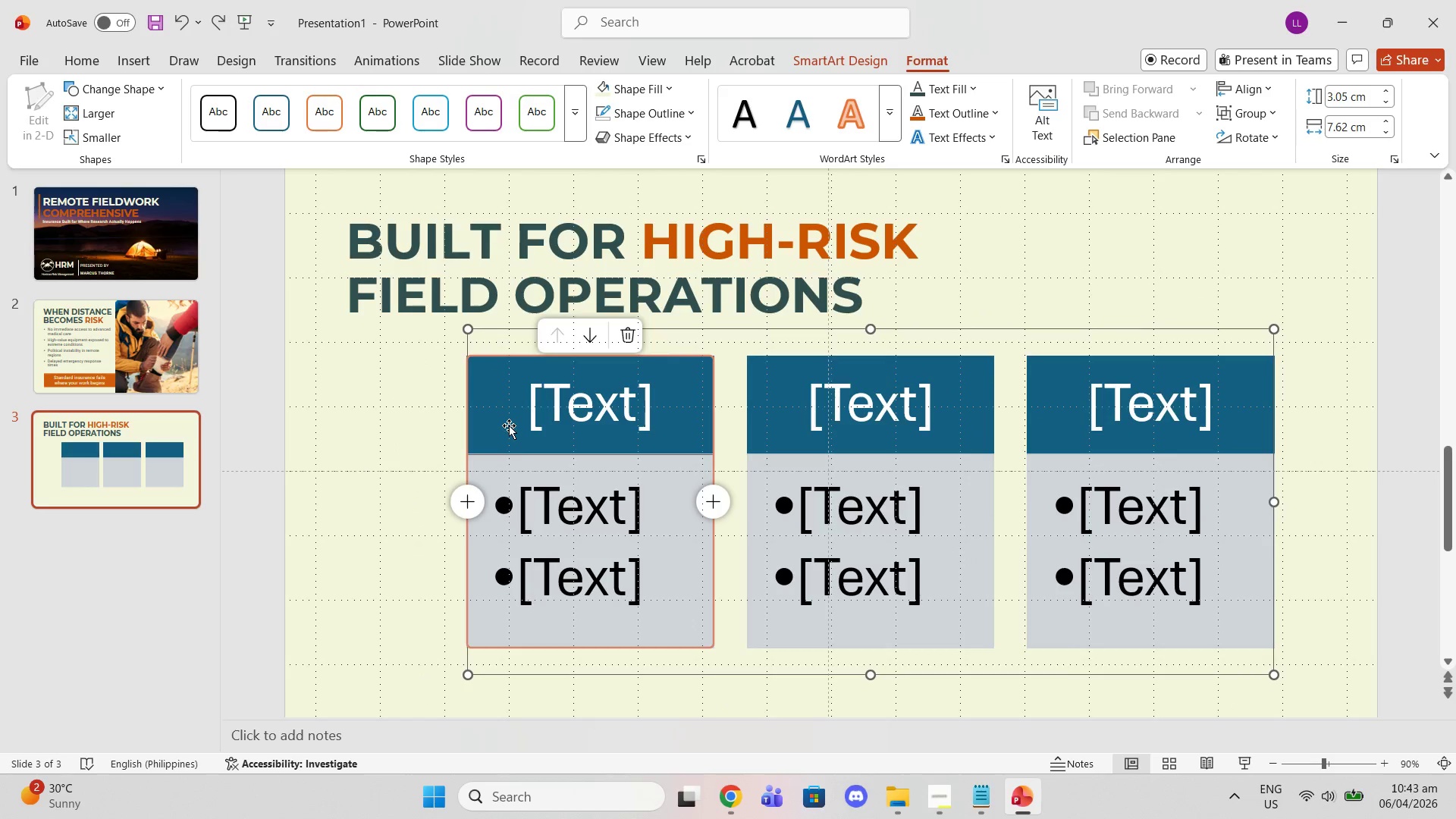 
left_click([502, 424])
 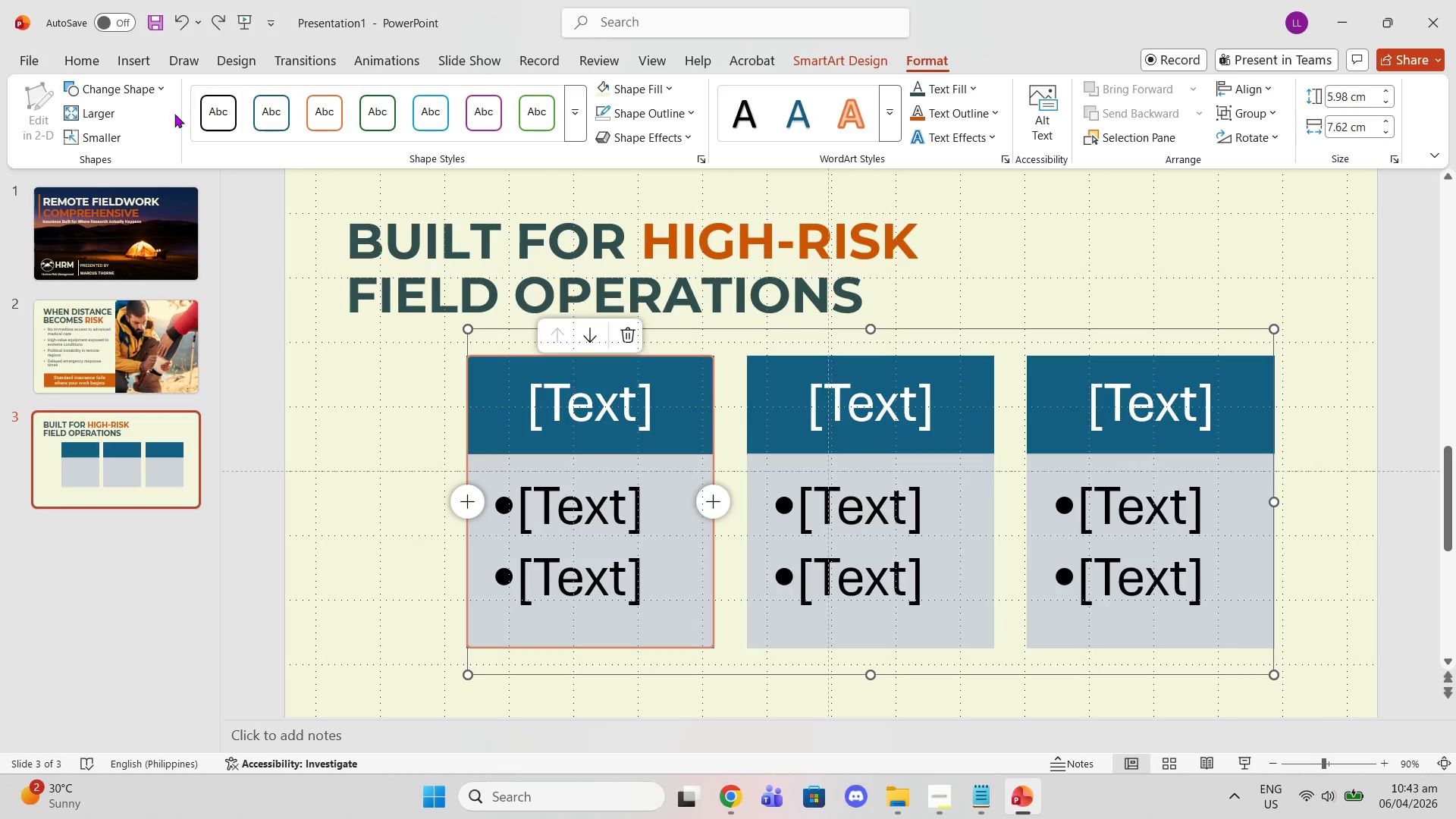 
left_click([133, 82])
 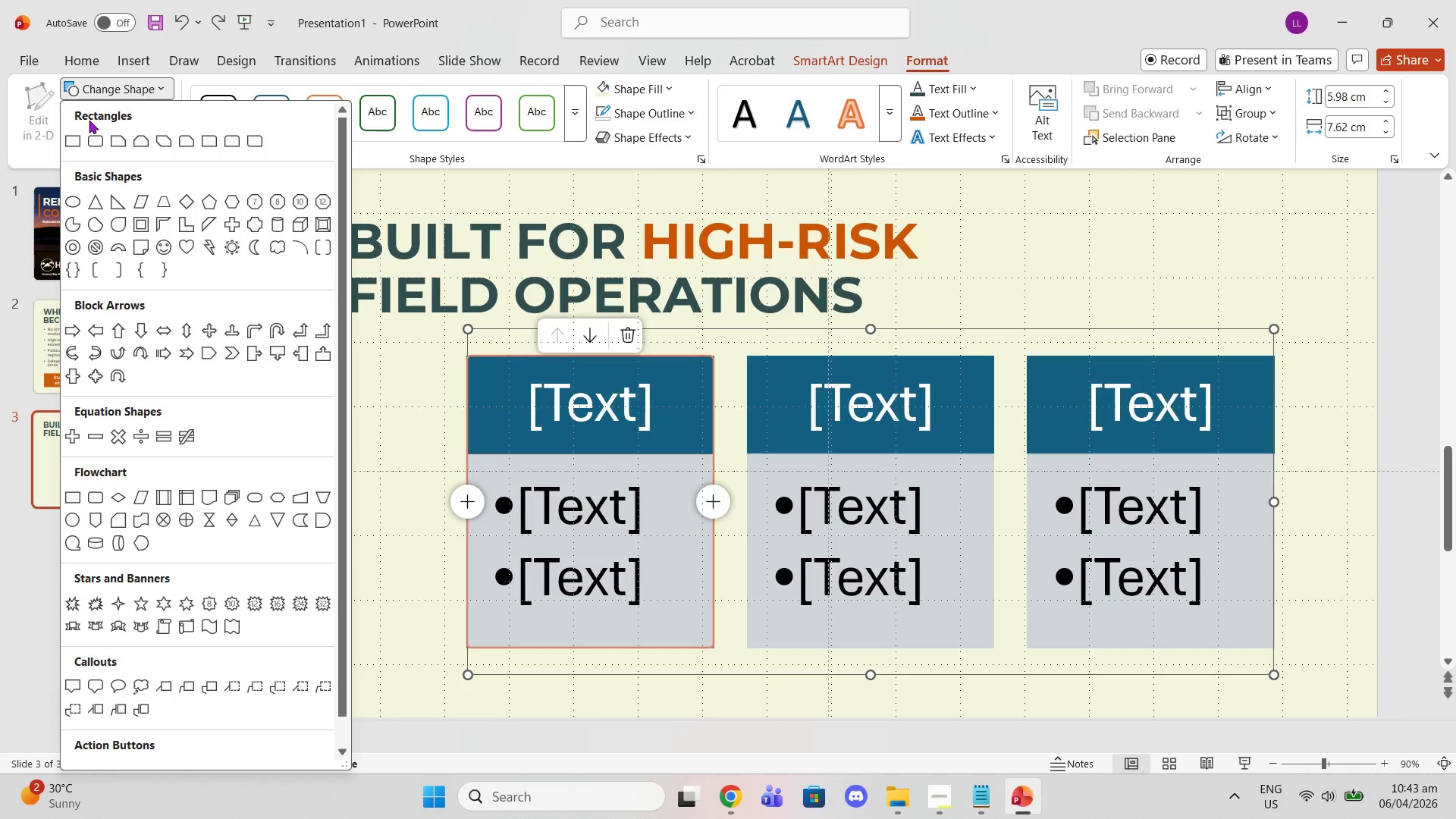 
left_click([102, 139])
 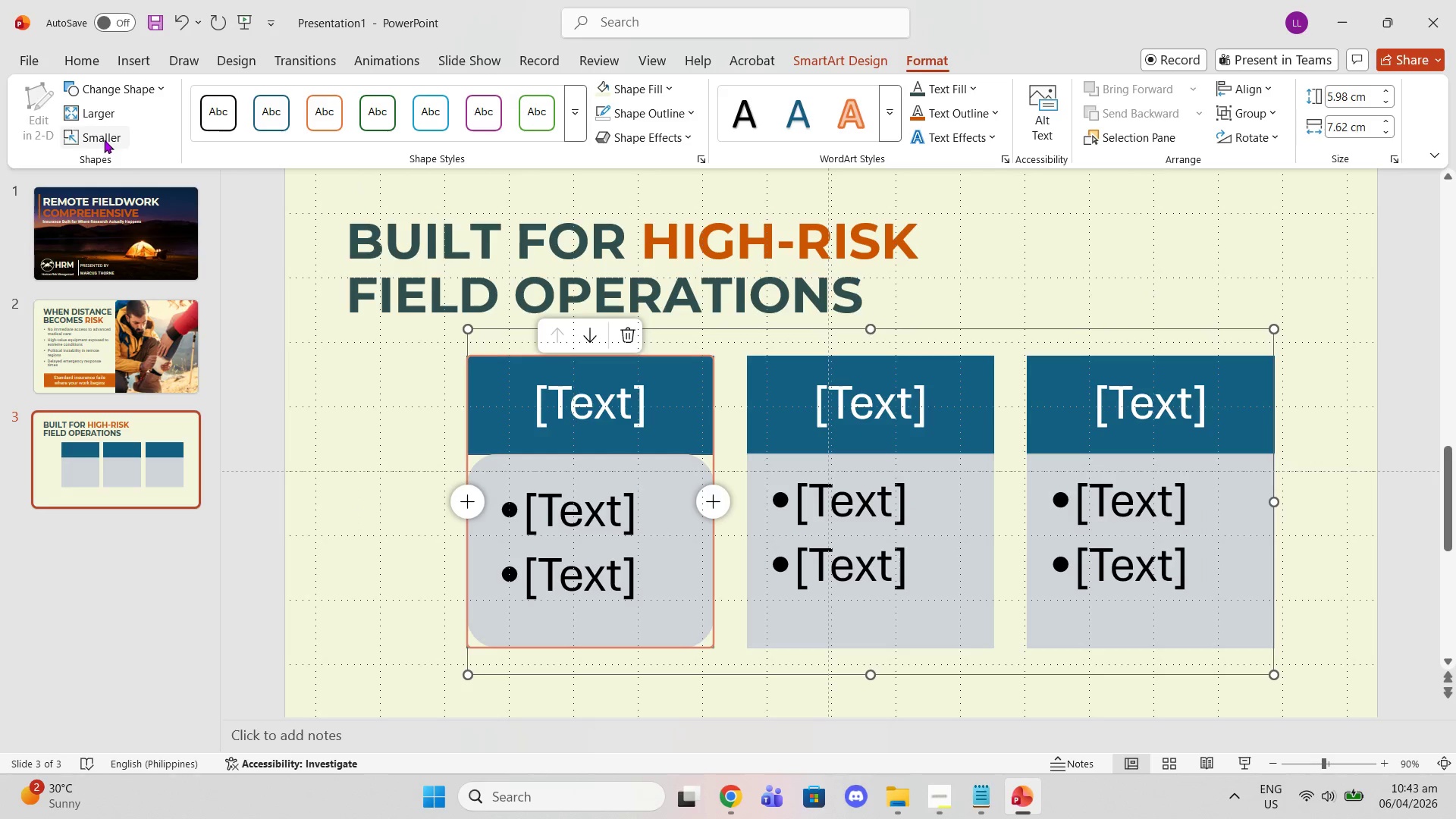 
mouse_move([121, 155])
 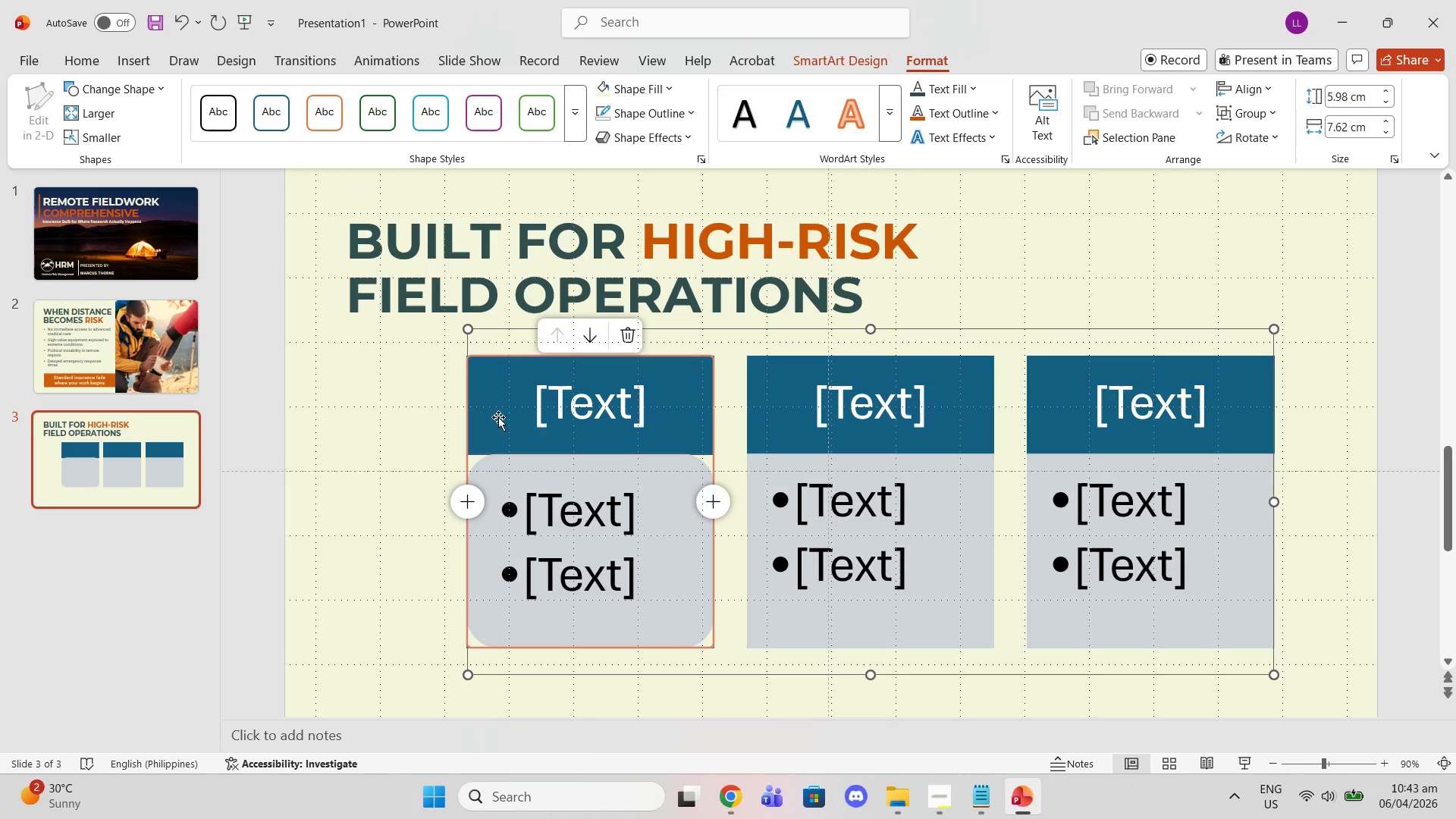 
left_click([498, 416])
 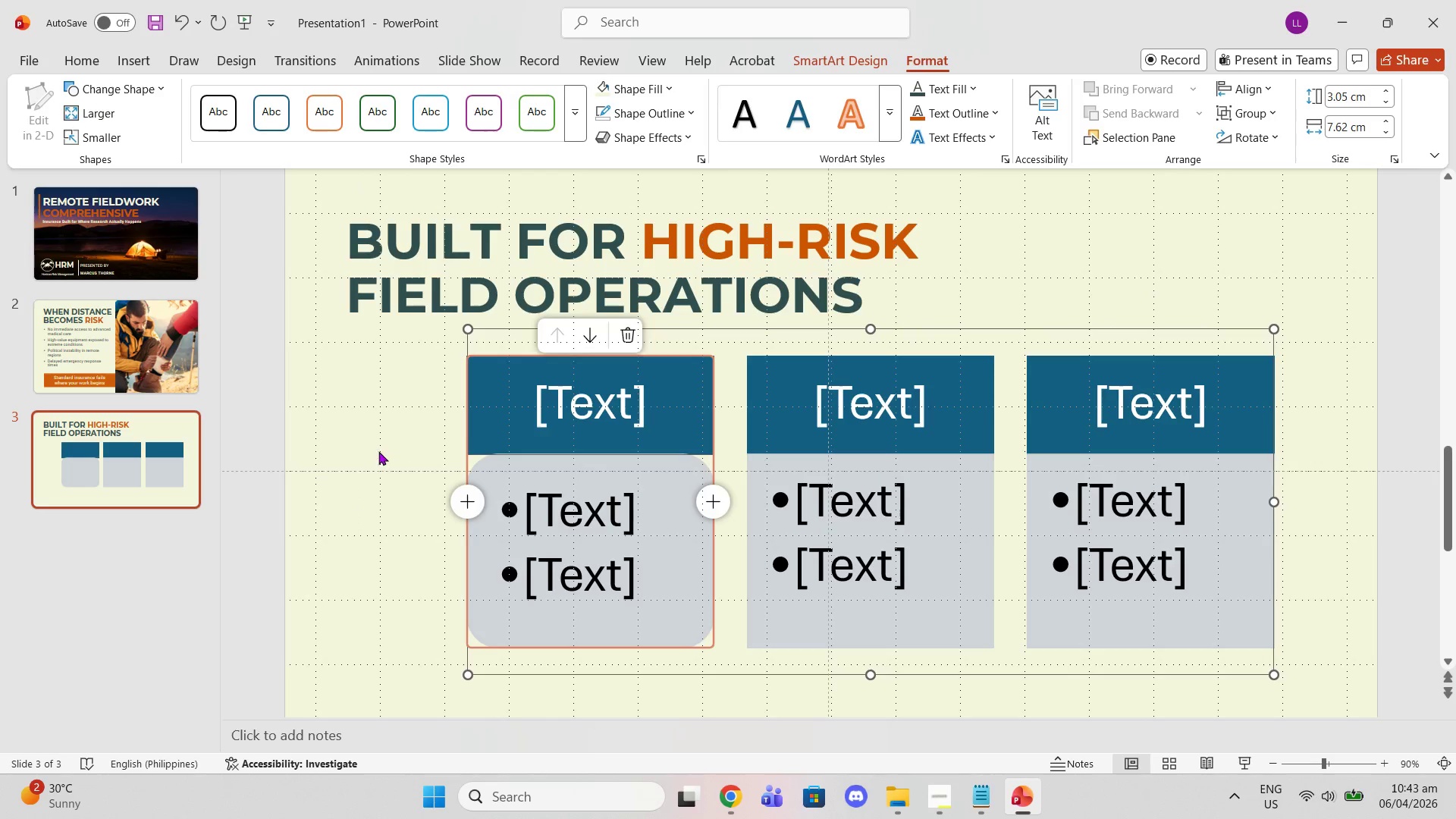 
left_click([378, 451])
 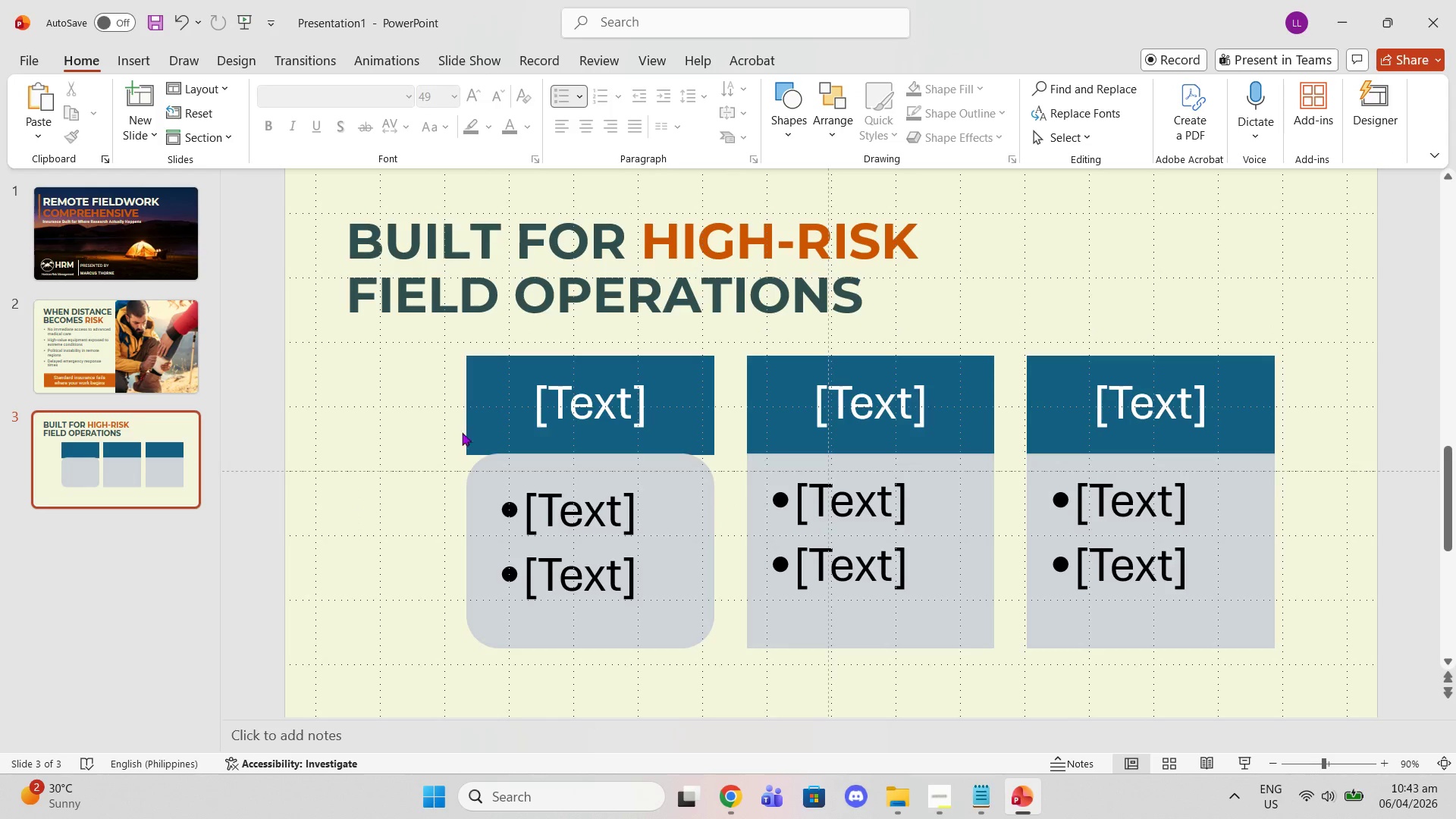 
left_click([524, 395])
 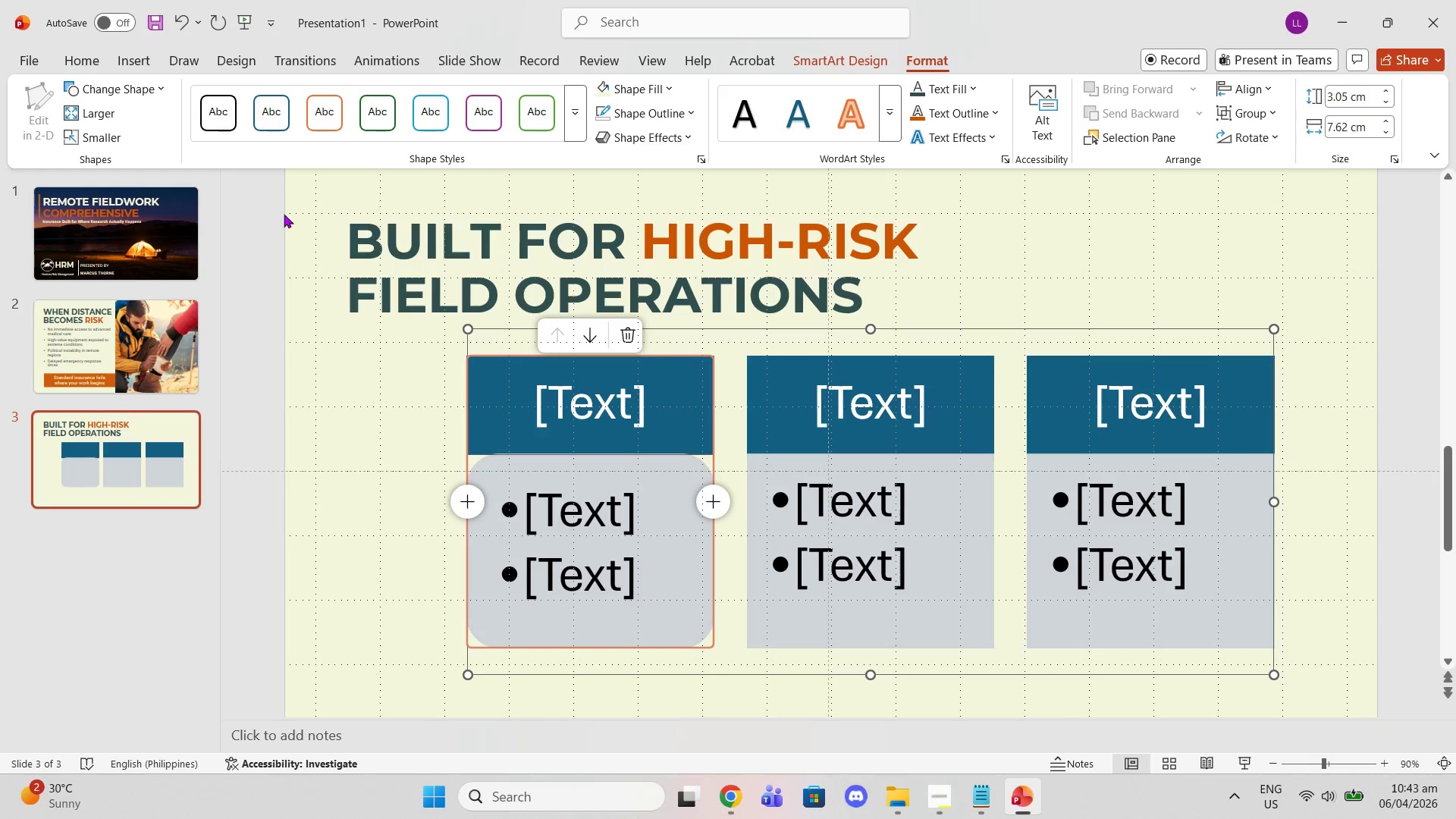 
key(Control+Z)
 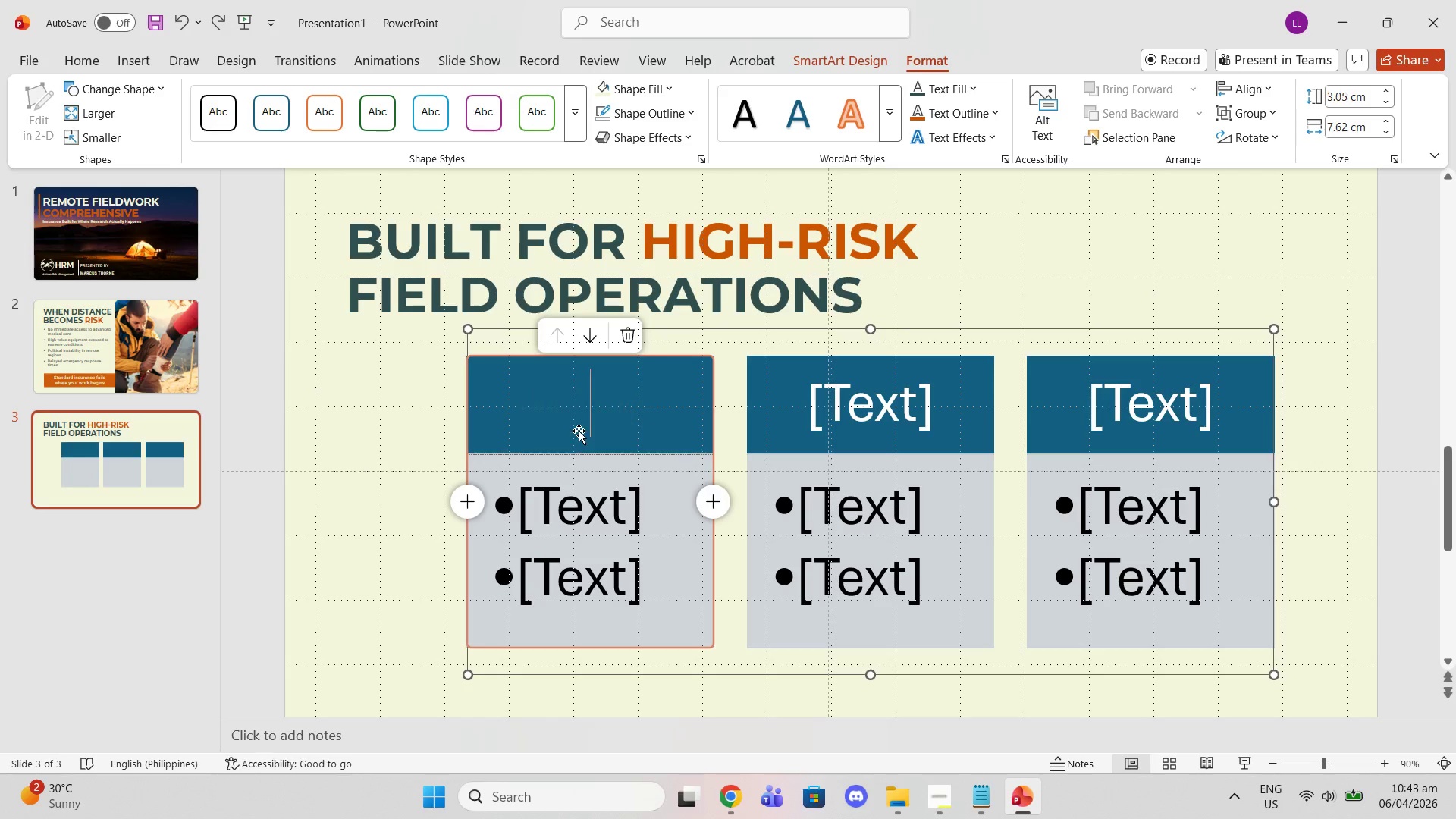 
double_click([579, 431])
 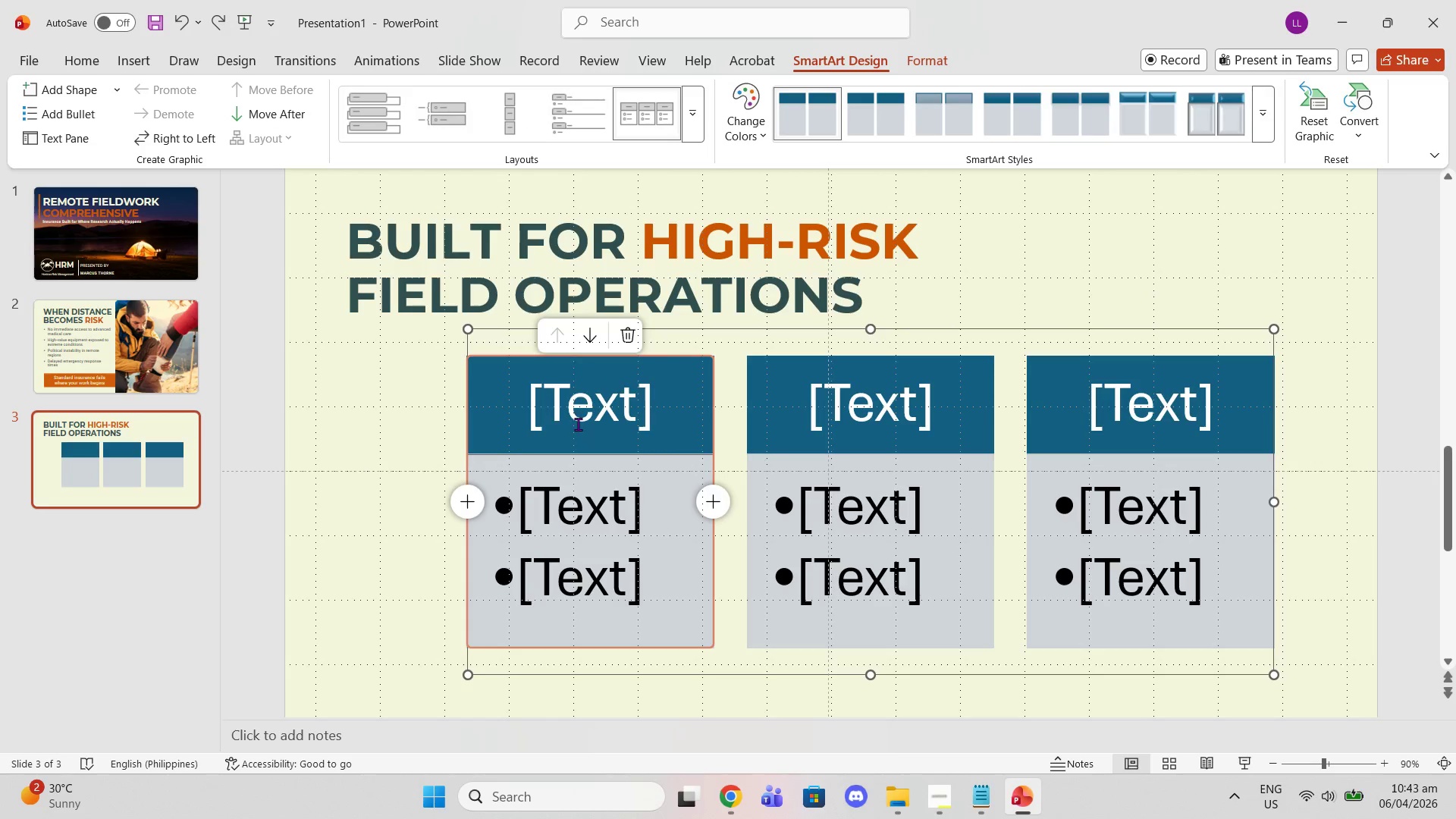 
left_click([578, 423])
 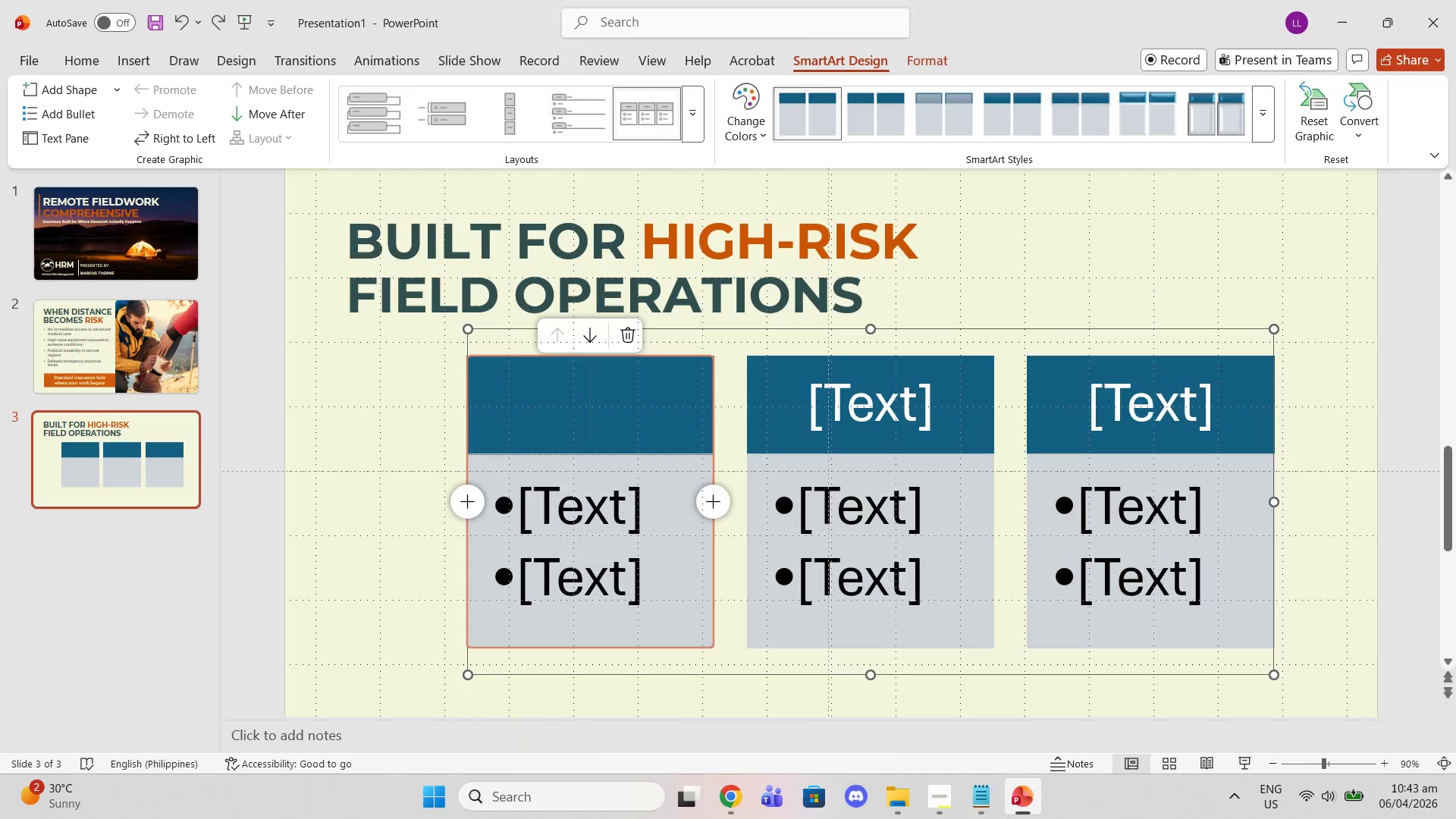 
left_click([984, 803])
 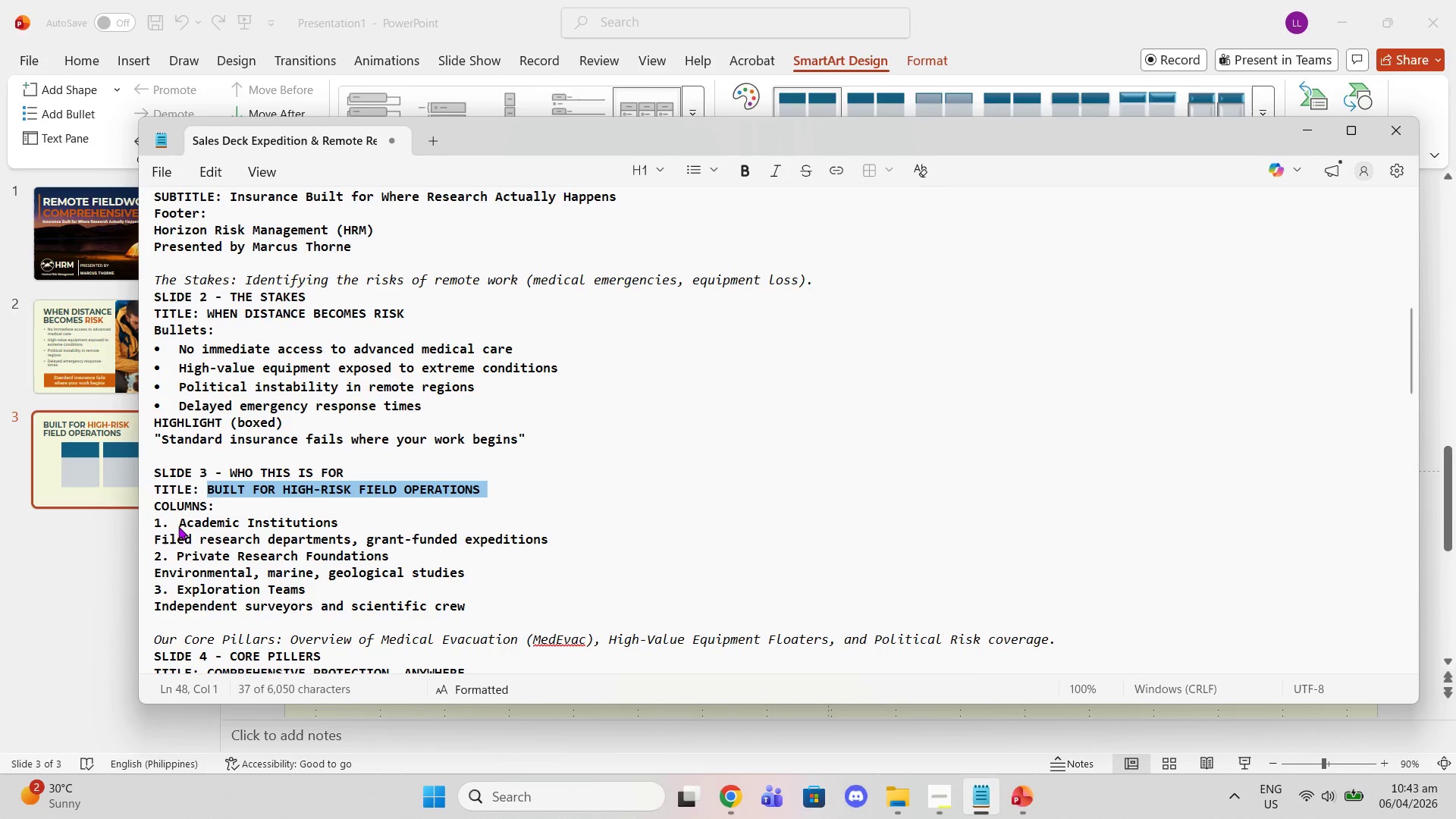 
left_click_drag(start_coordinate=[174, 526], to_coordinate=[337, 520])
 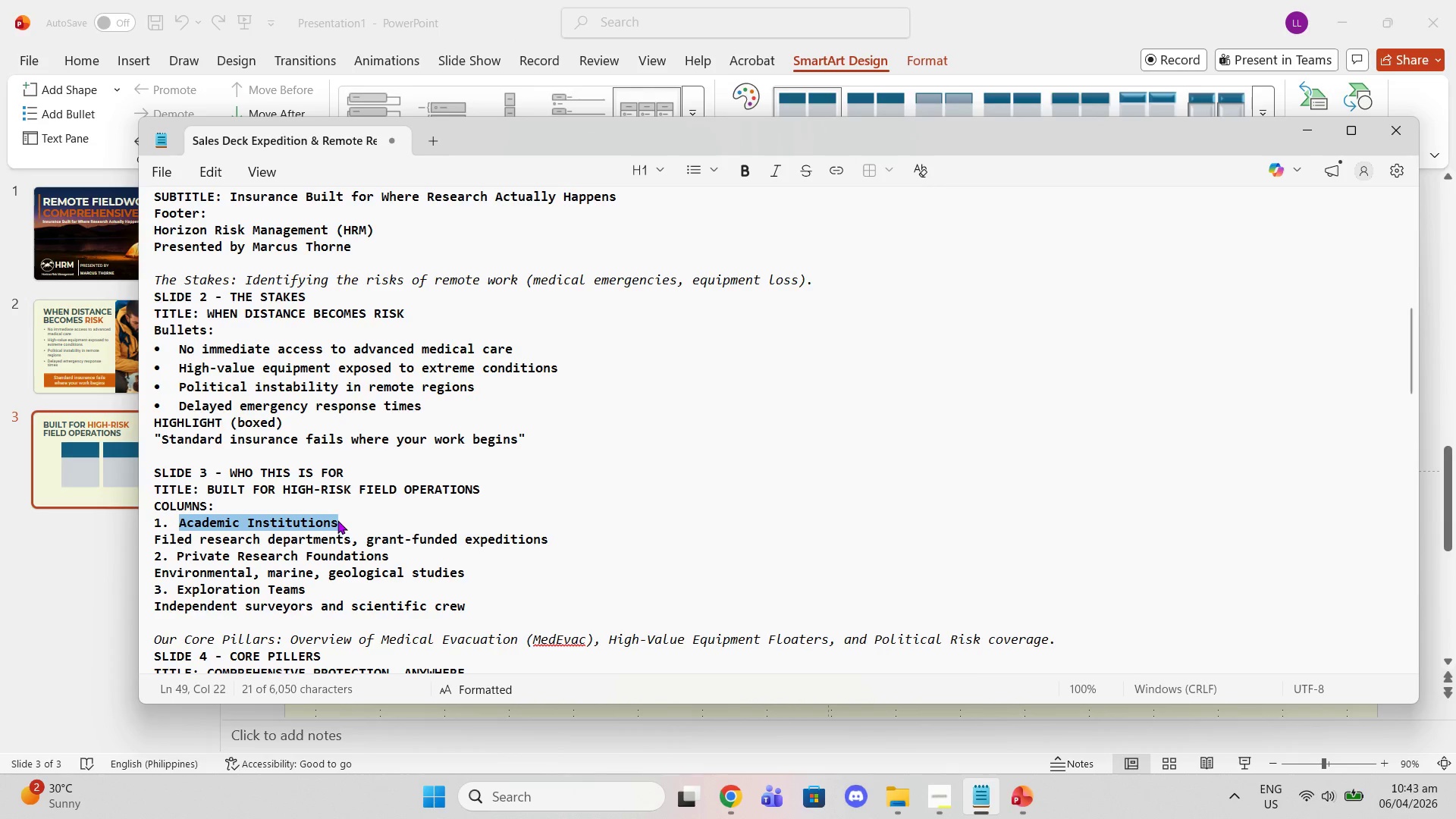 
key(Control+C)
 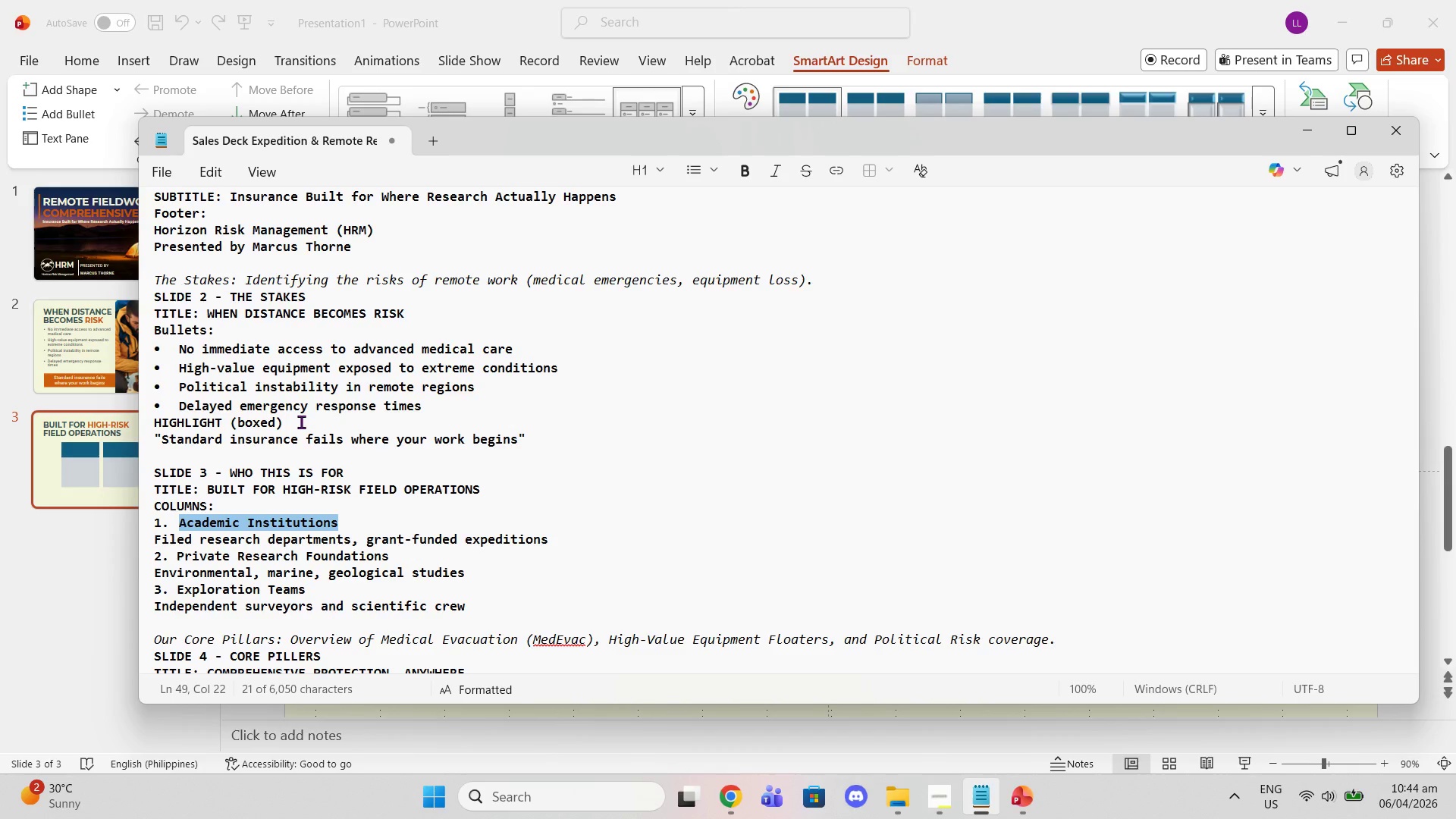 
wait(8.19)
 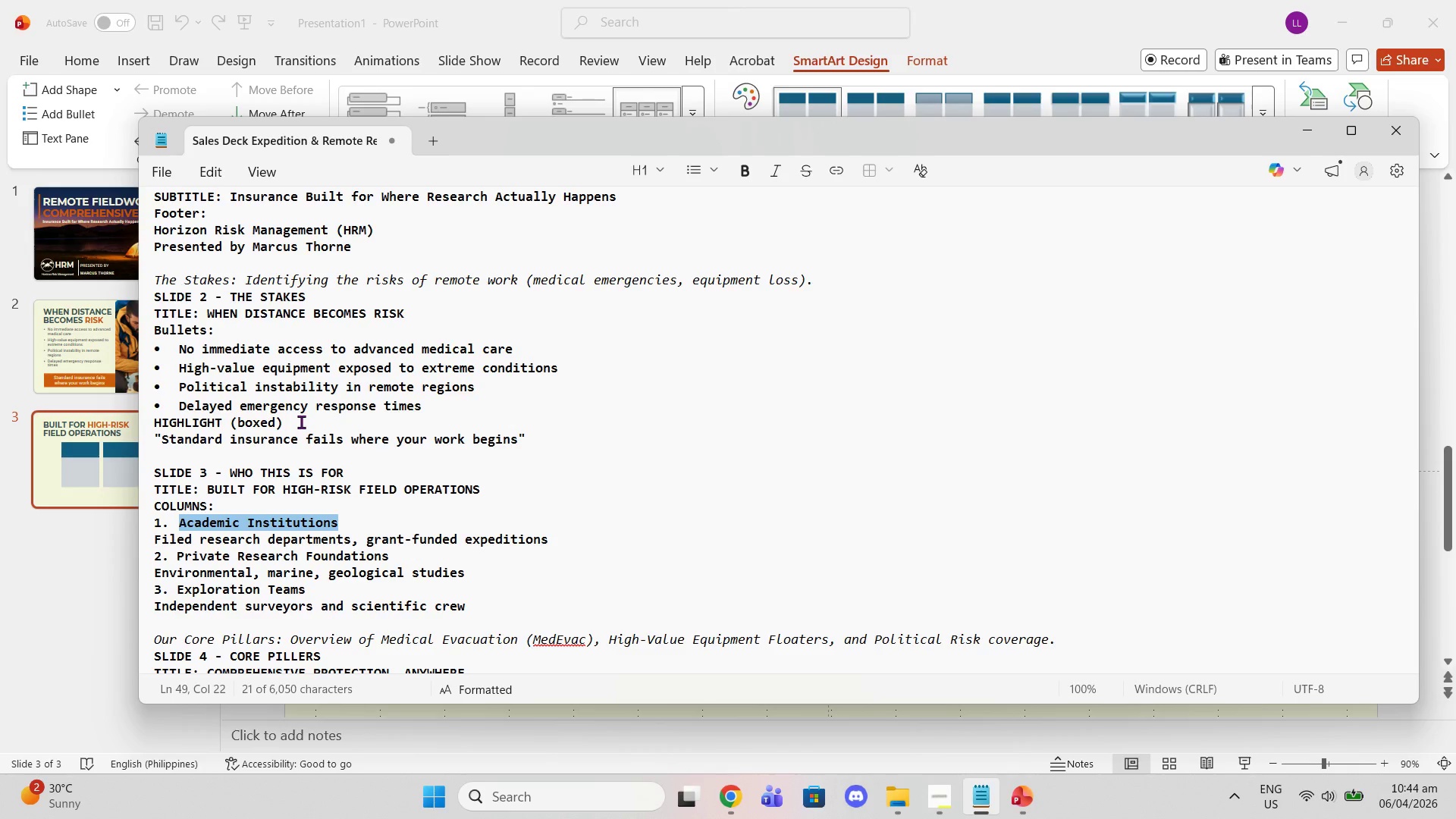 
key(Control+C)
 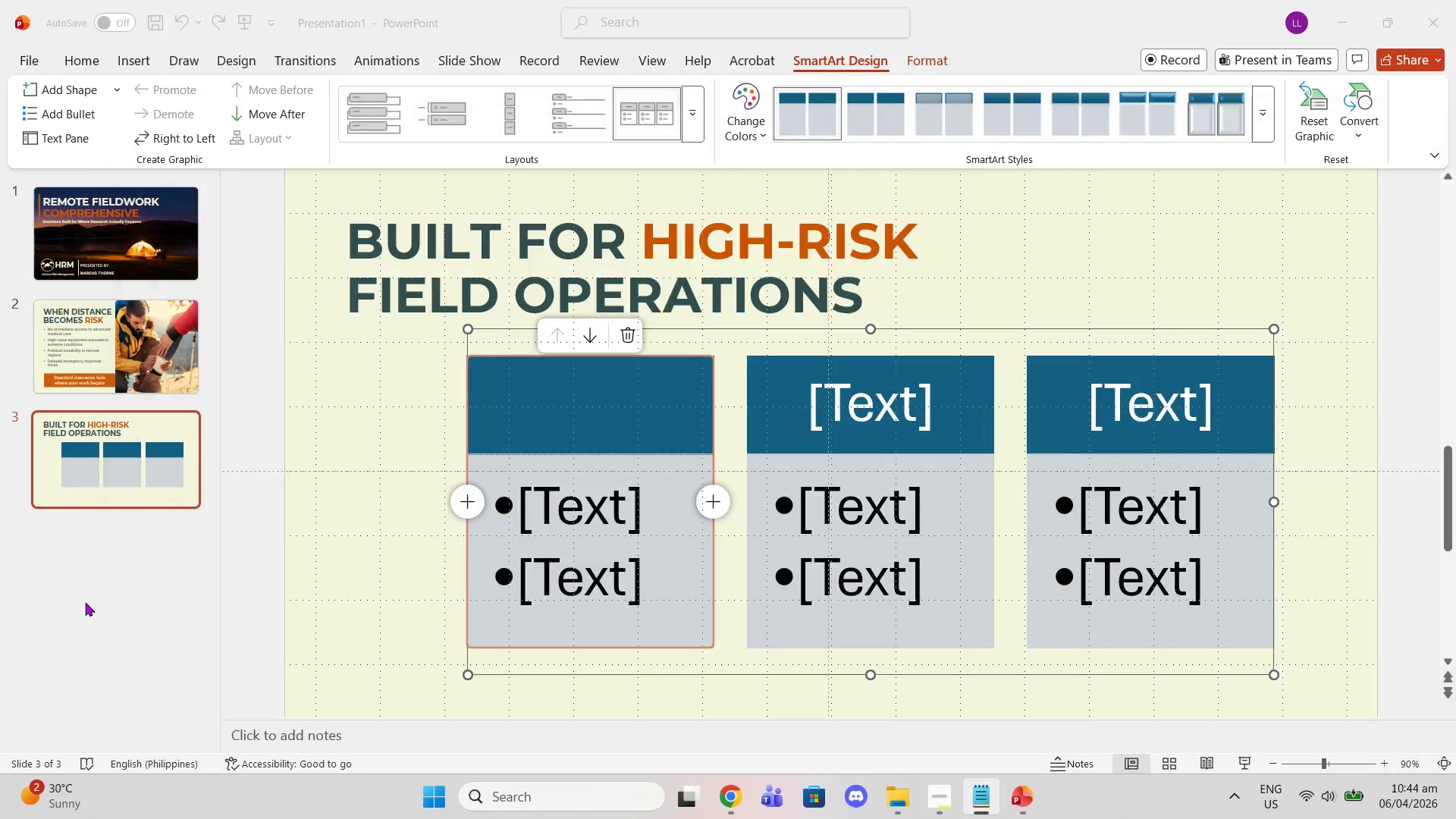 
left_click([85, 602])
 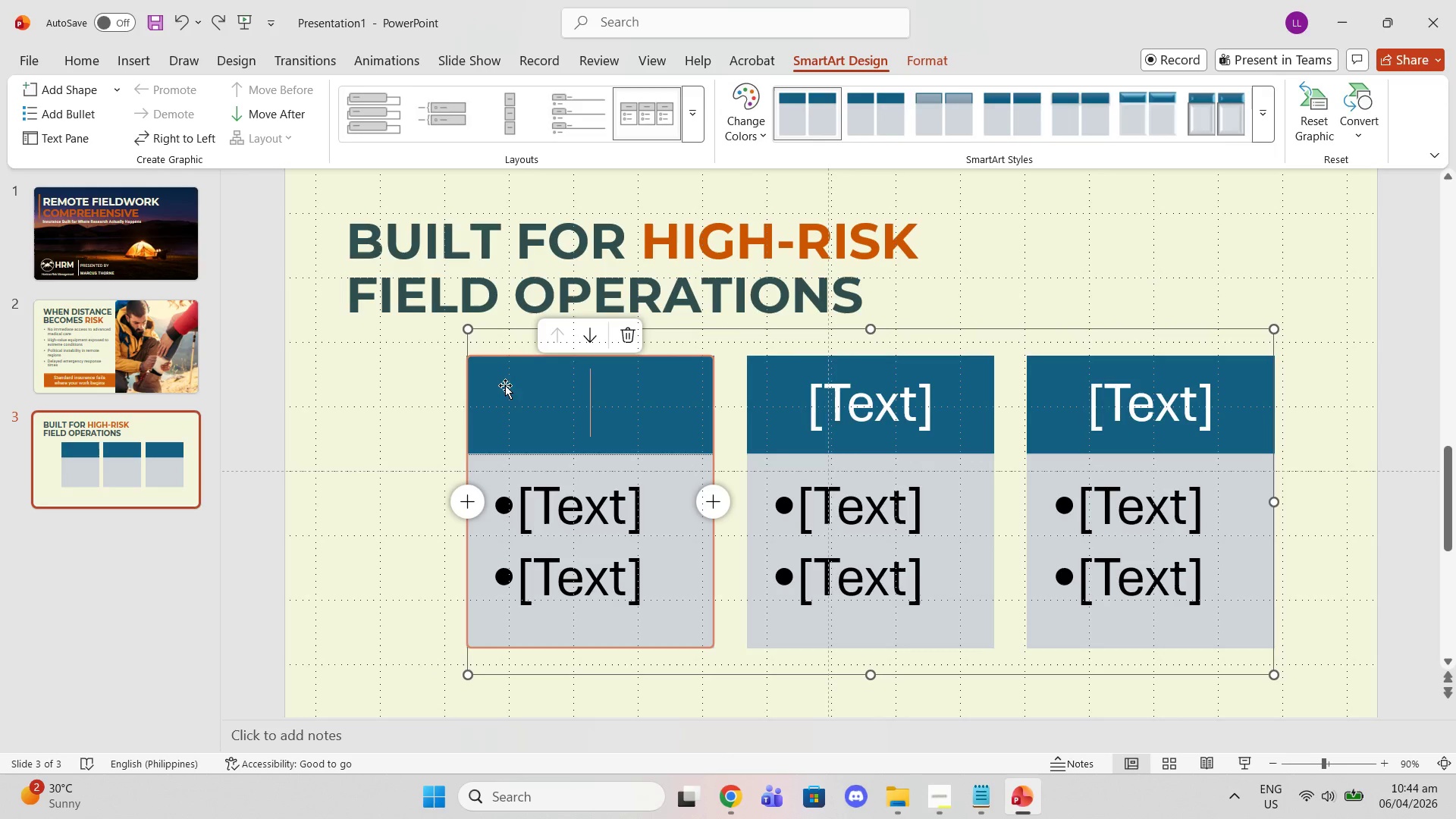 
key(Control+V)
 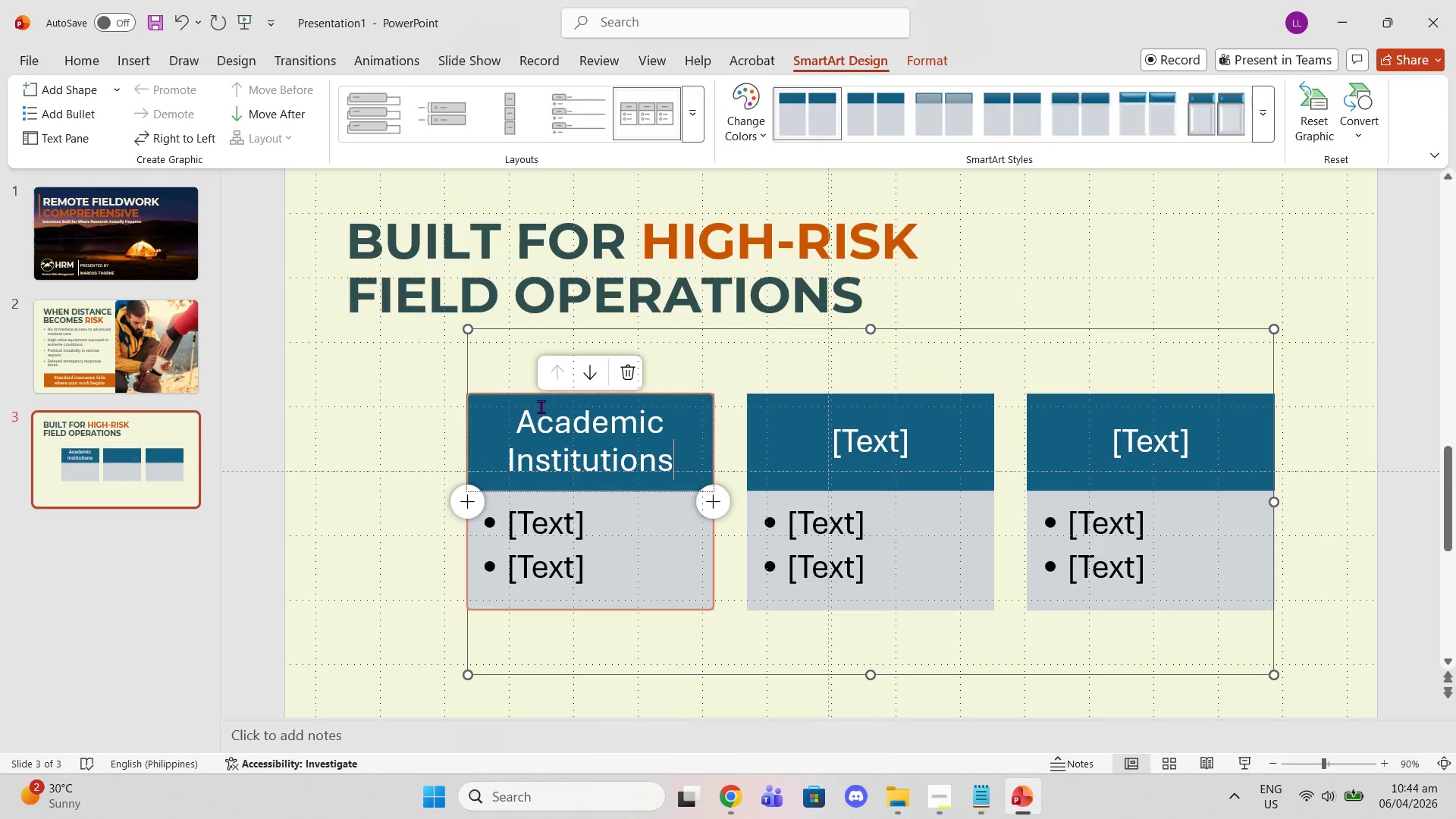 
key(Control+ControlLeft)
 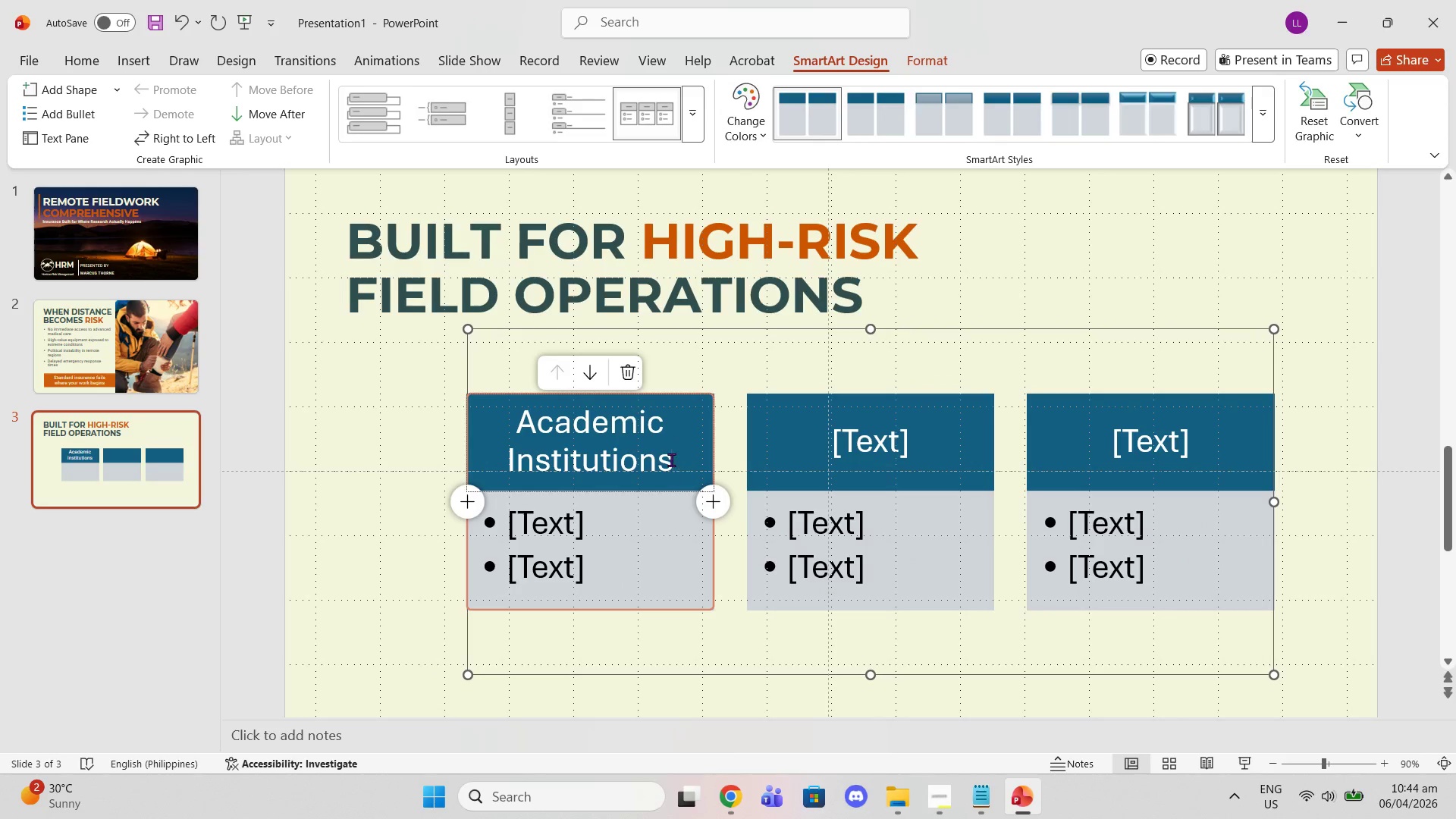 
left_click([657, 459])
 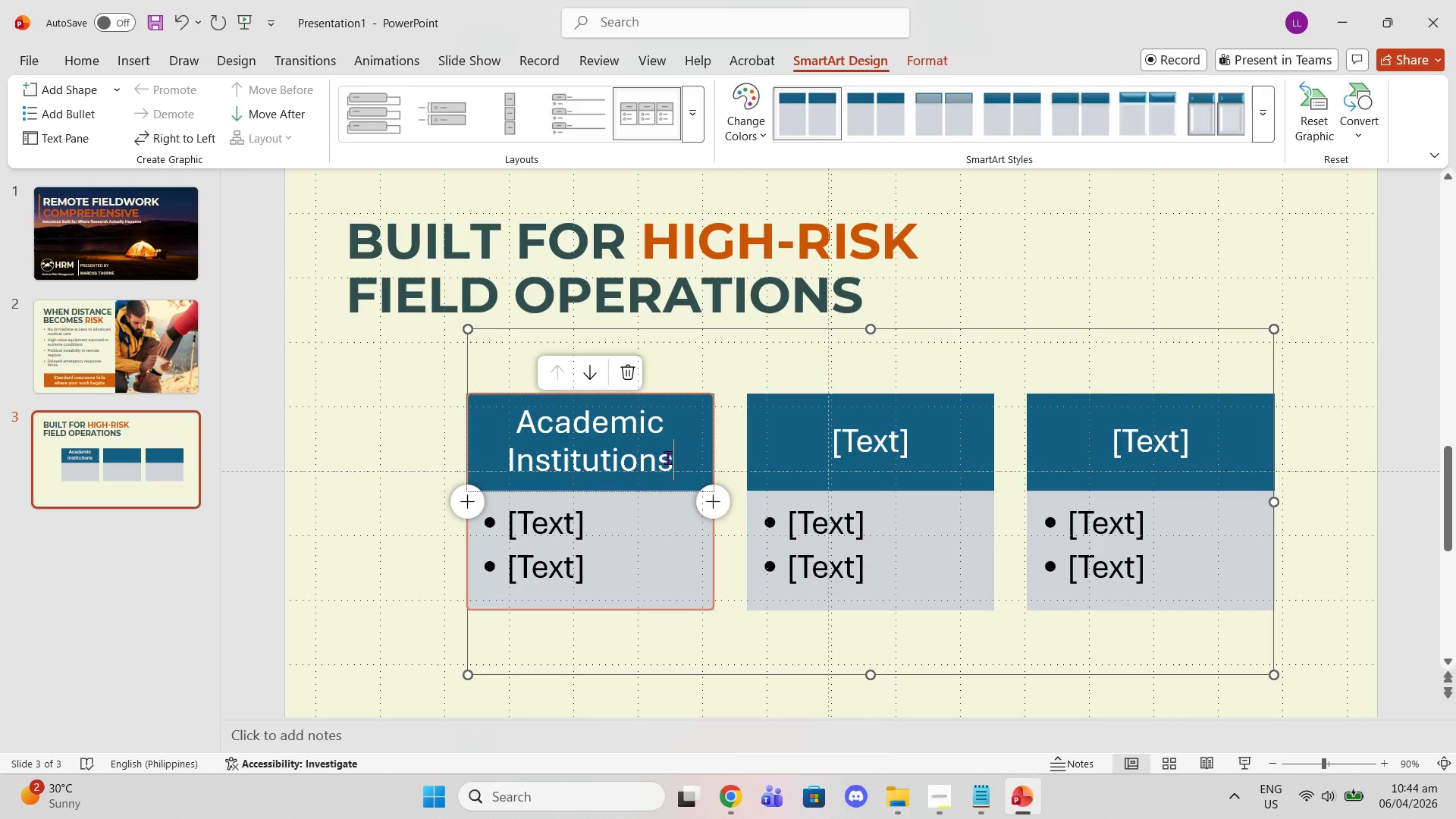 
left_click_drag(start_coordinate=[667, 457], to_coordinate=[507, 416])
 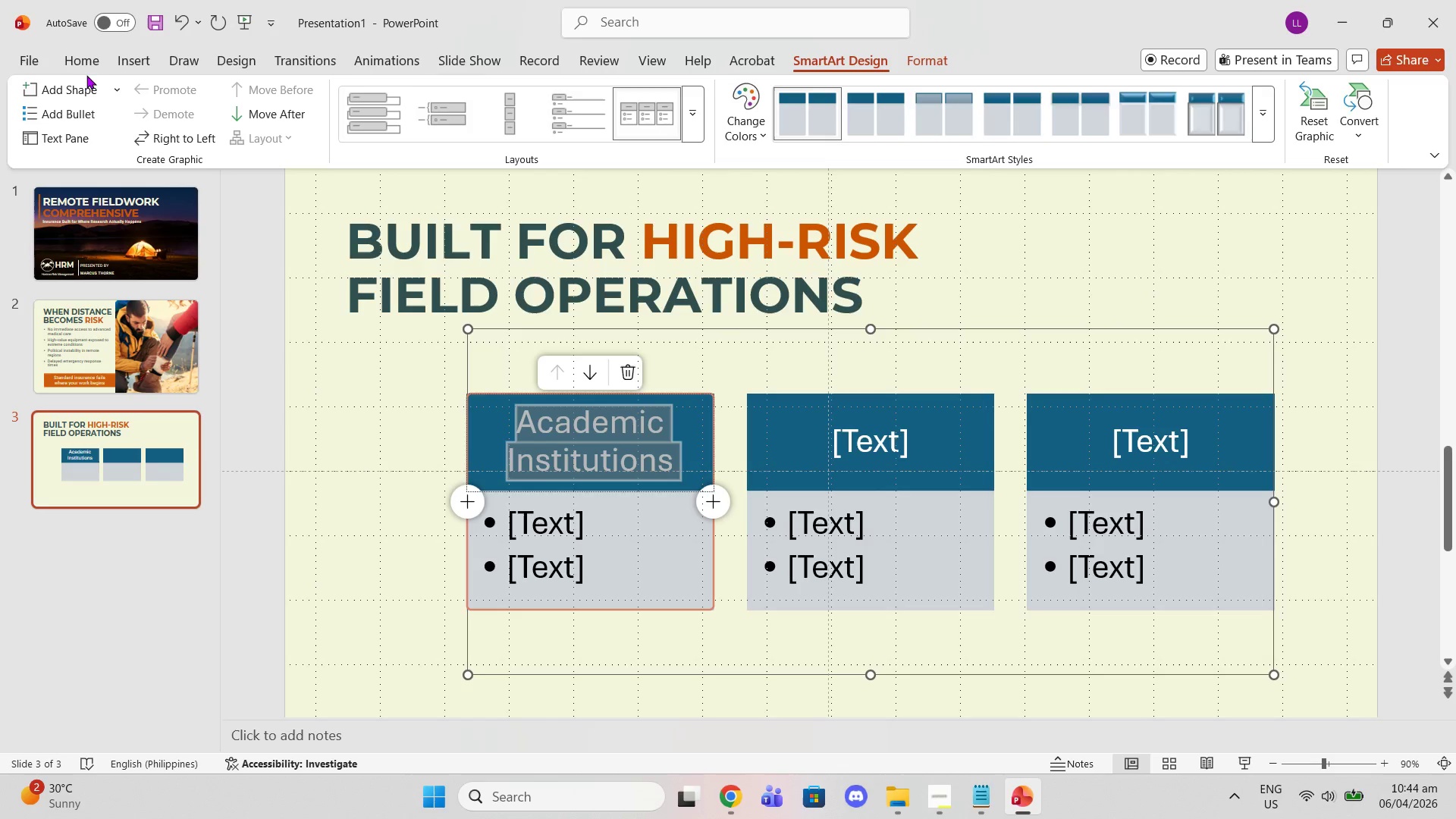 
left_click([83, 73])
 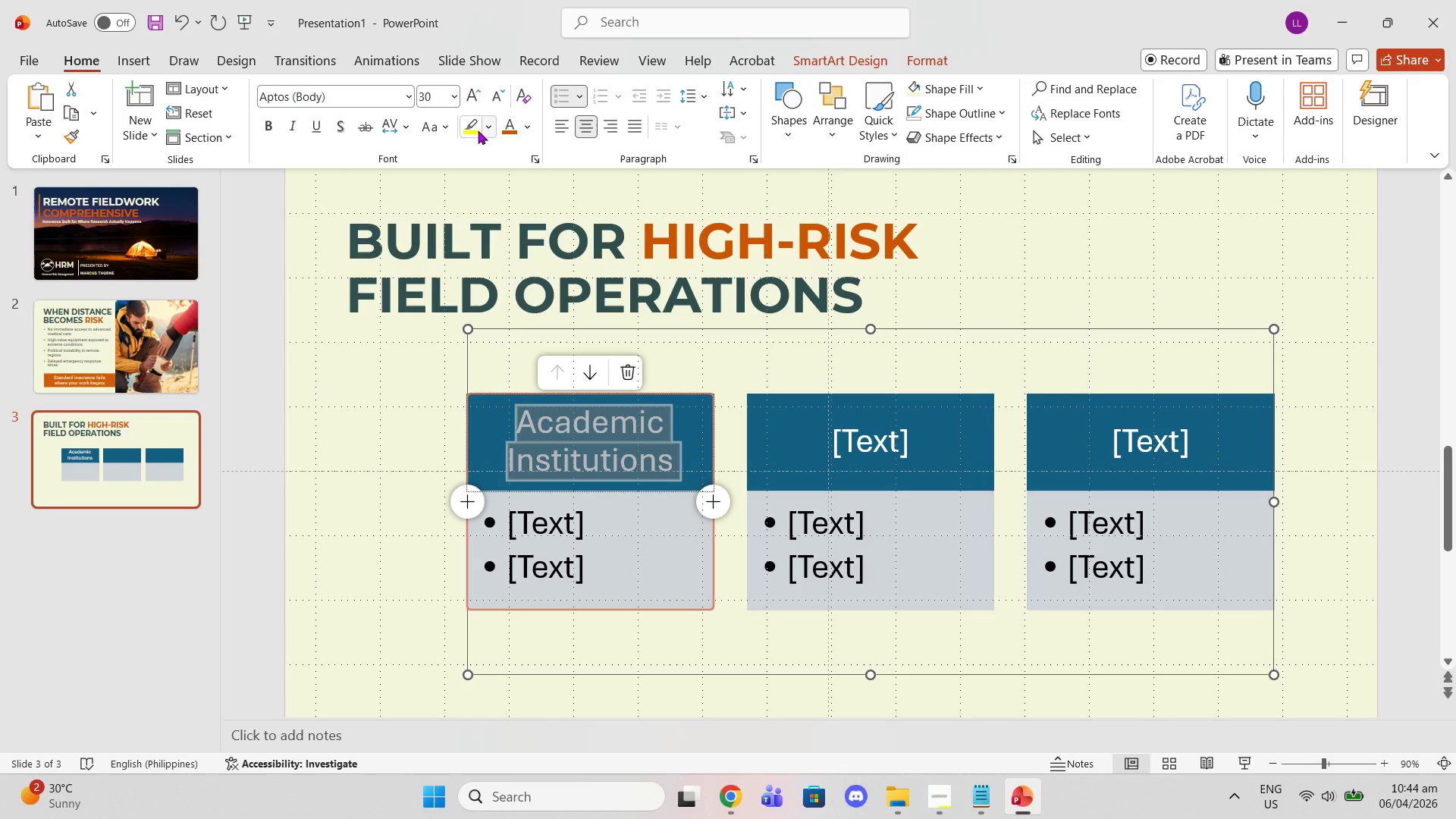 
left_click([443, 127])
 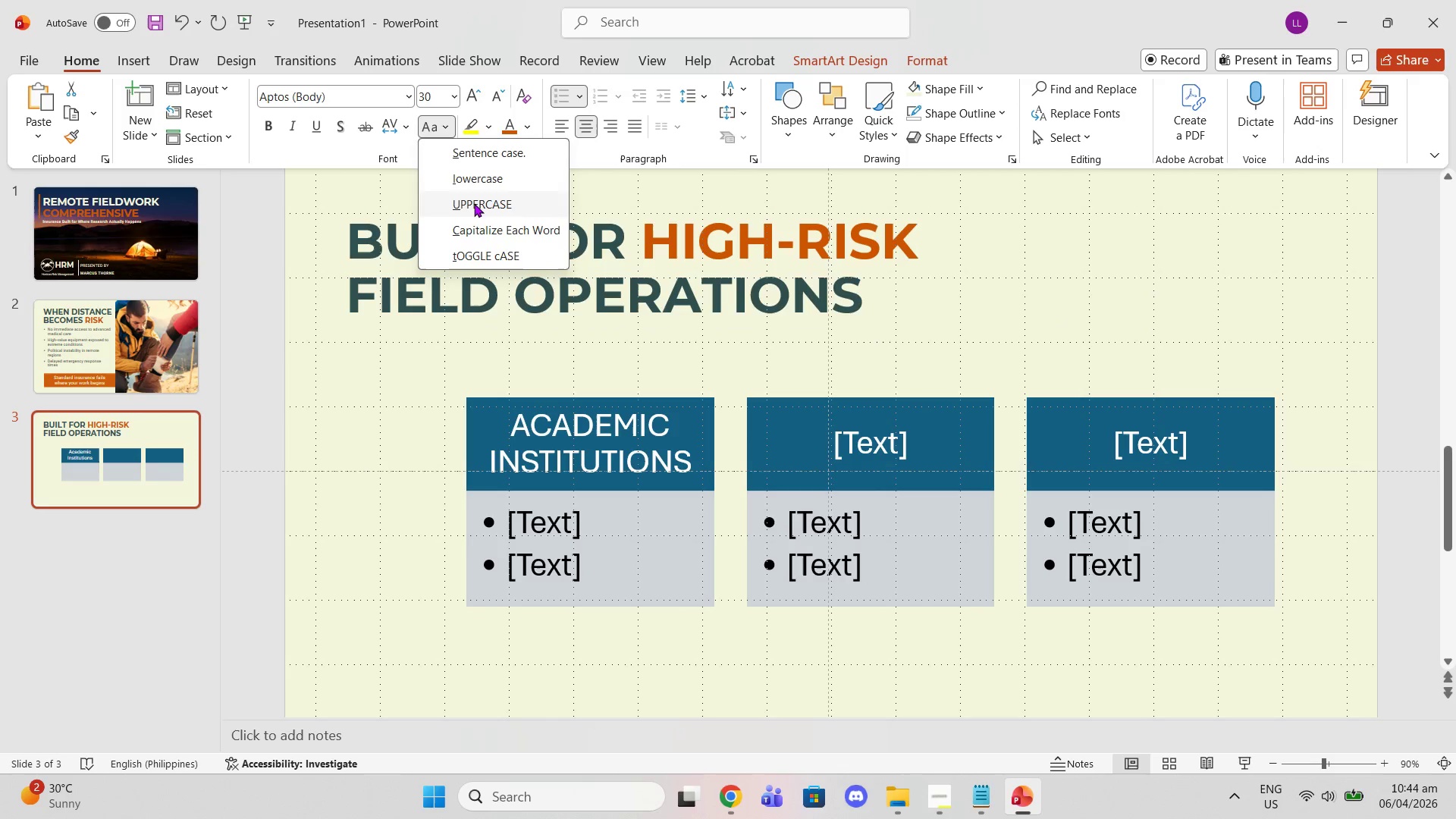 
left_click([474, 203])
 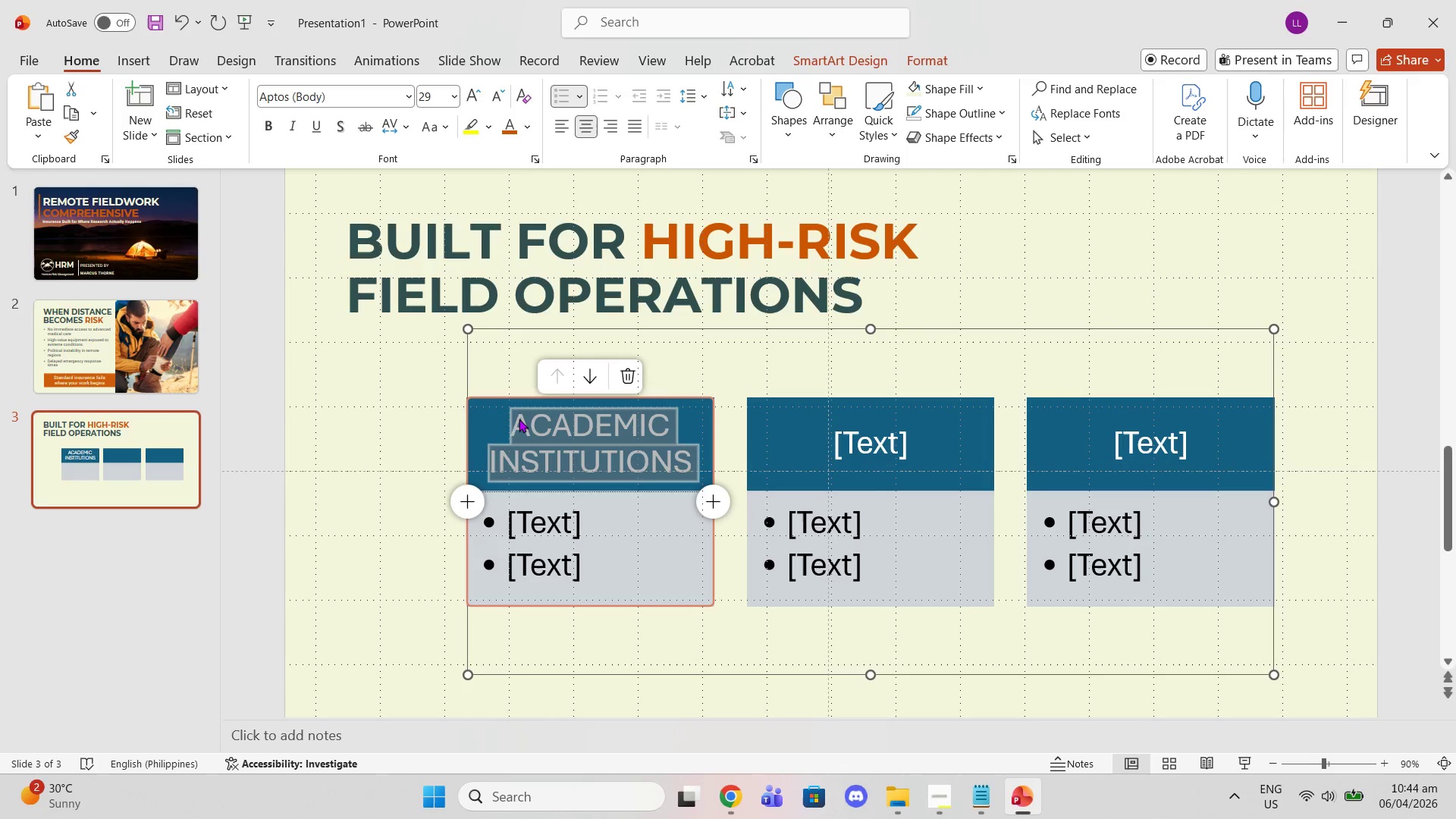 
left_click([496, 416])
 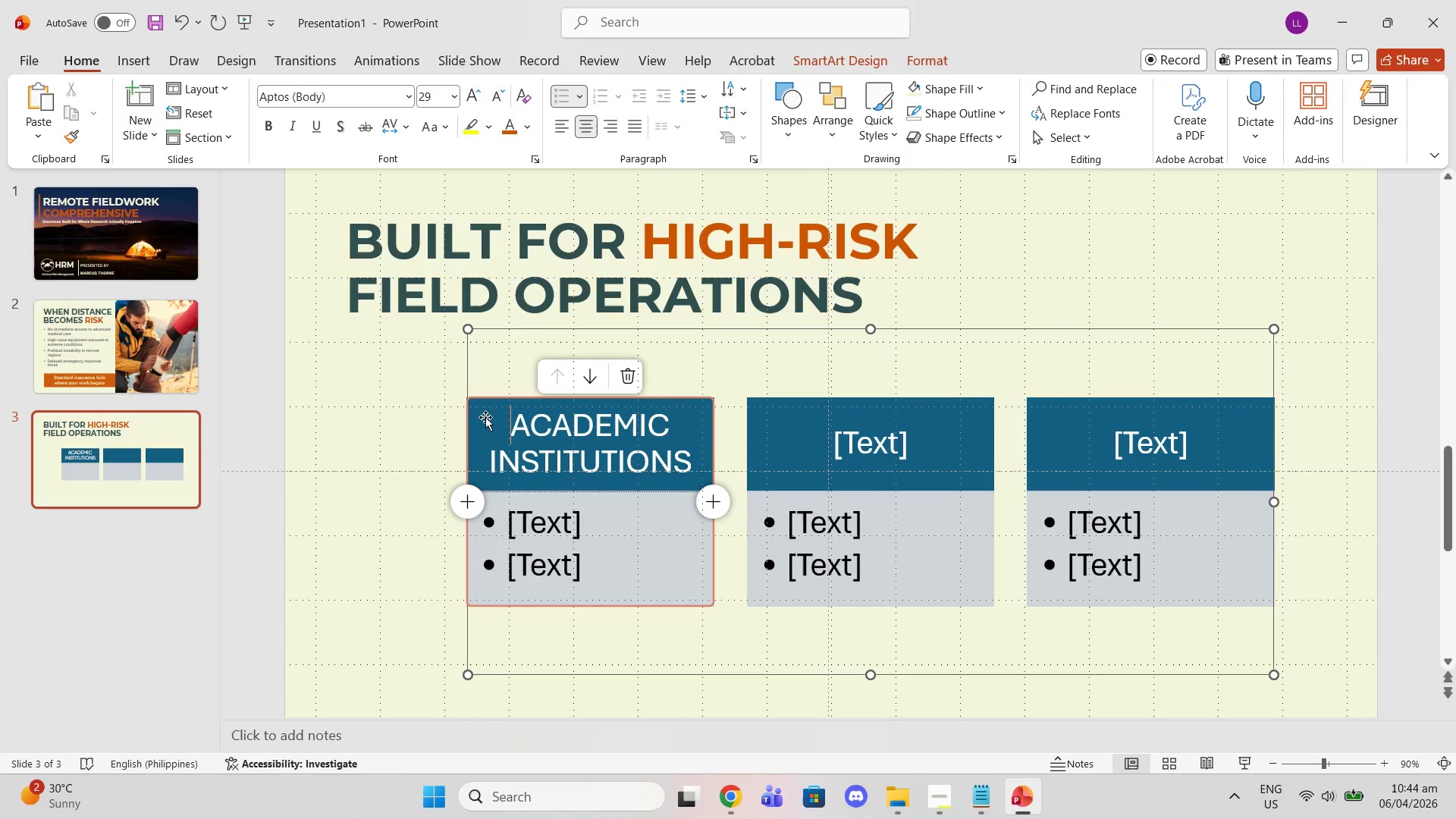 
left_click([485, 417])
 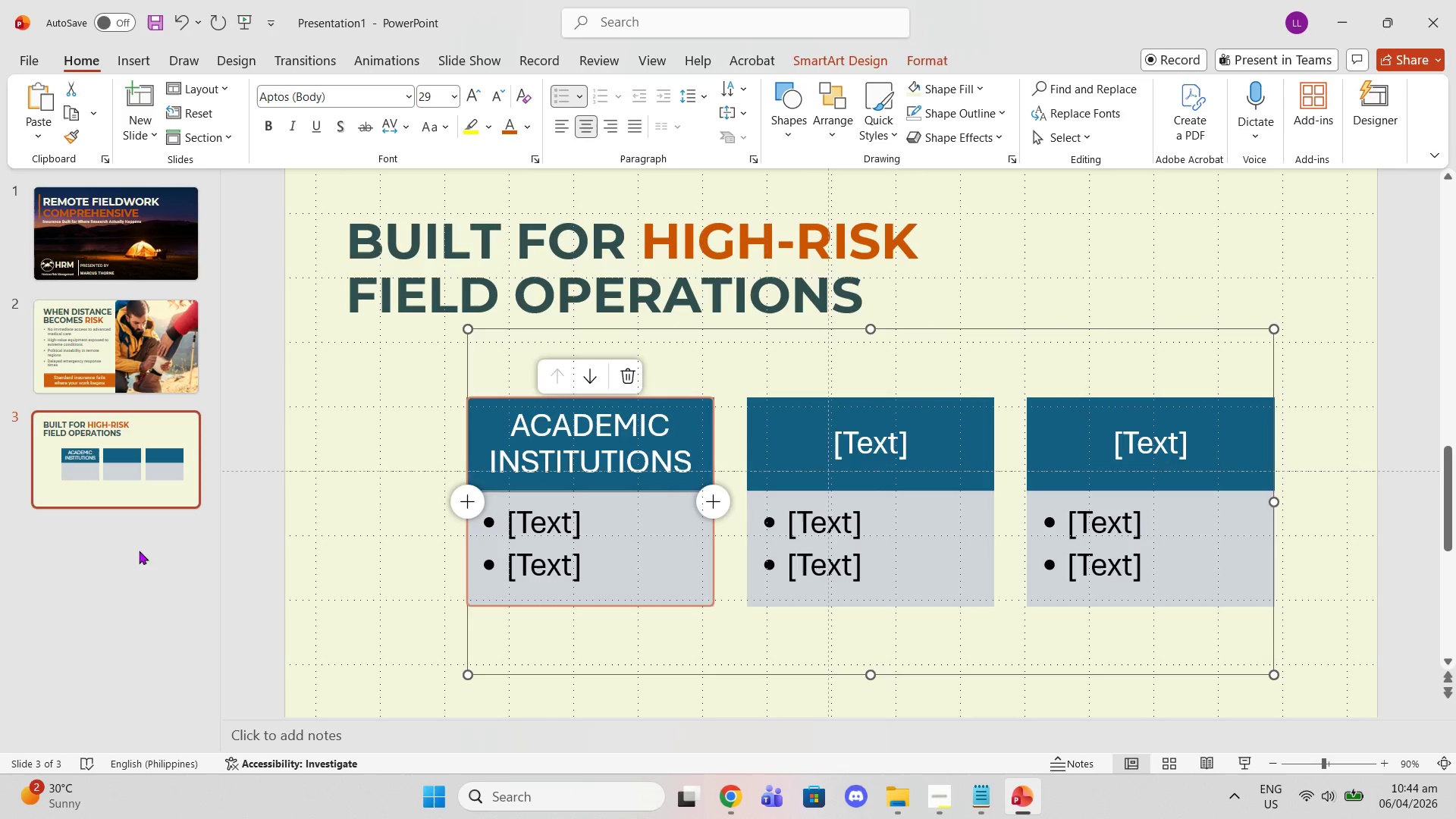 
left_click([136, 557])
 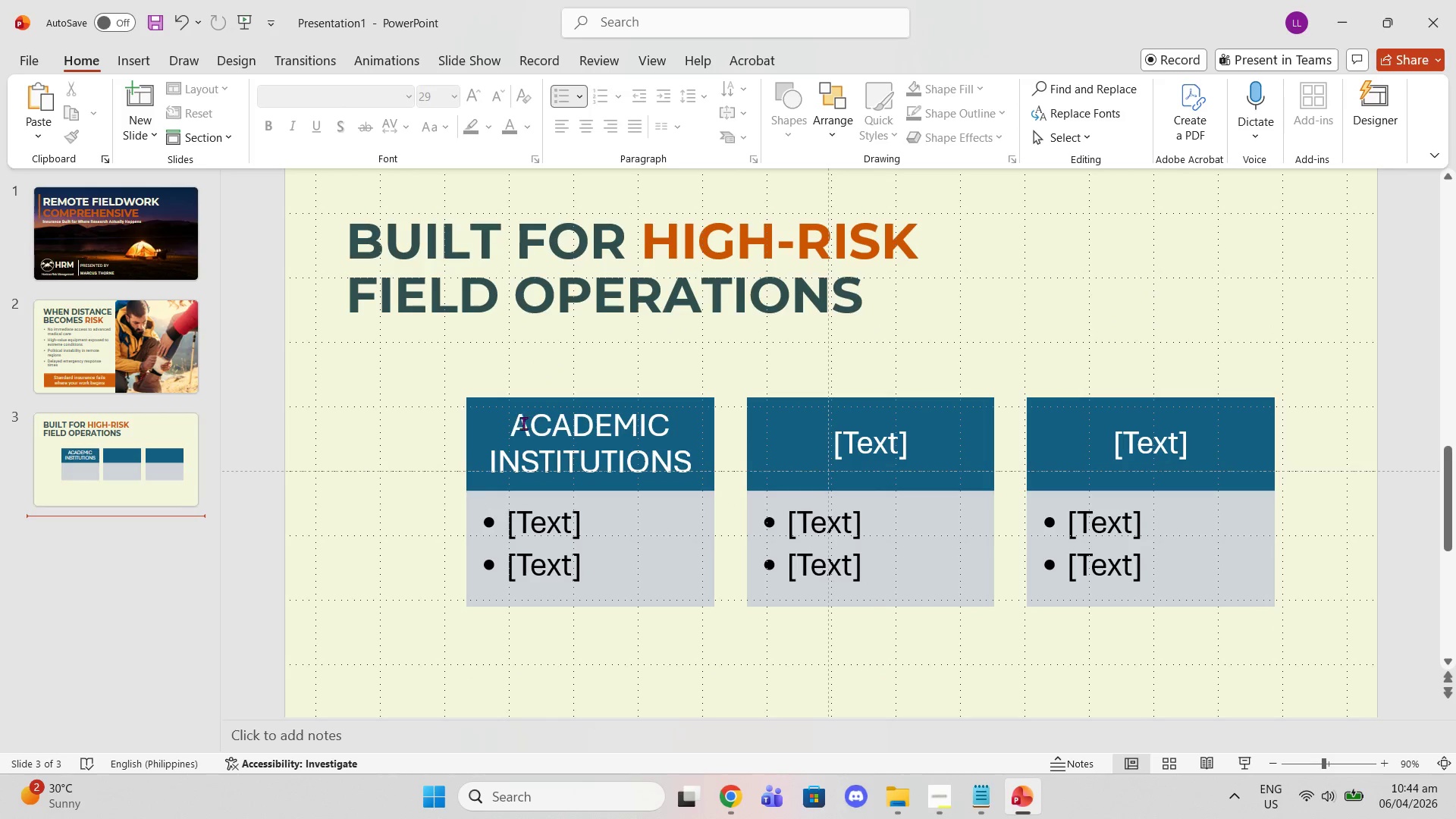 
left_click([513, 423])
 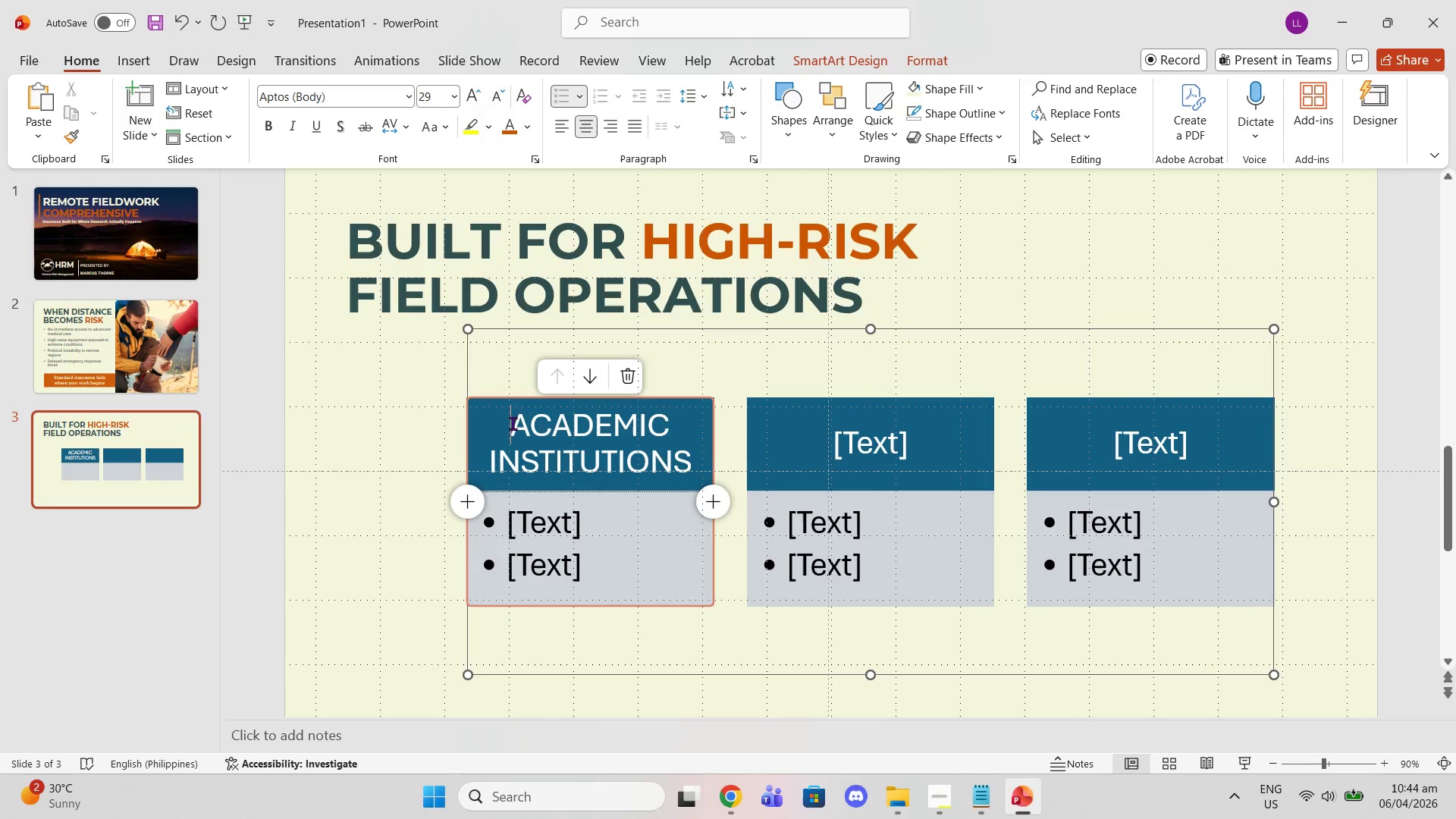 
left_click_drag(start_coordinate=[513, 423], to_coordinate=[676, 455])
 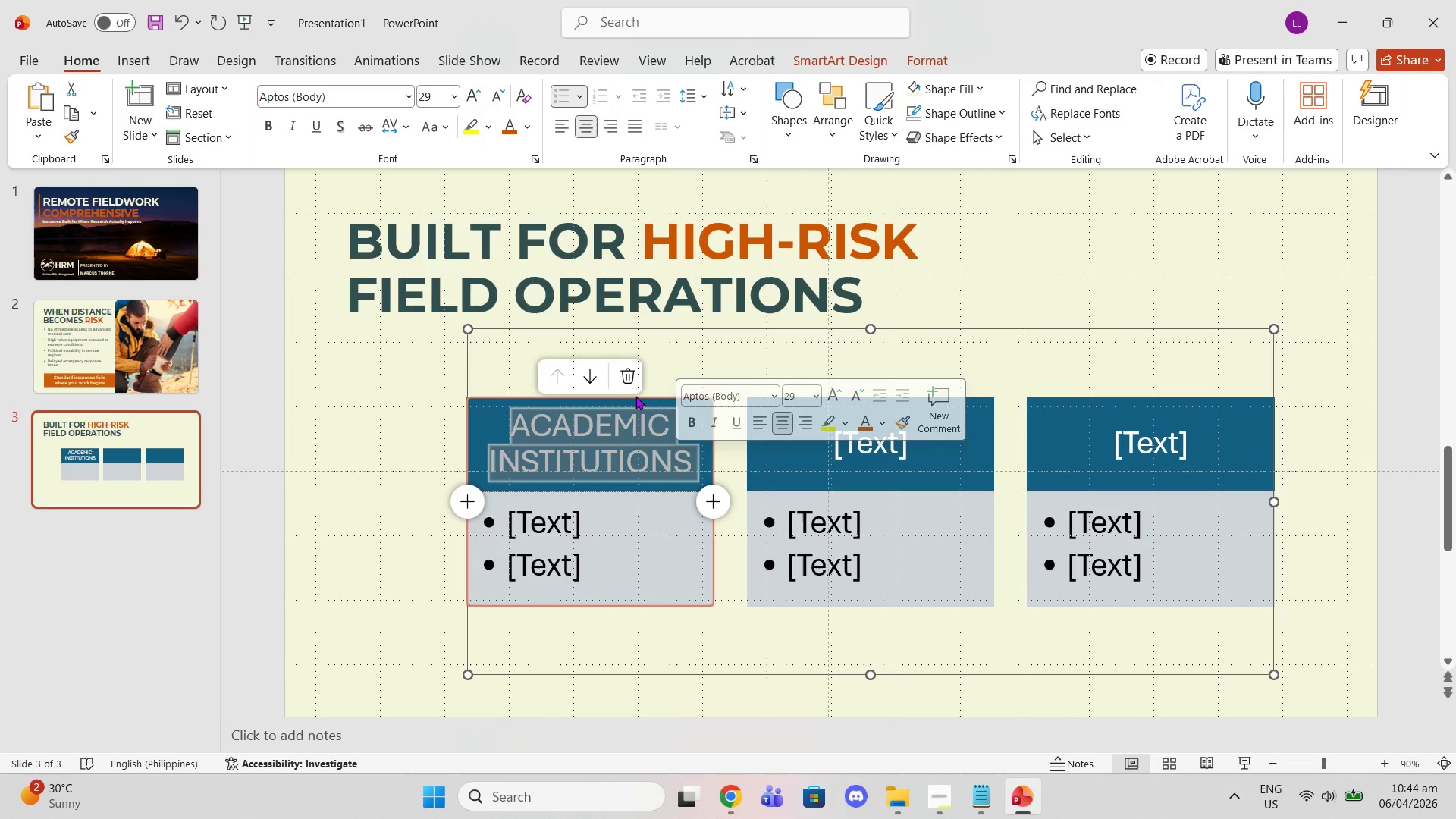 
left_click([516, 127])
 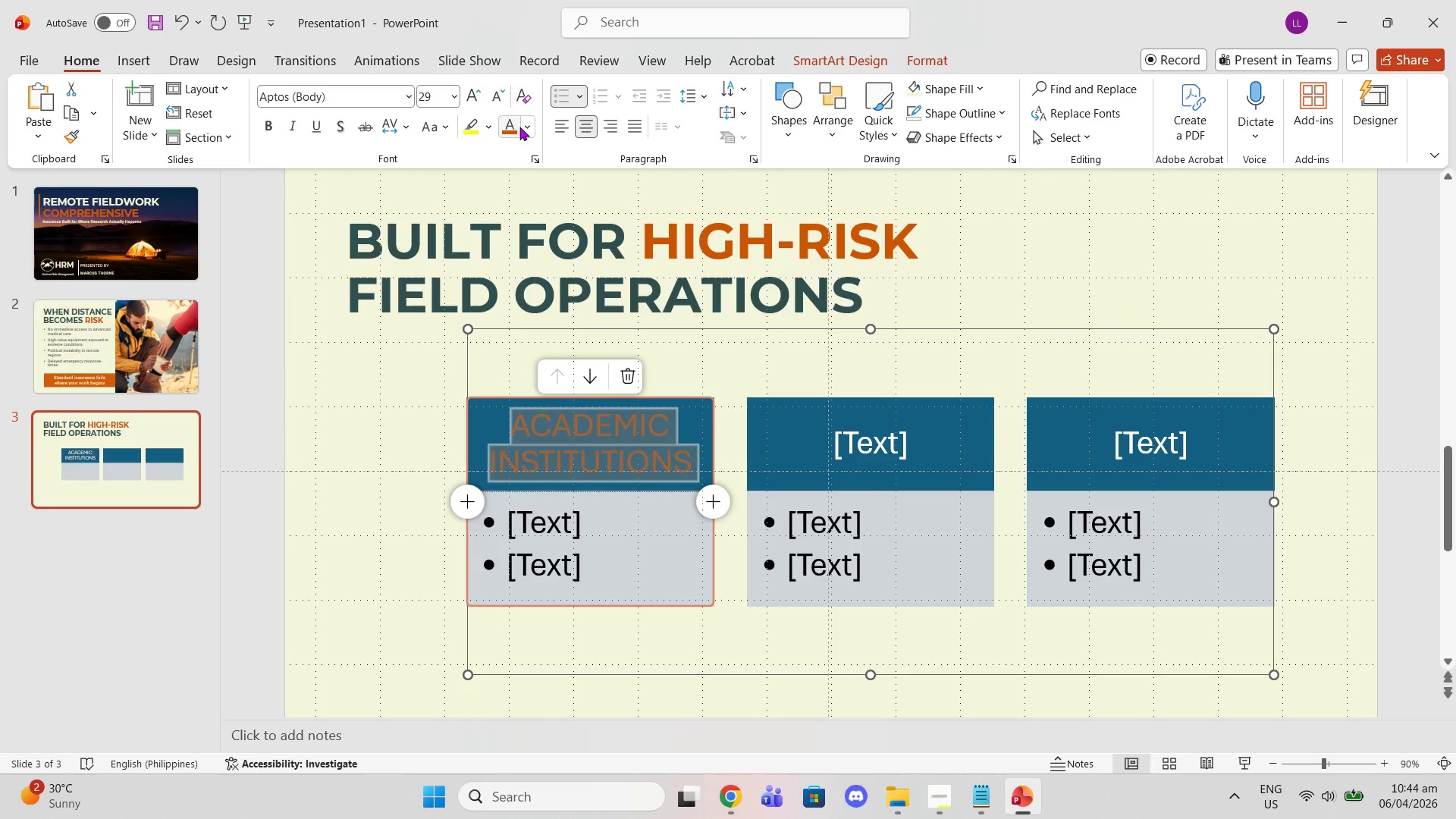 
left_click([522, 127])
 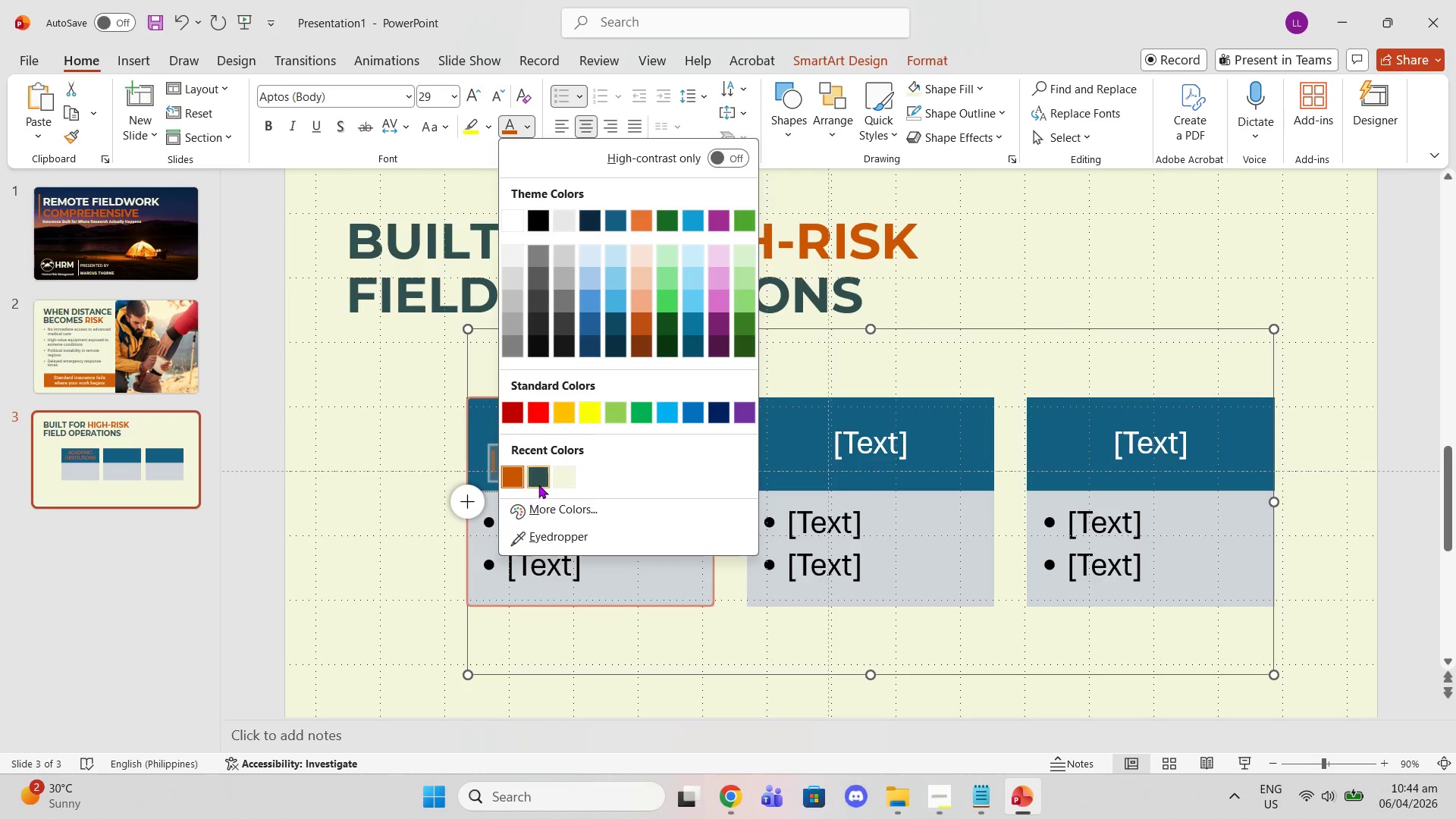 
left_click([538, 485])
 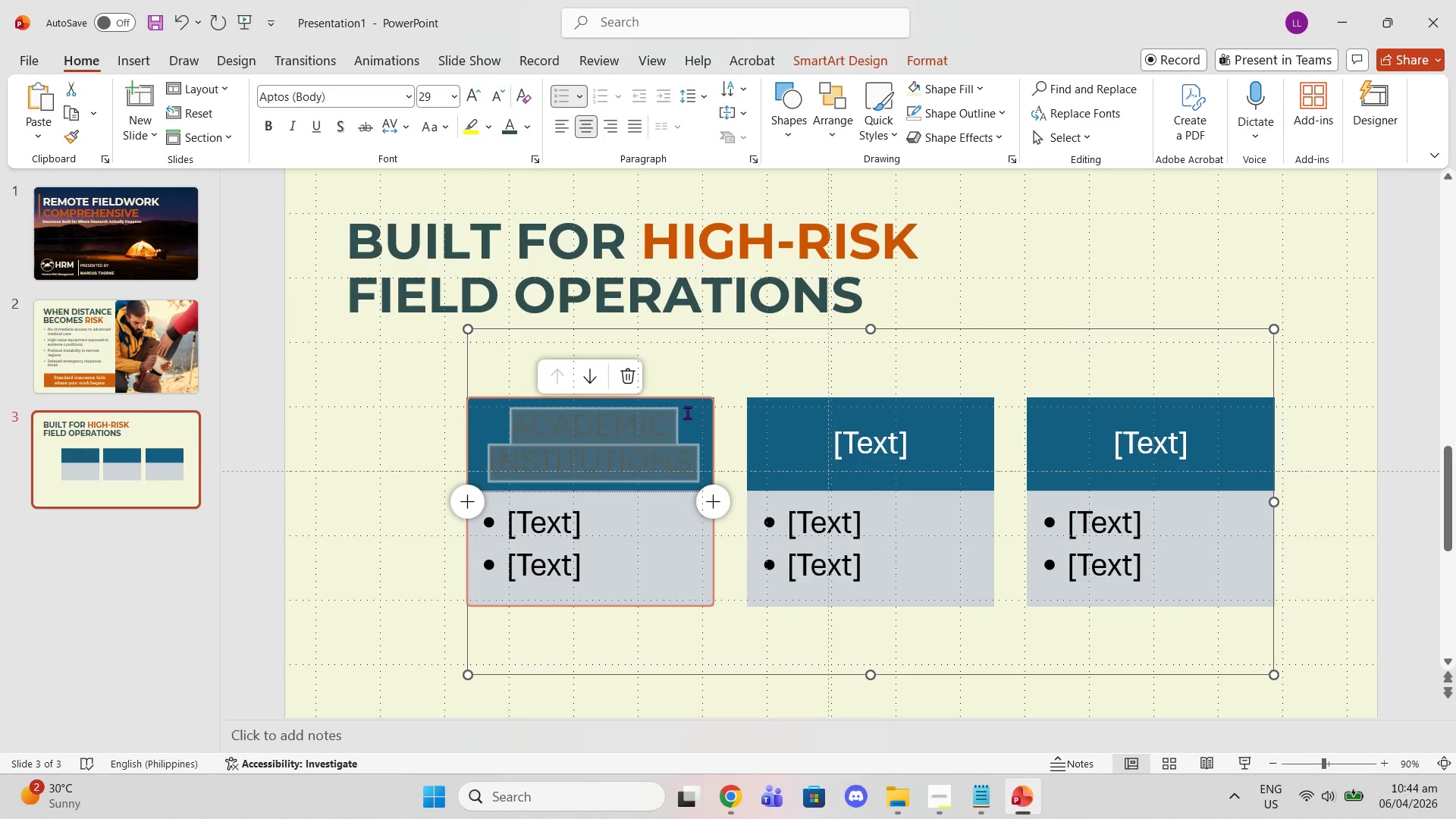 
left_click([762, 421])
 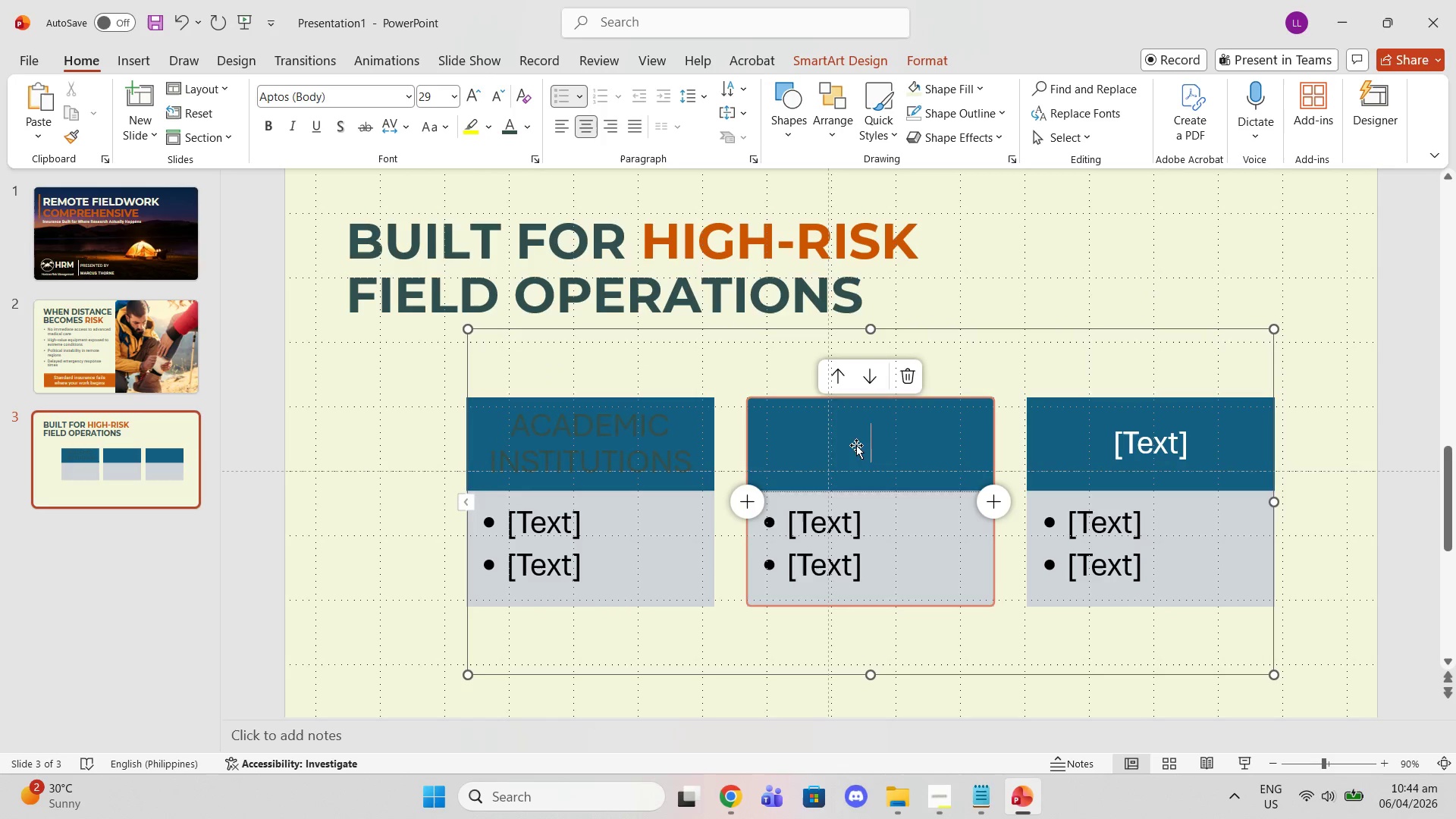 
double_click([856, 445])
 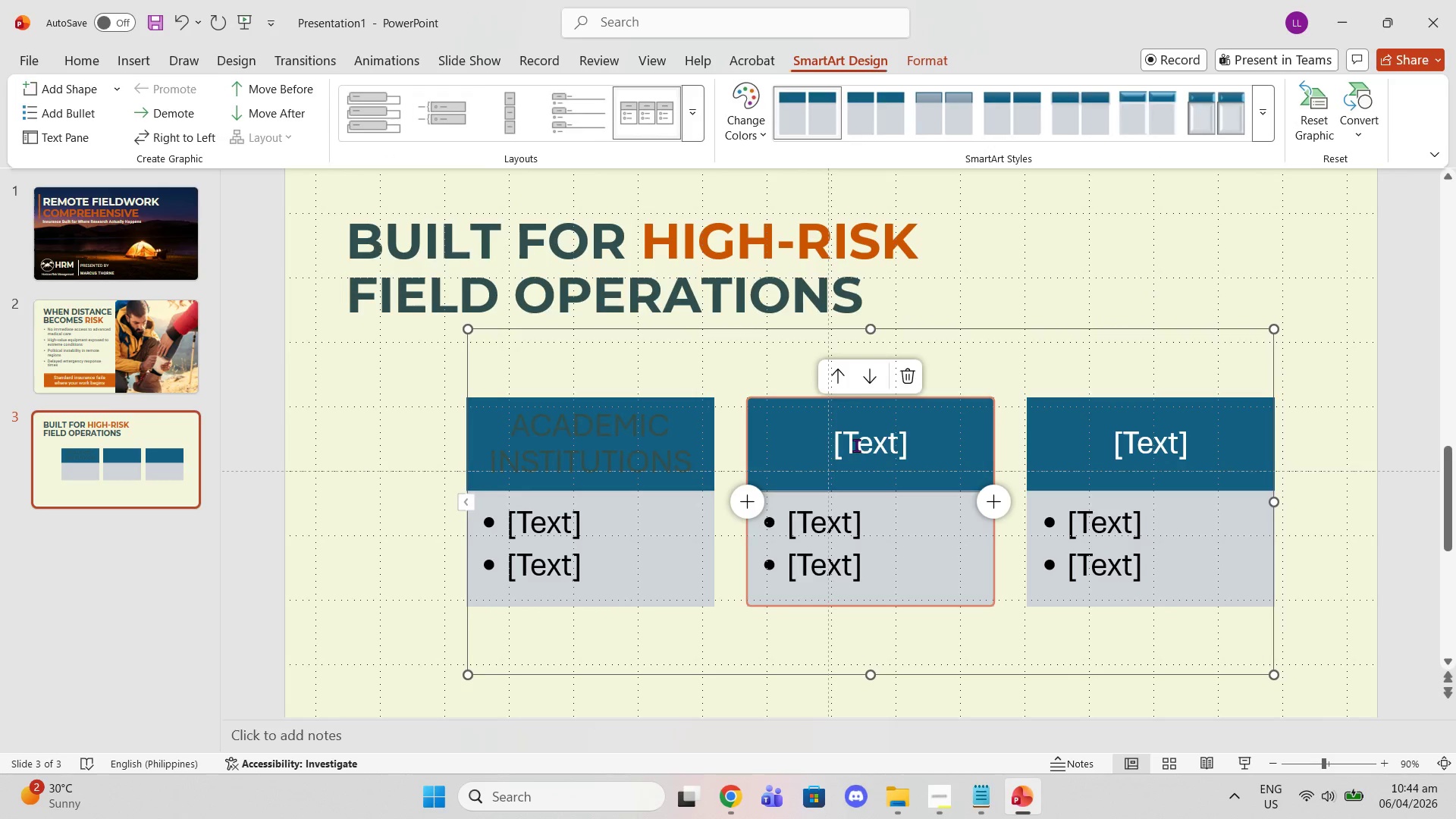 
triple_click([856, 445])
 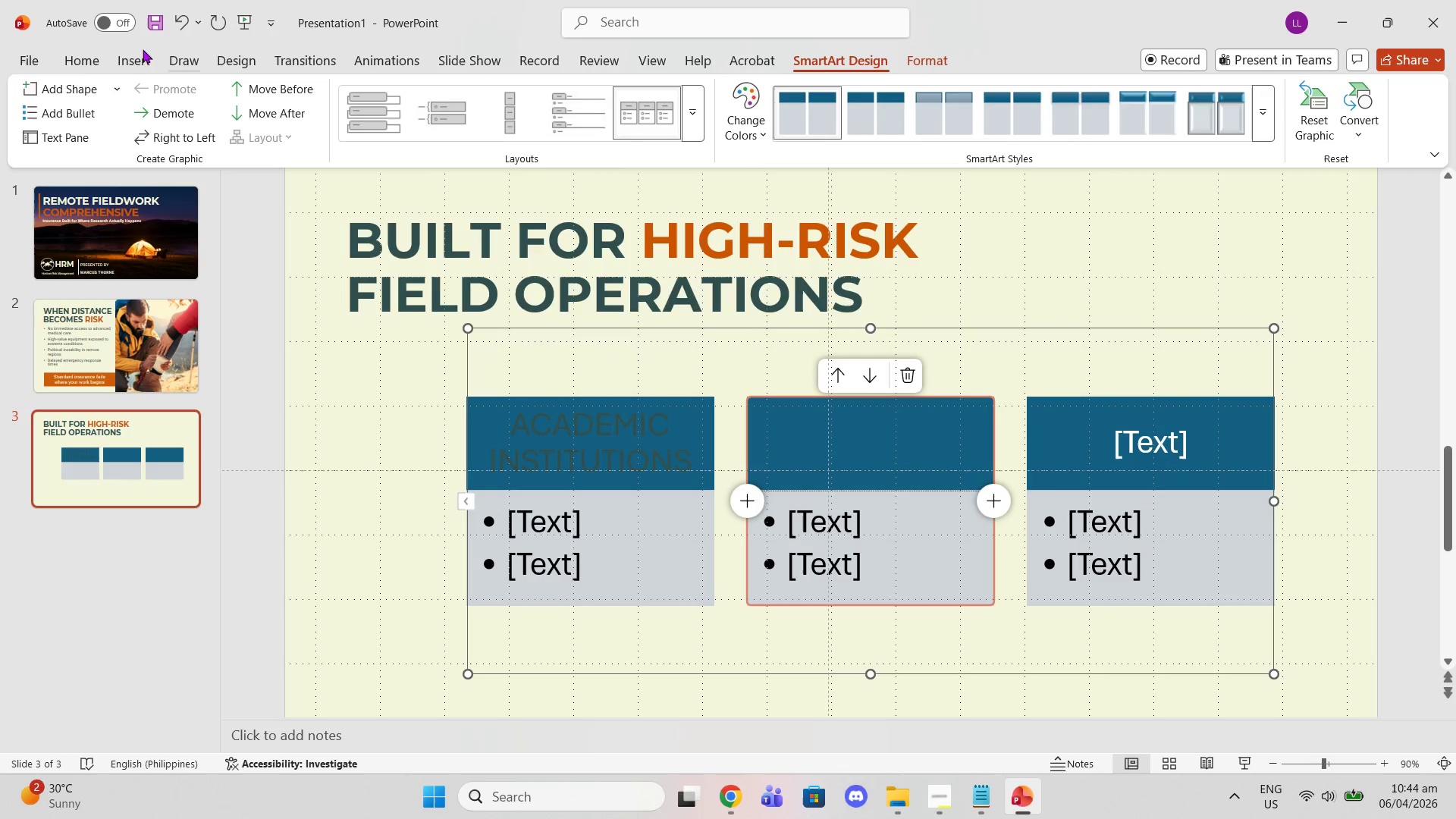 
left_click([69, 52])
 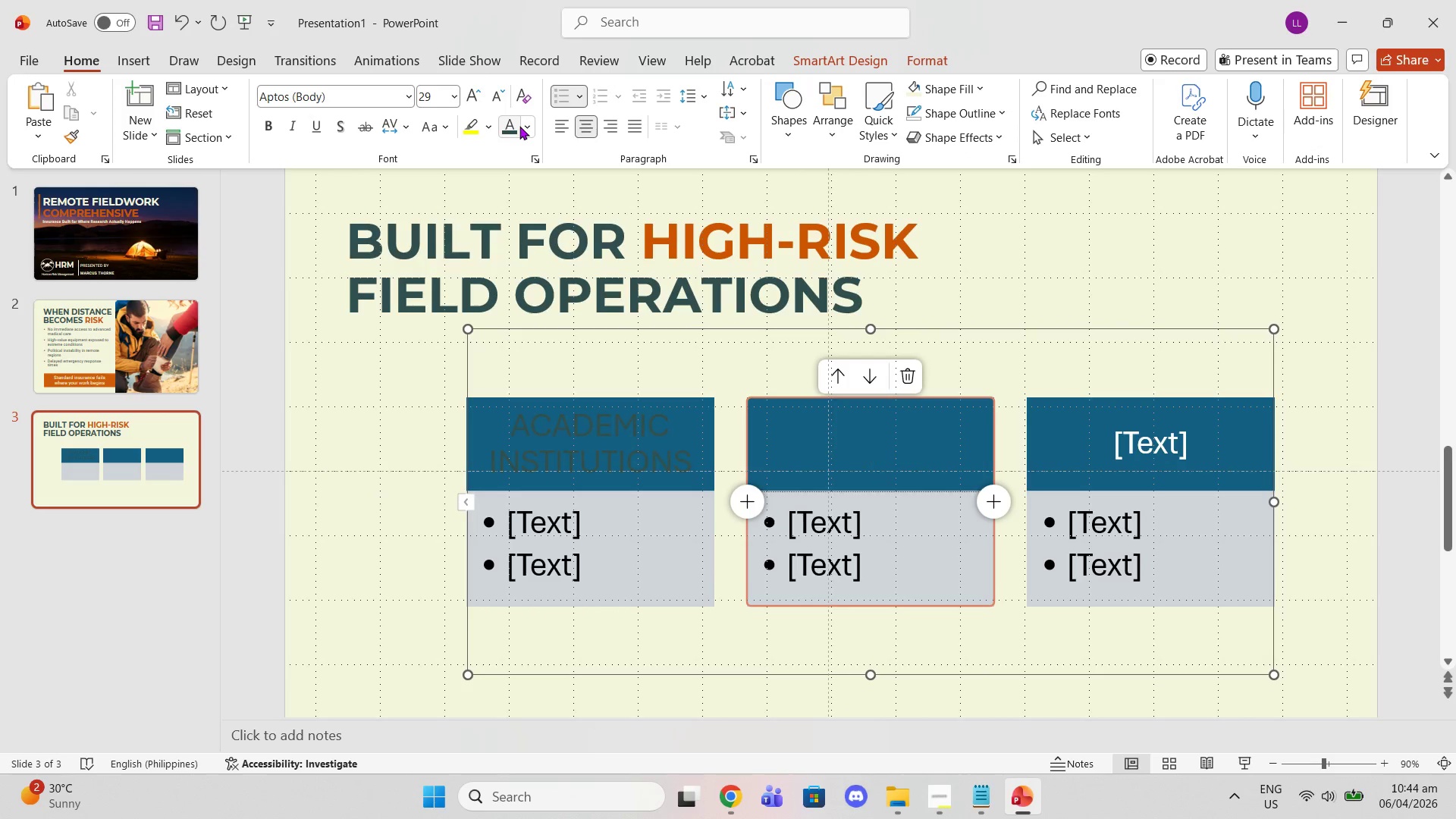 
left_click([507, 127])
 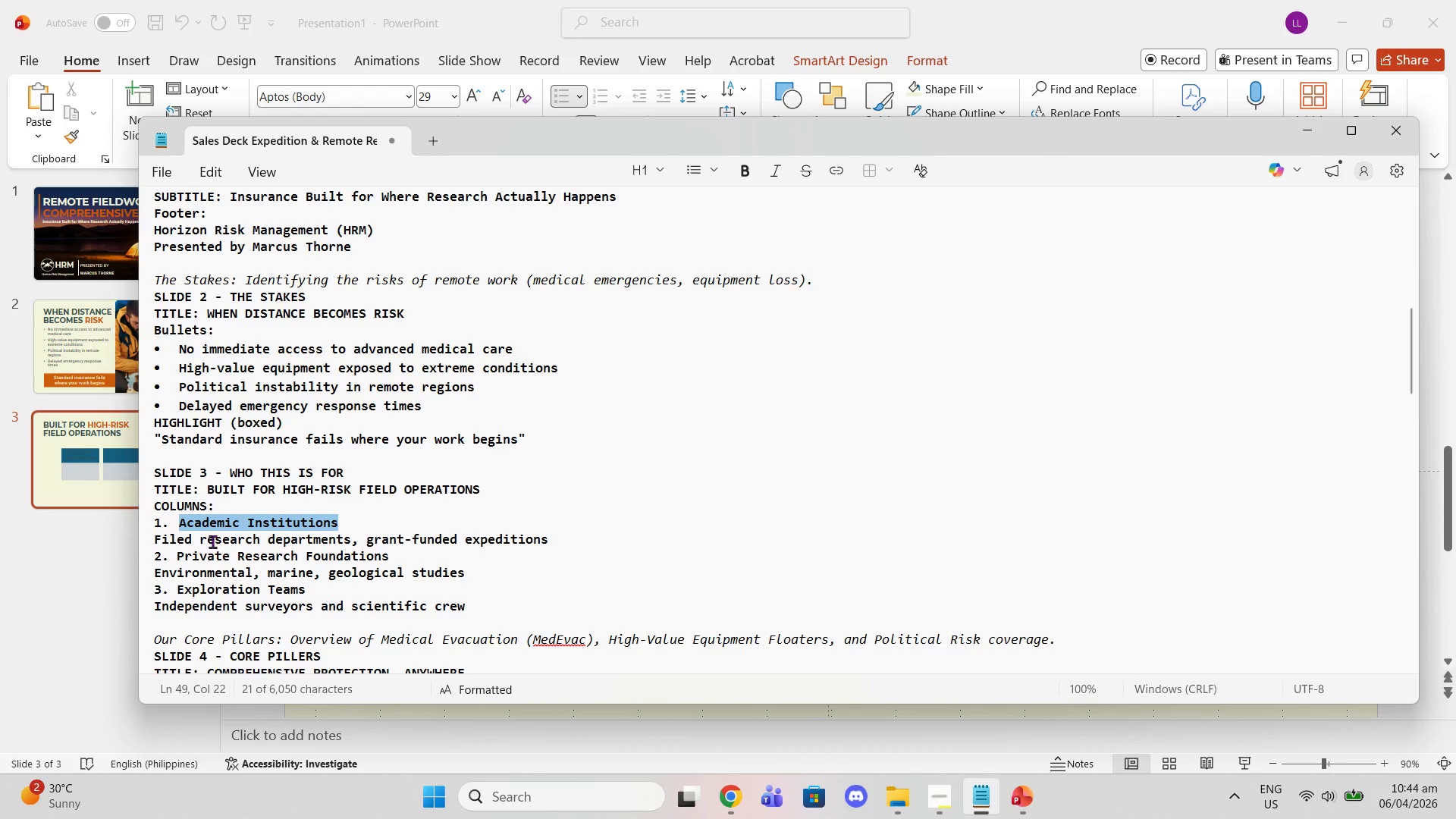 
left_click_drag(start_coordinate=[179, 557], to_coordinate=[393, 556])
 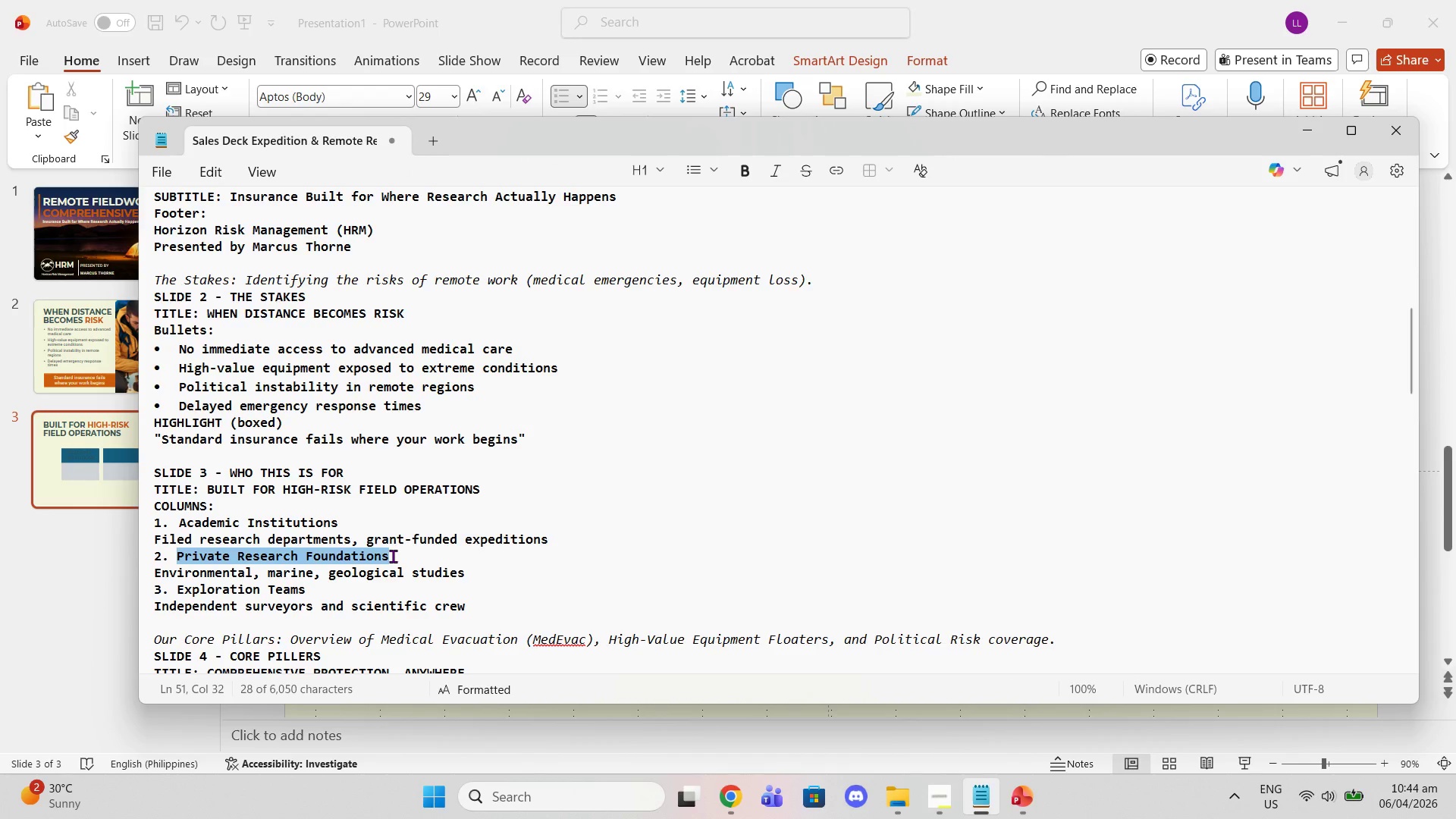 
key(Control+C)
 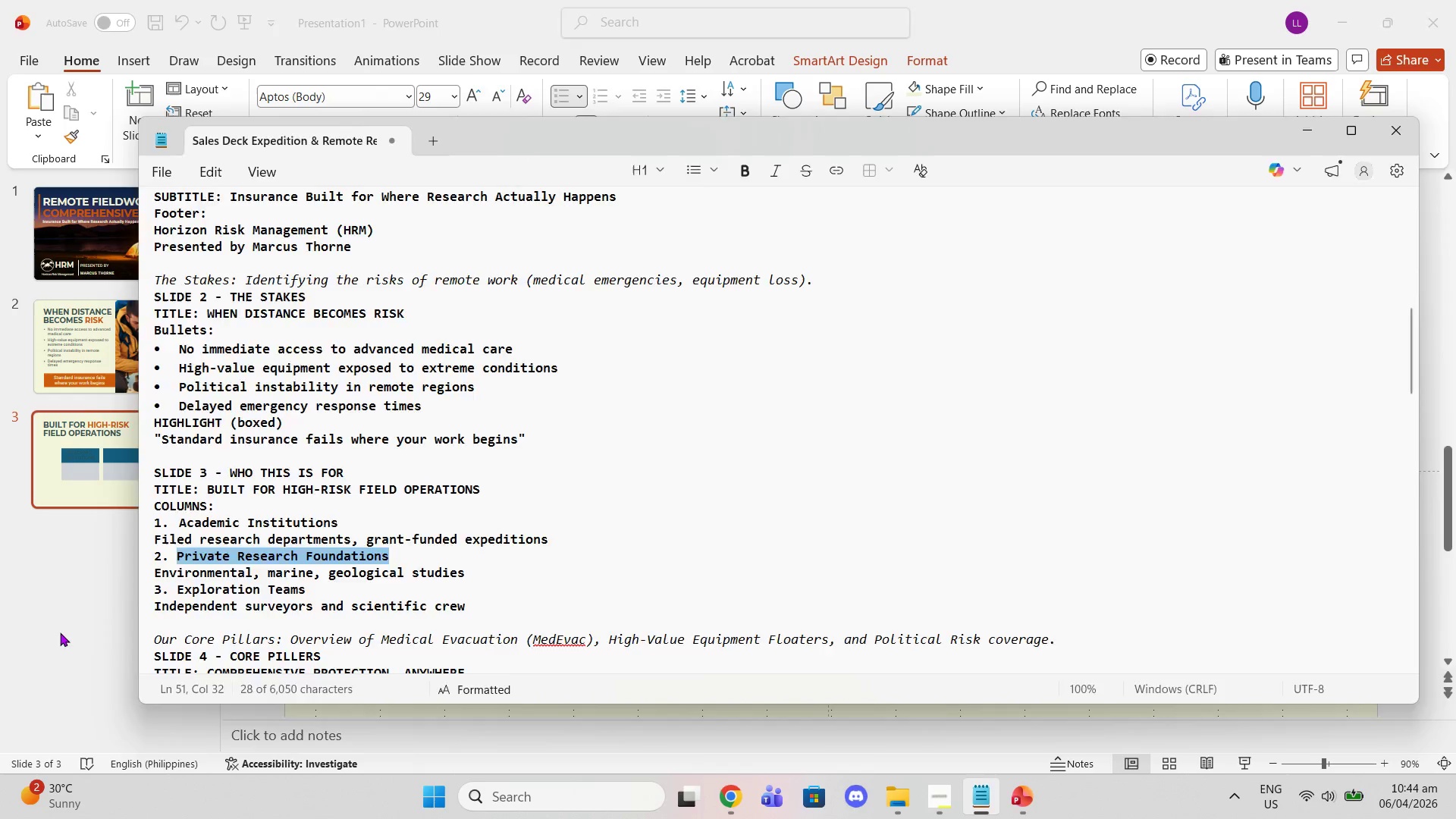 
left_click_drag(start_coordinate=[60, 632], to_coordinate=[60, 638])
 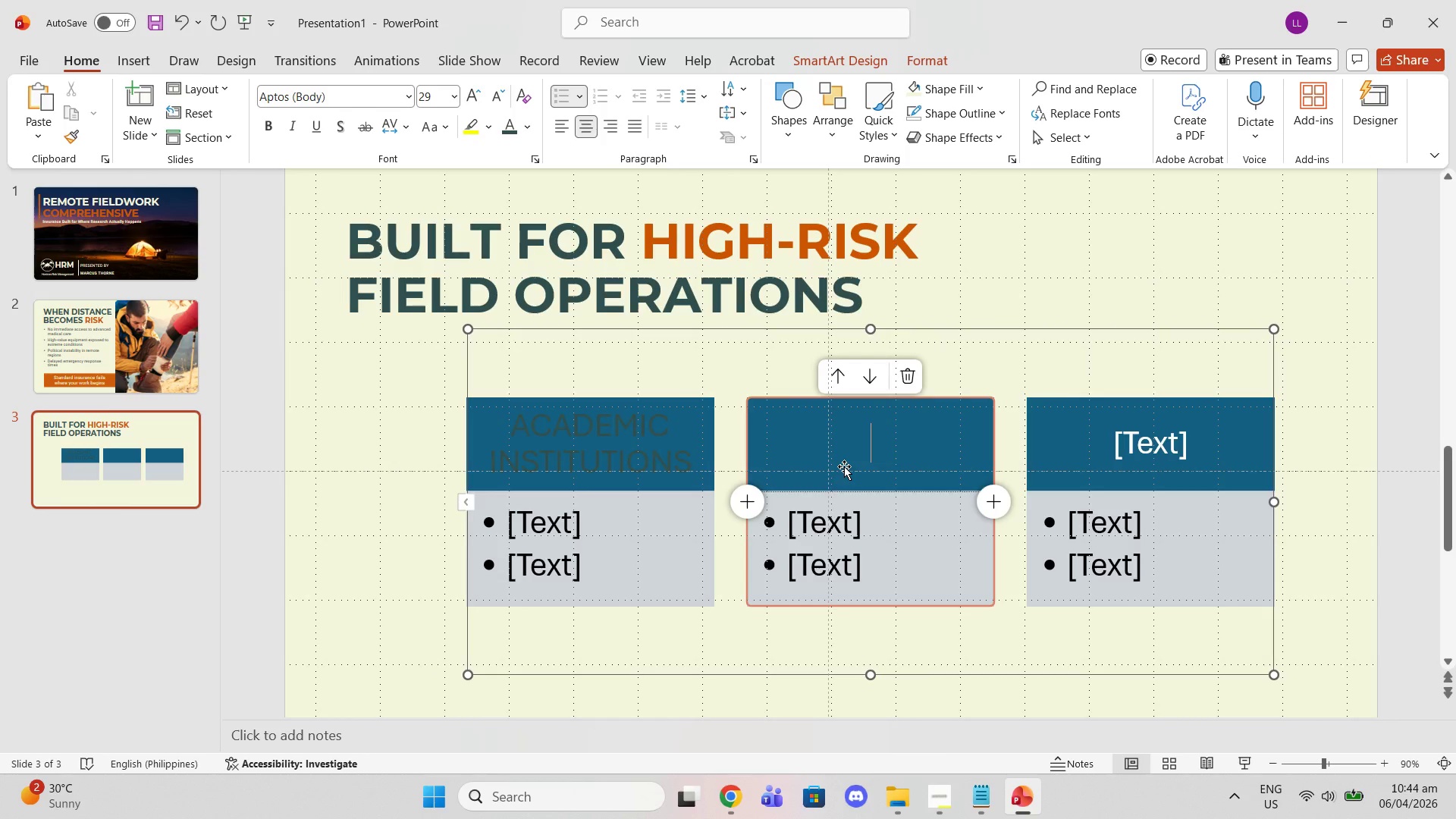 
key(Control+V)
 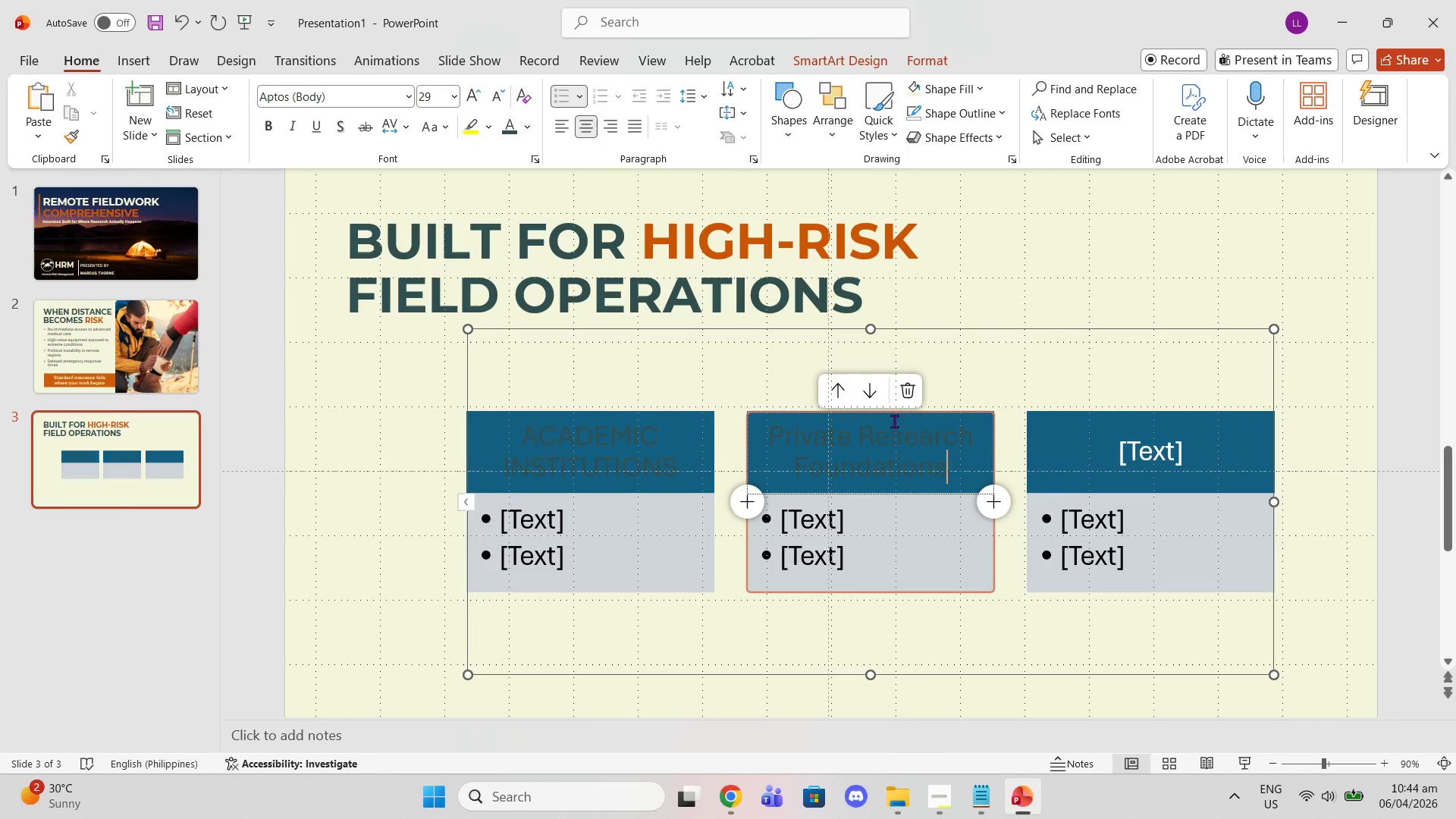 
left_click_drag(start_coordinate=[949, 463], to_coordinate=[733, 446])
 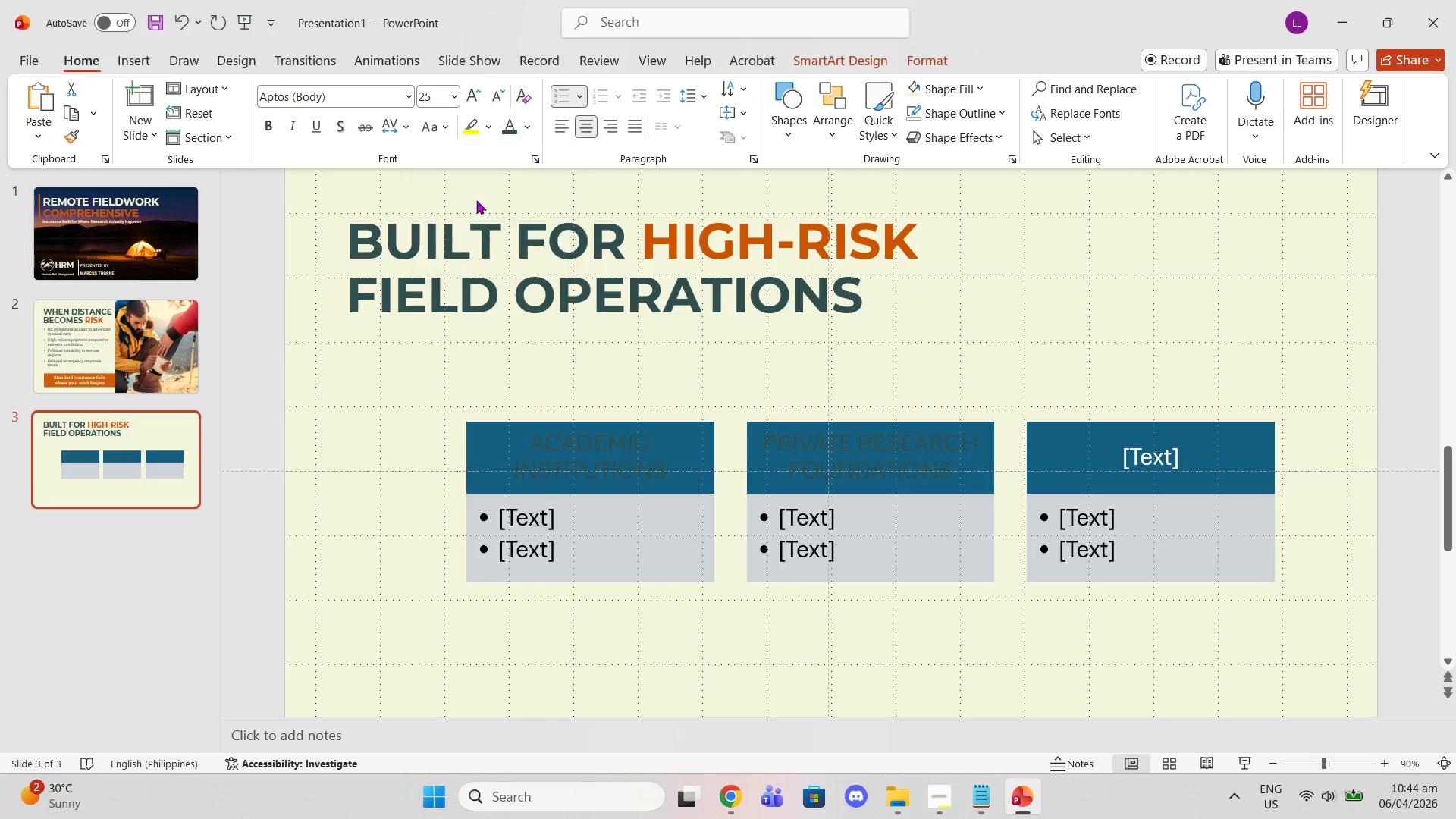 
left_click([1139, 450])
 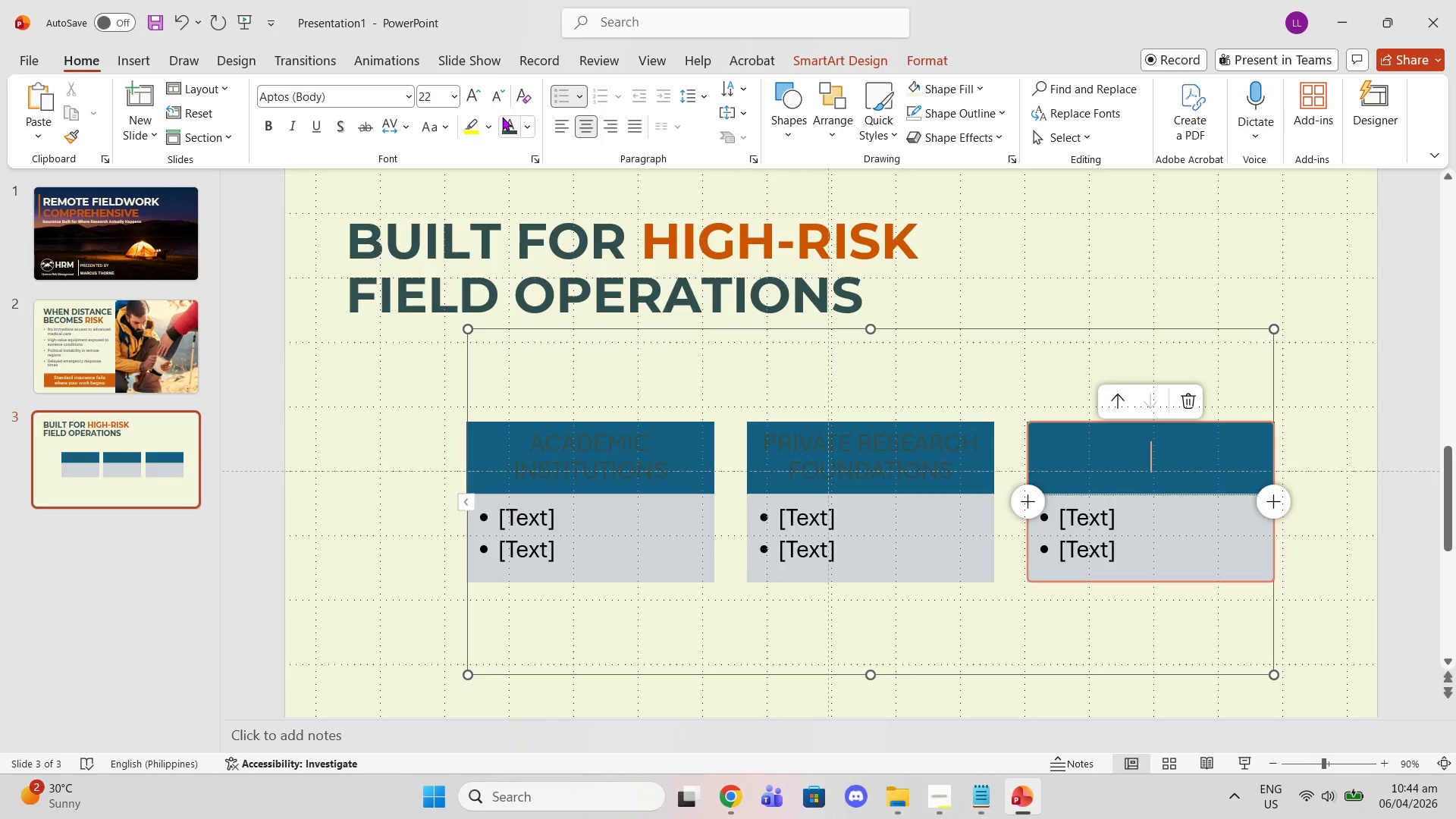 
left_click([513, 127])
 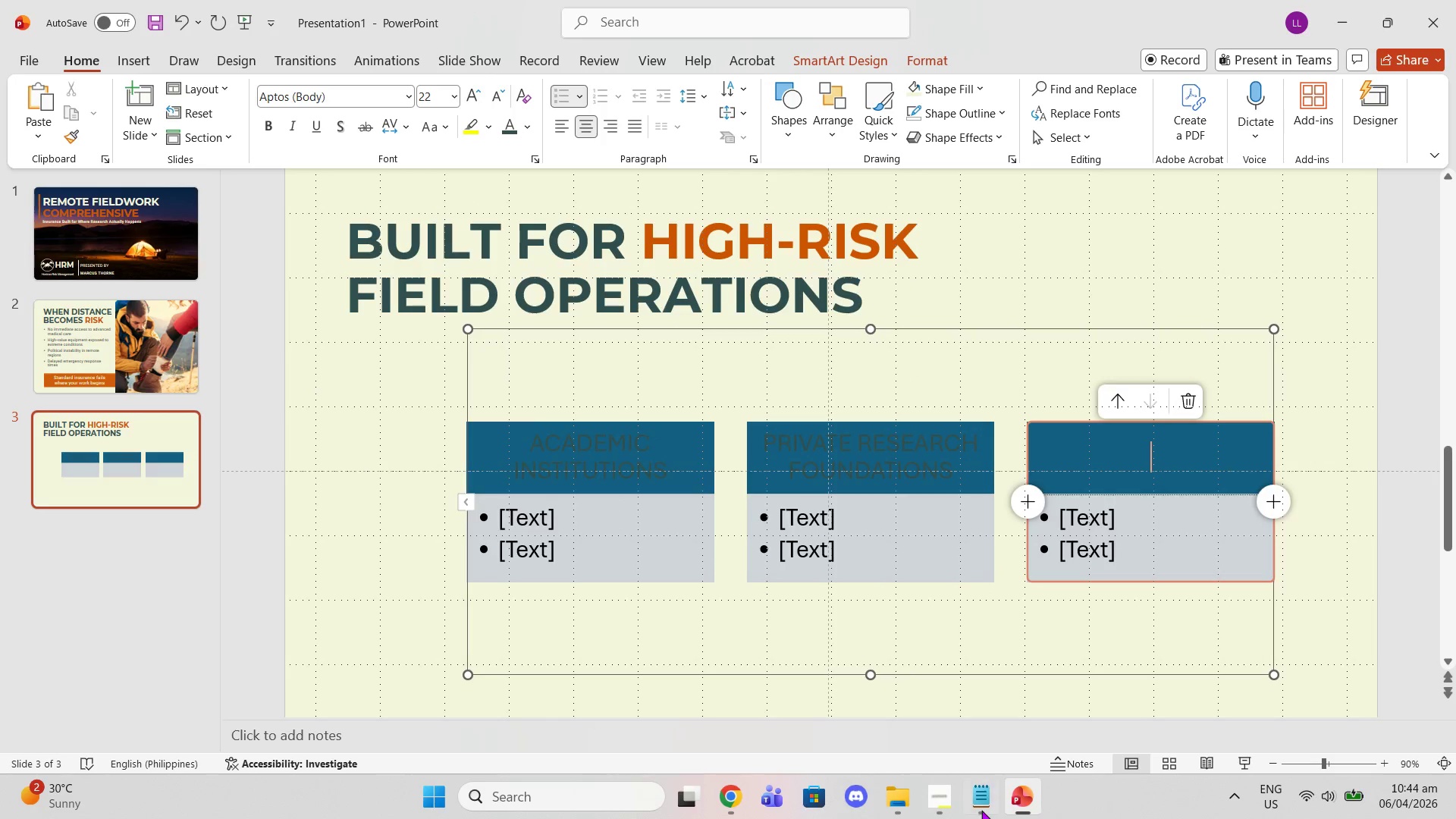 
left_click([981, 810])
 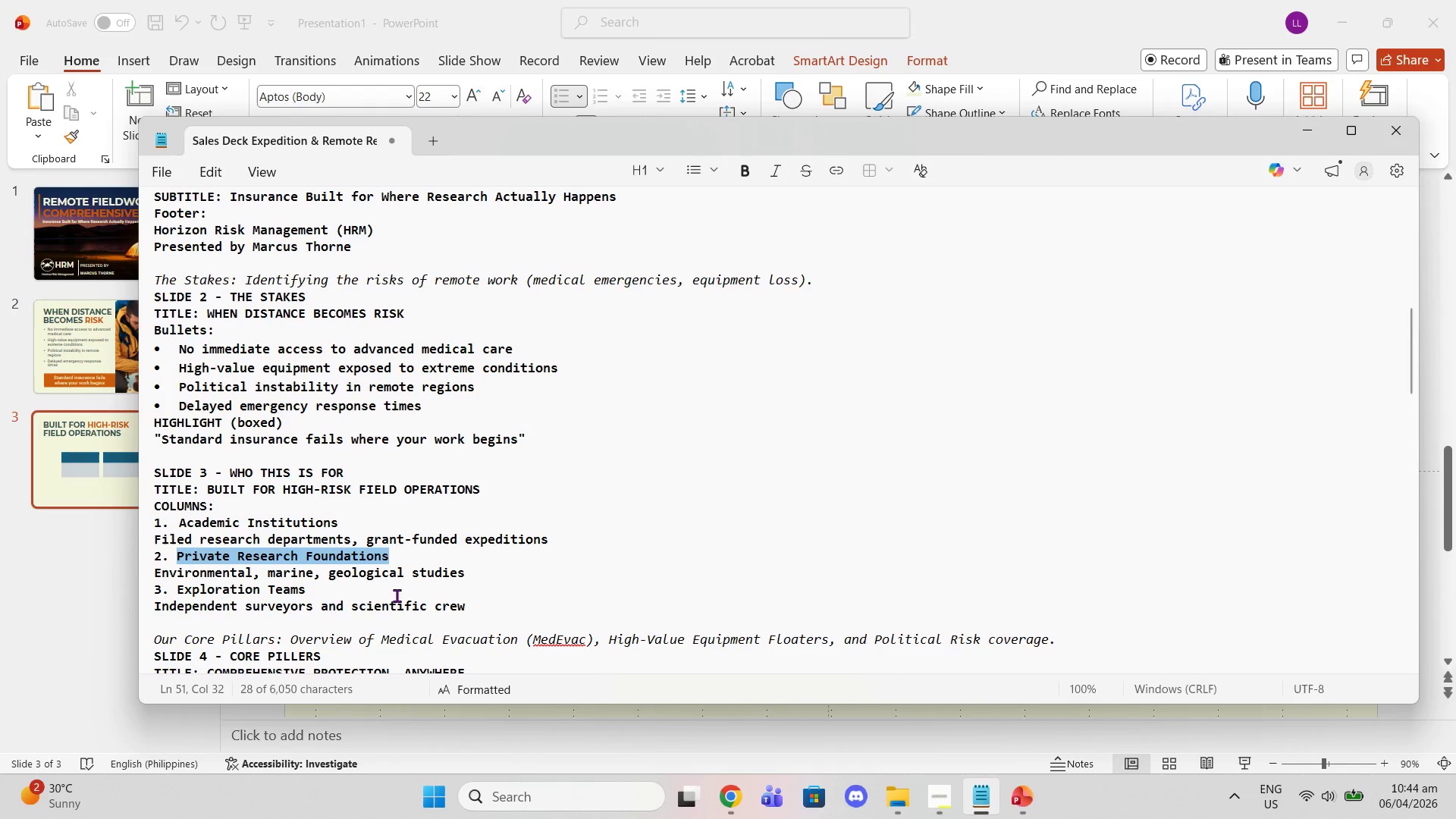 
left_click_drag(start_coordinate=[366, 586], to_coordinate=[173, 592])
 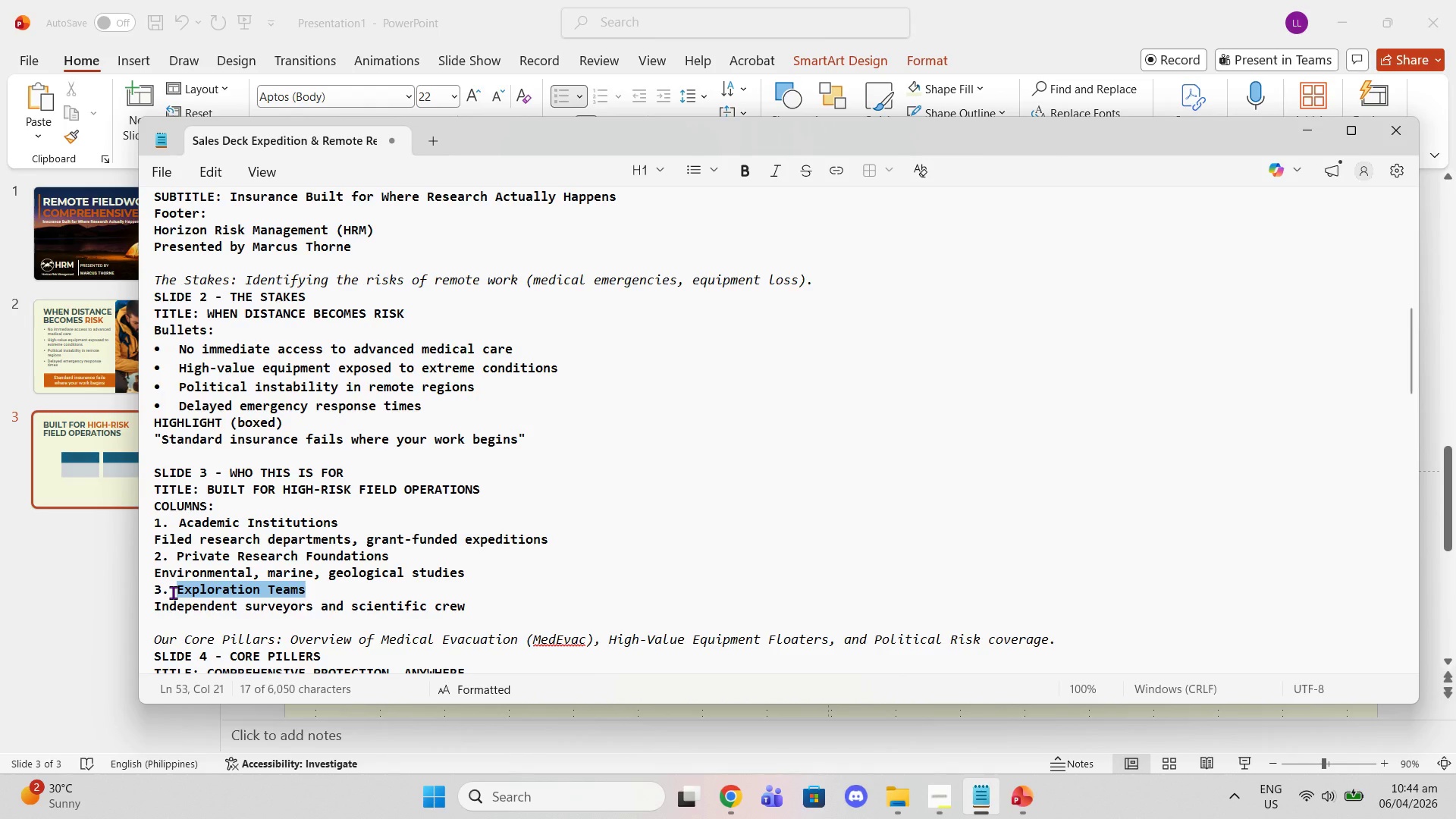 
key(Control+C)
 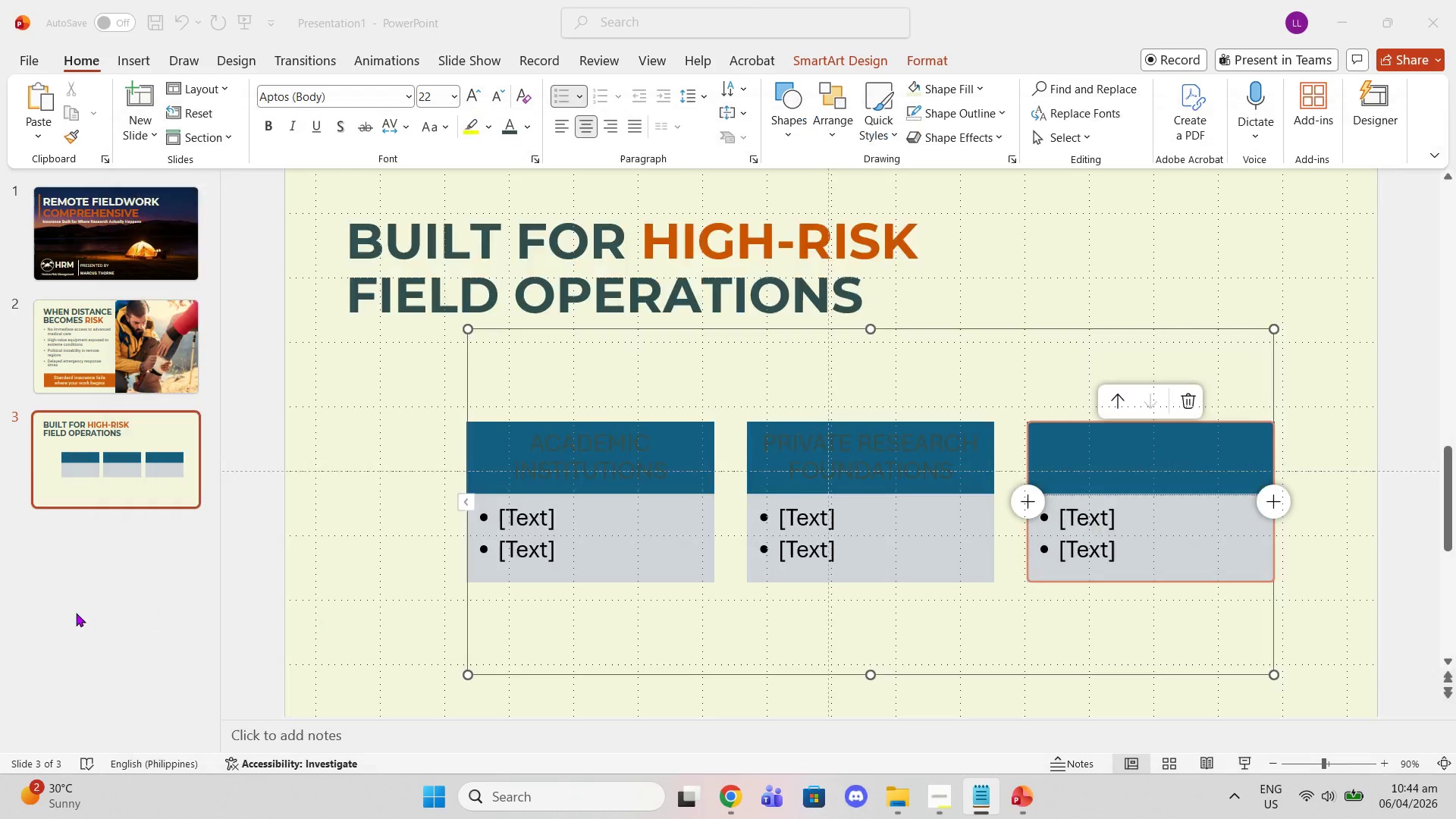 
left_click([76, 613])
 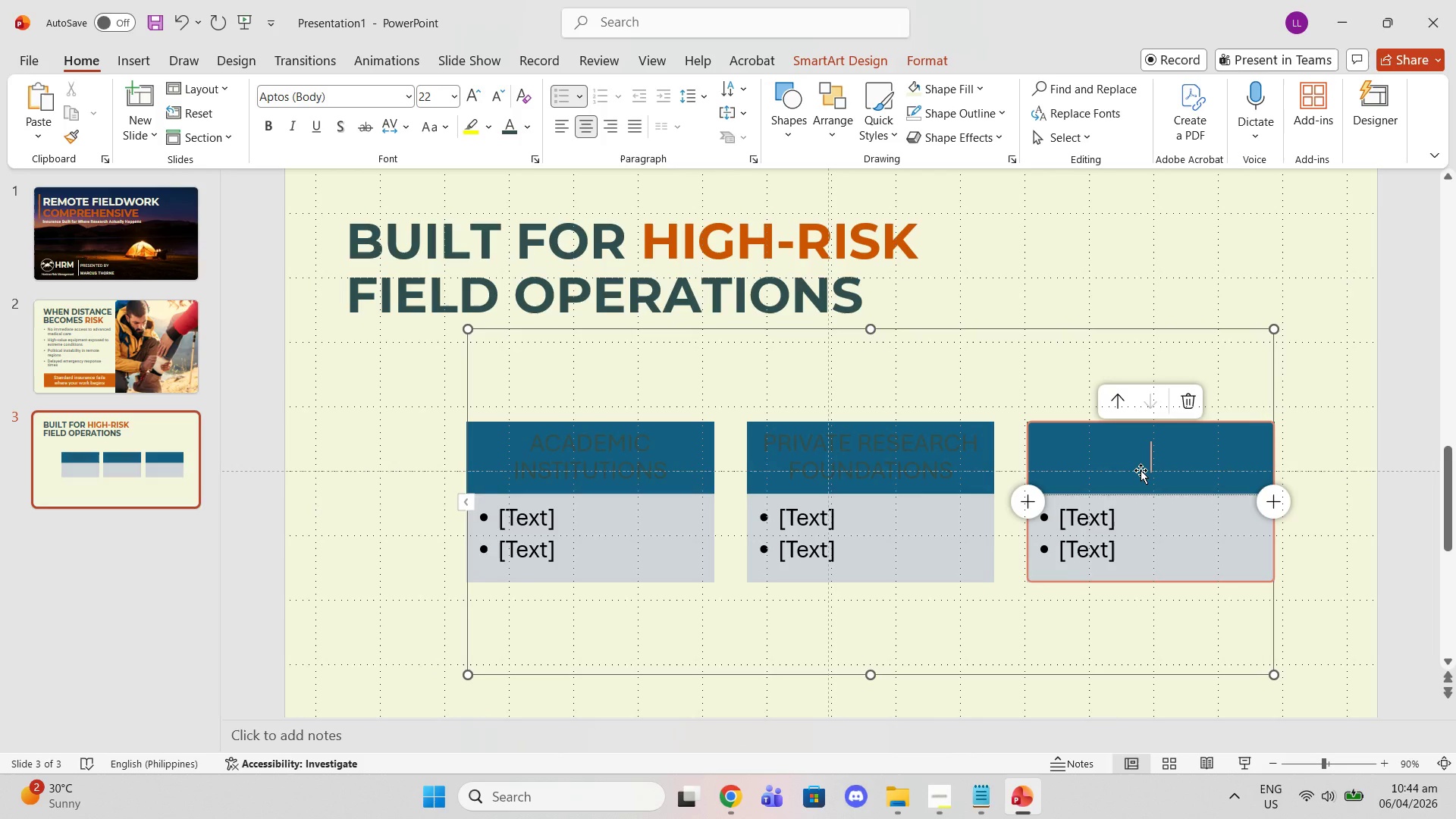 
key(Control+V)
 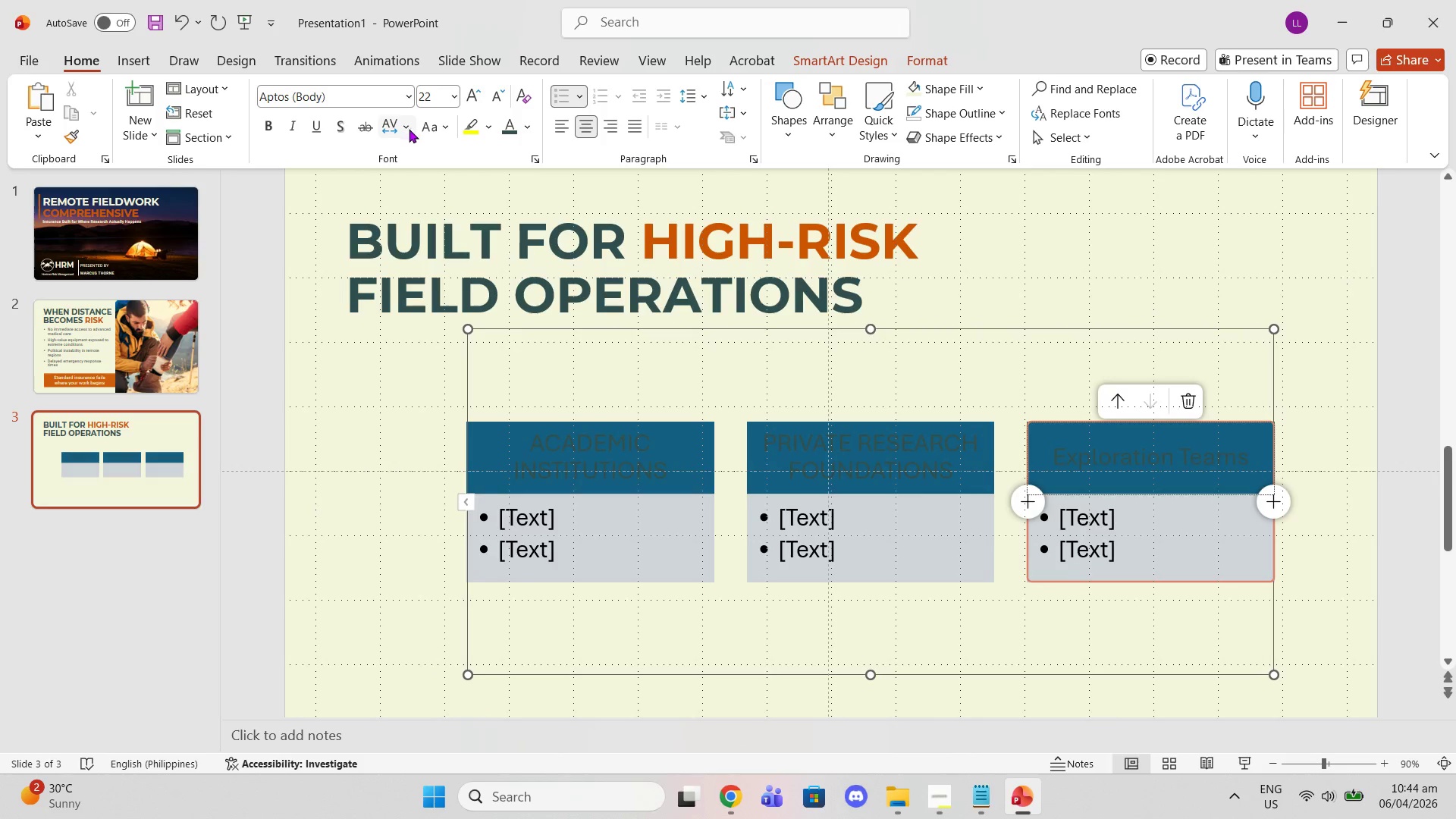 
left_click([446, 125])
 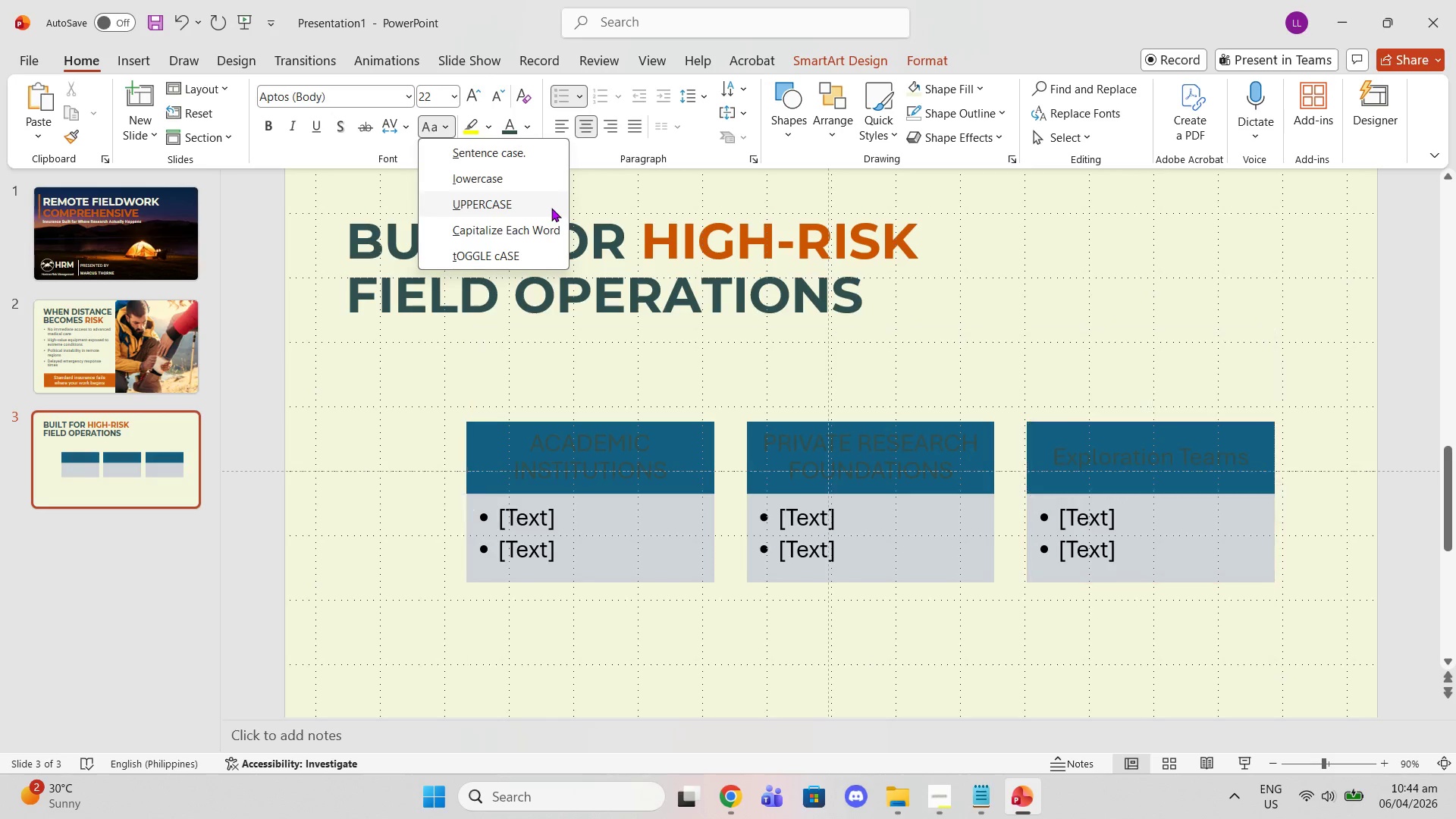 
left_click([547, 208])
 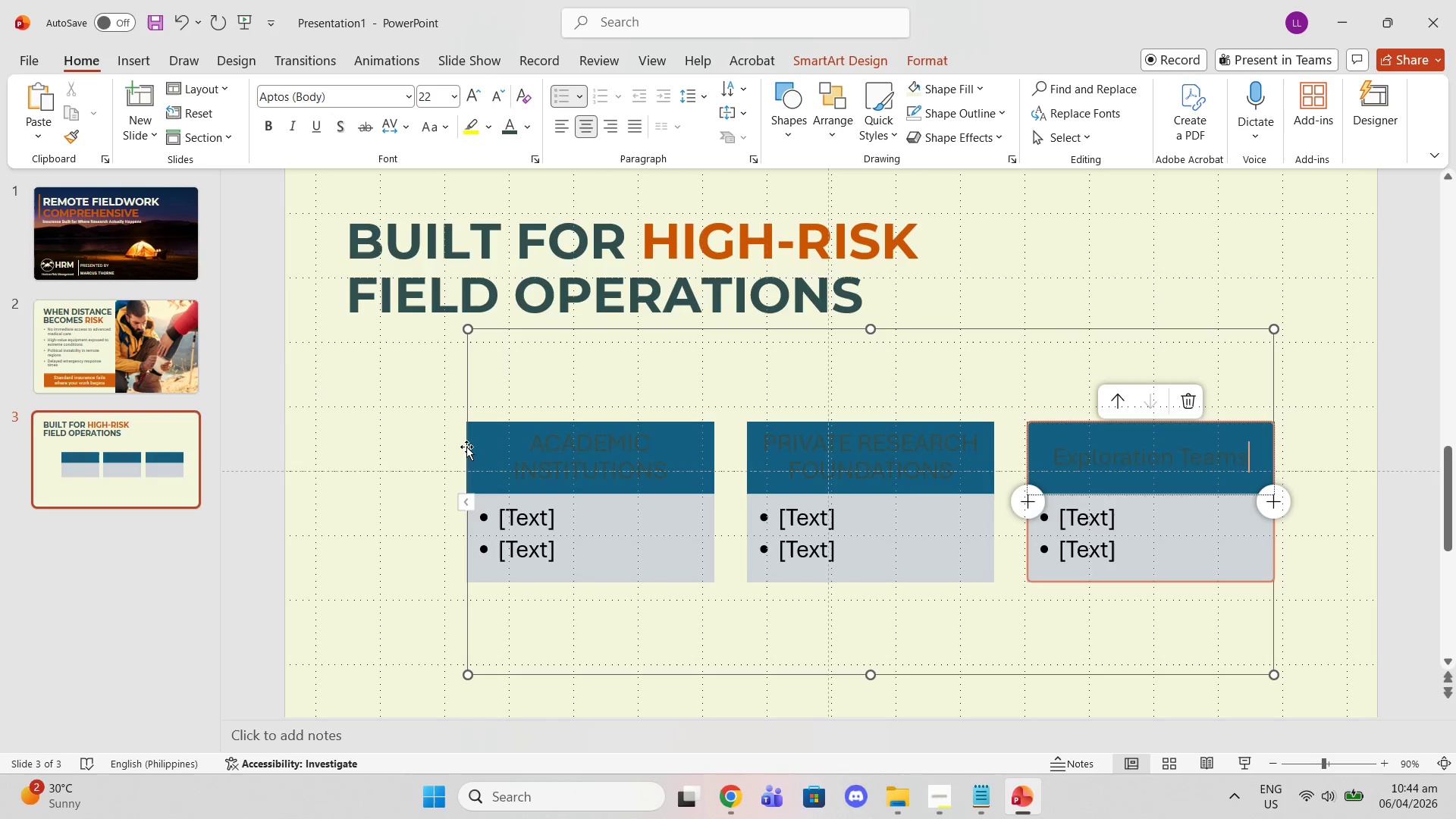 
left_click([555, 452])
 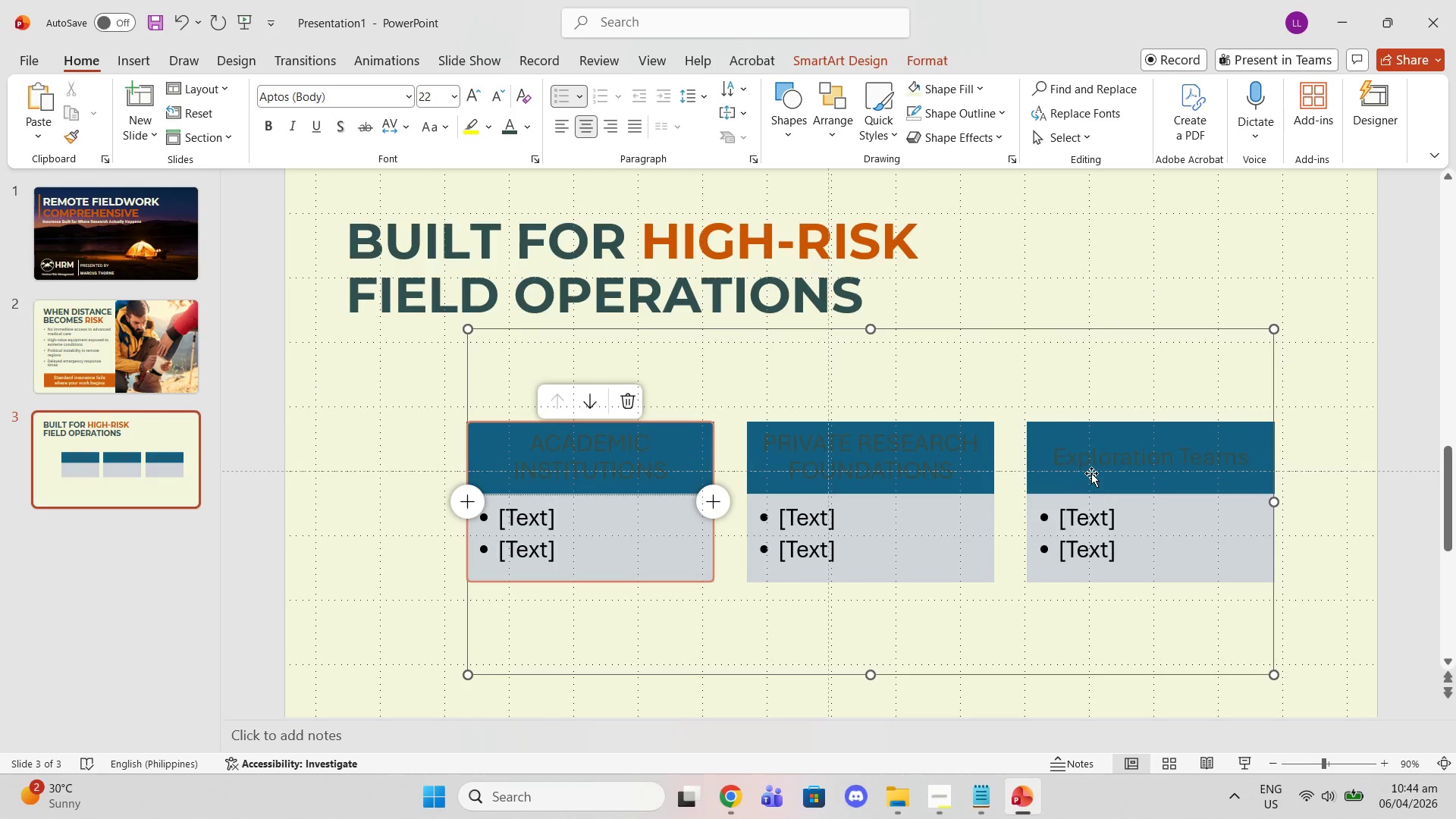 
left_click([1091, 464])
 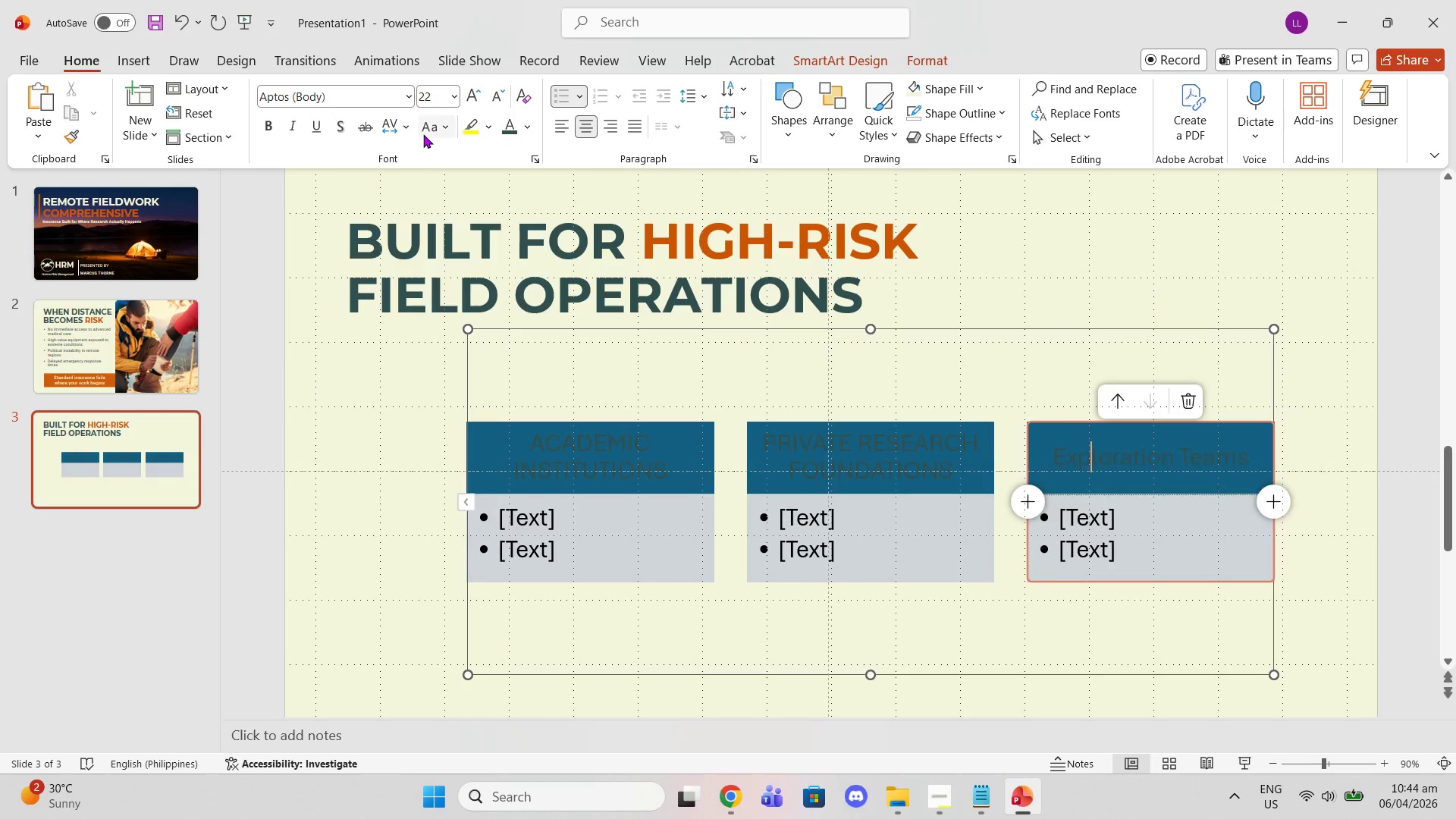 
left_click([431, 134])
 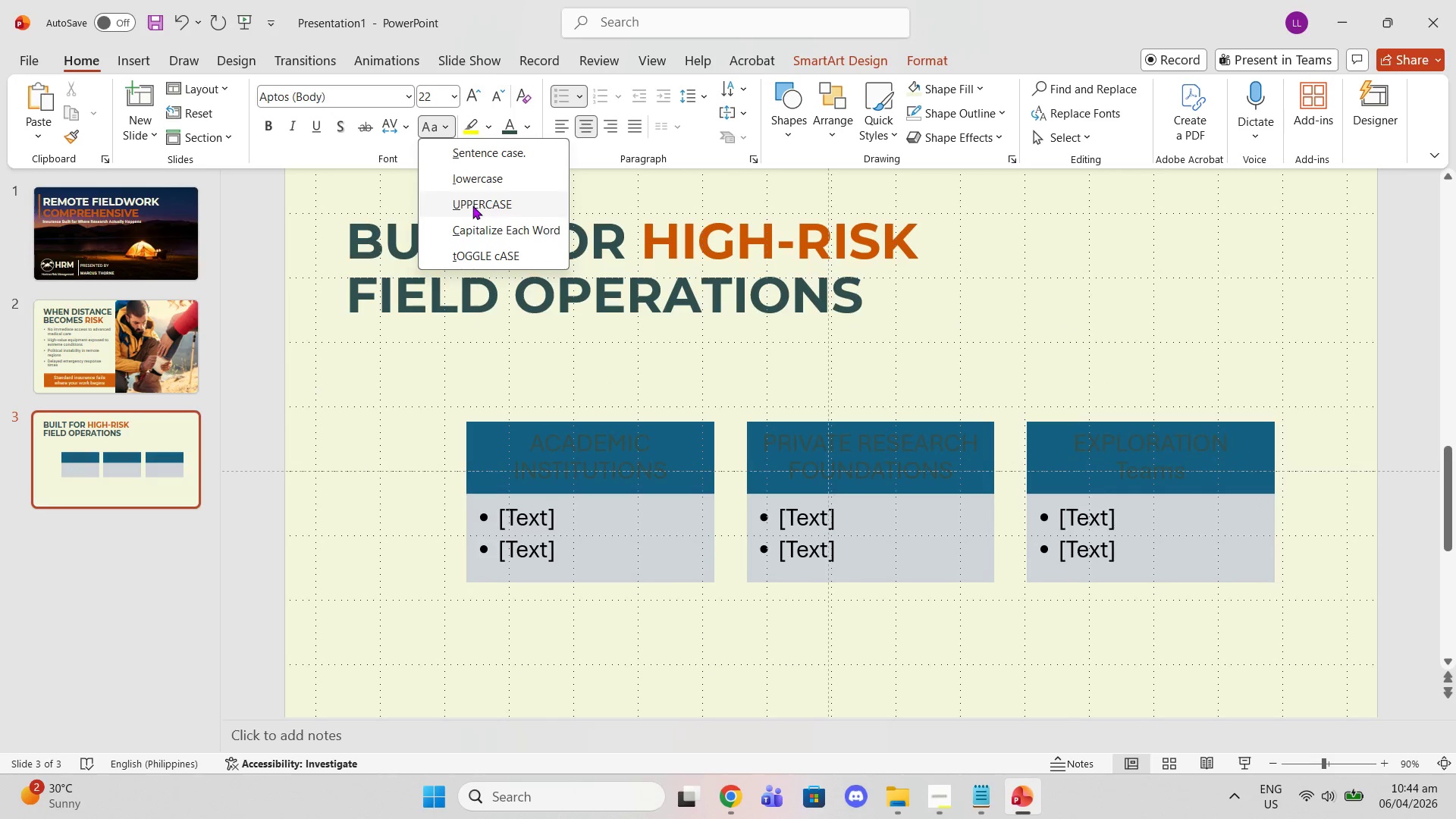 
left_click([472, 206])
 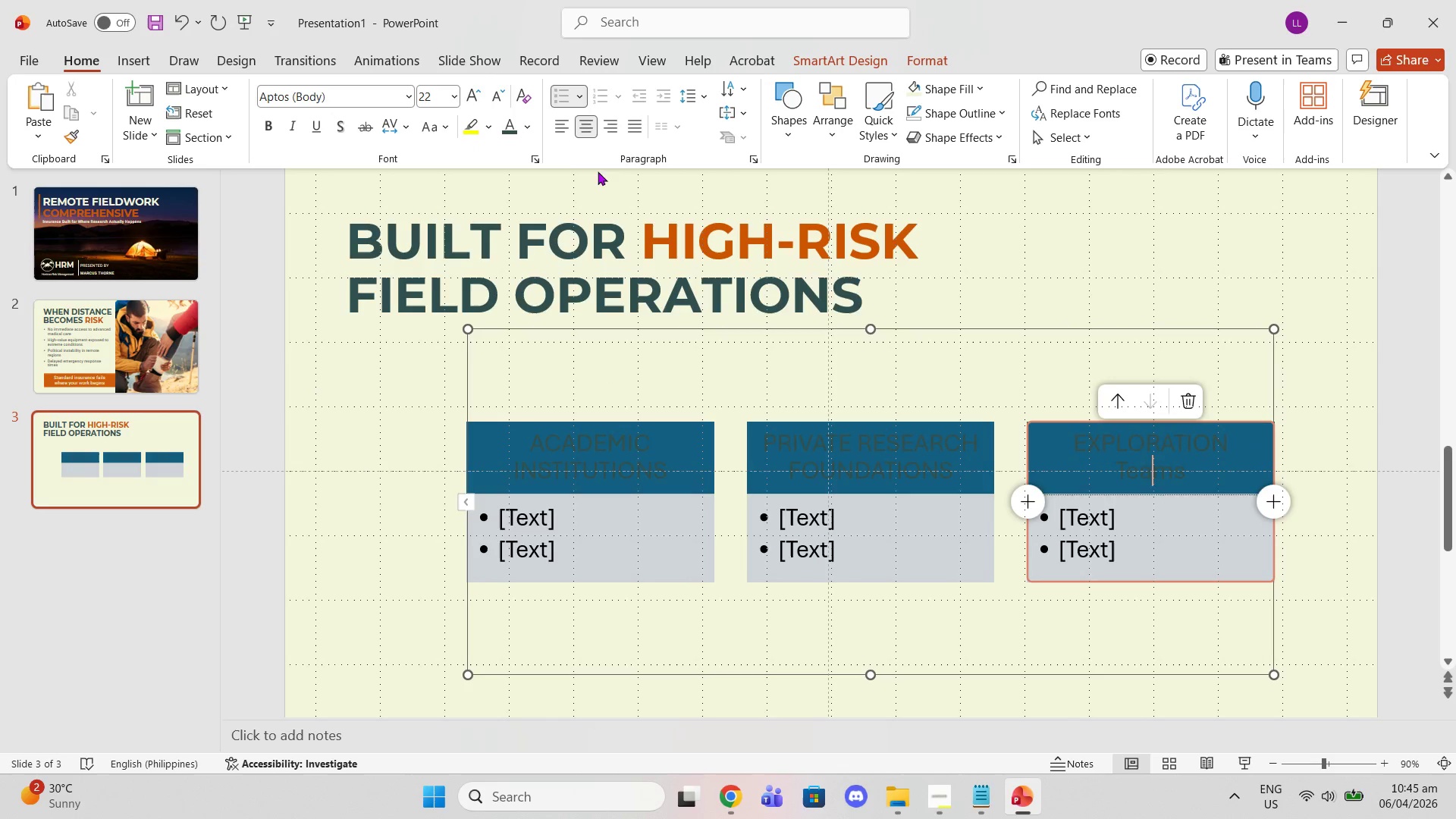 
left_click([502, 127])
 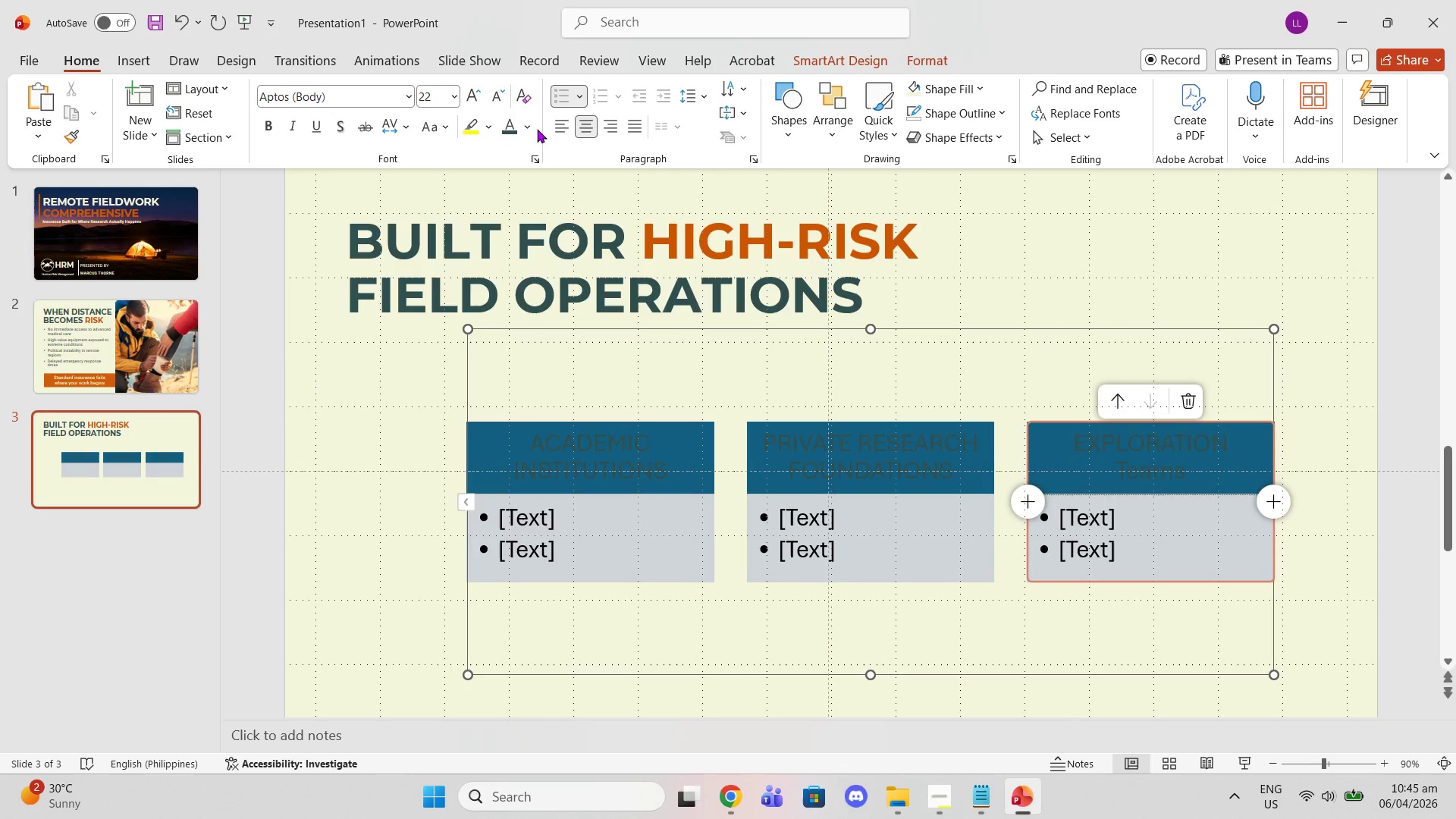 
double_click([525, 128])
 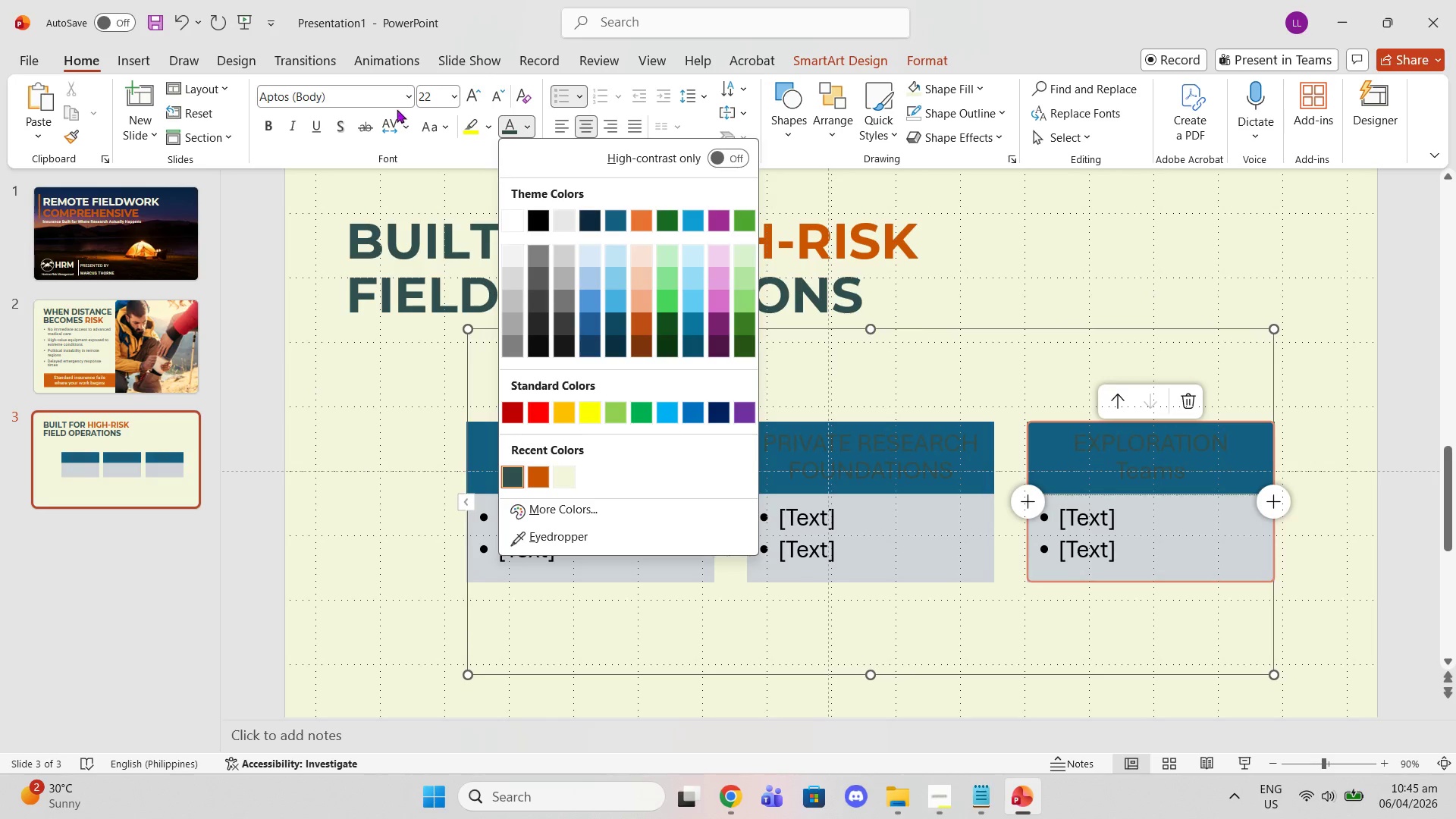 
left_click([422, 130])
 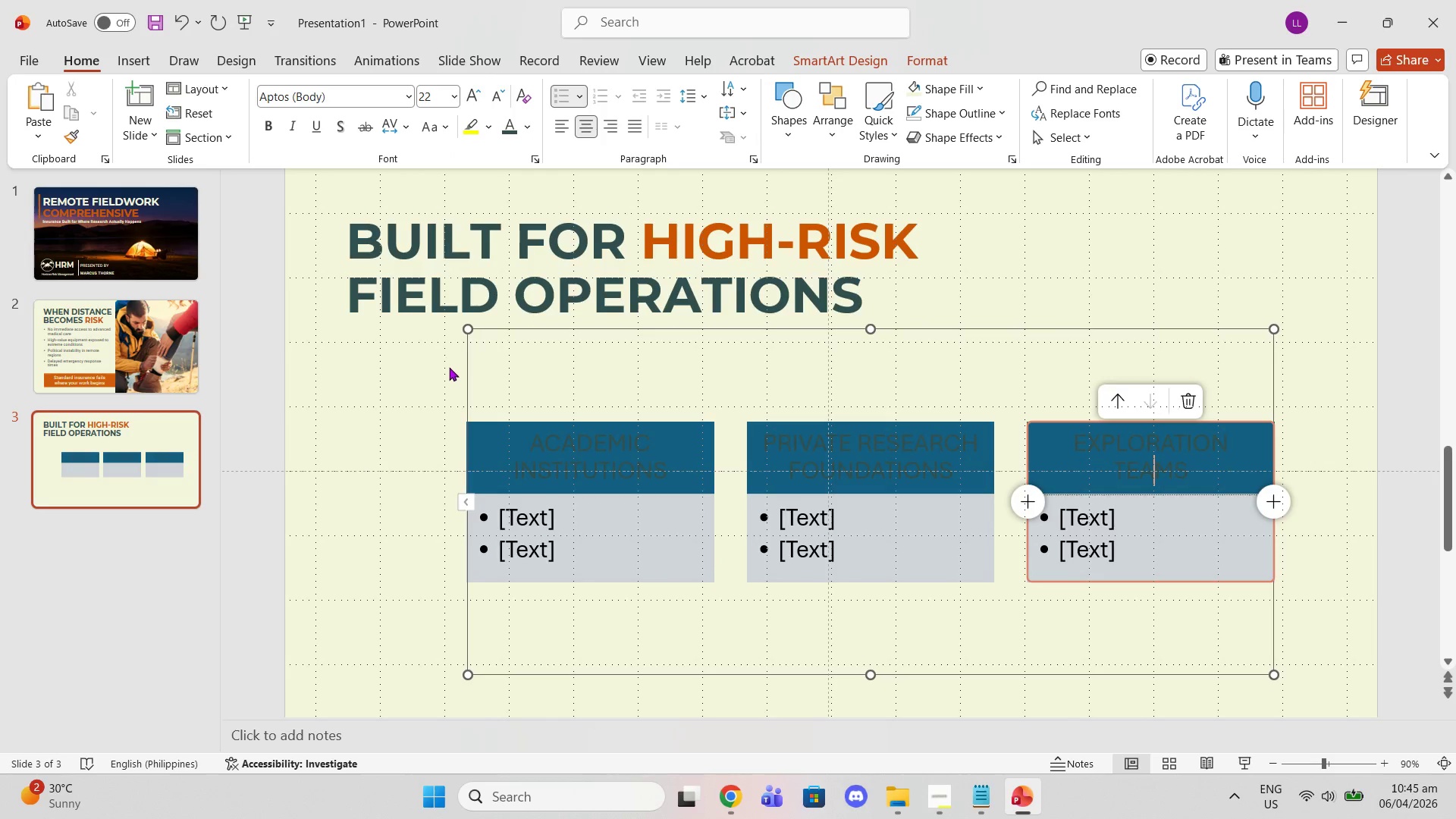 
left_click([508, 438])
 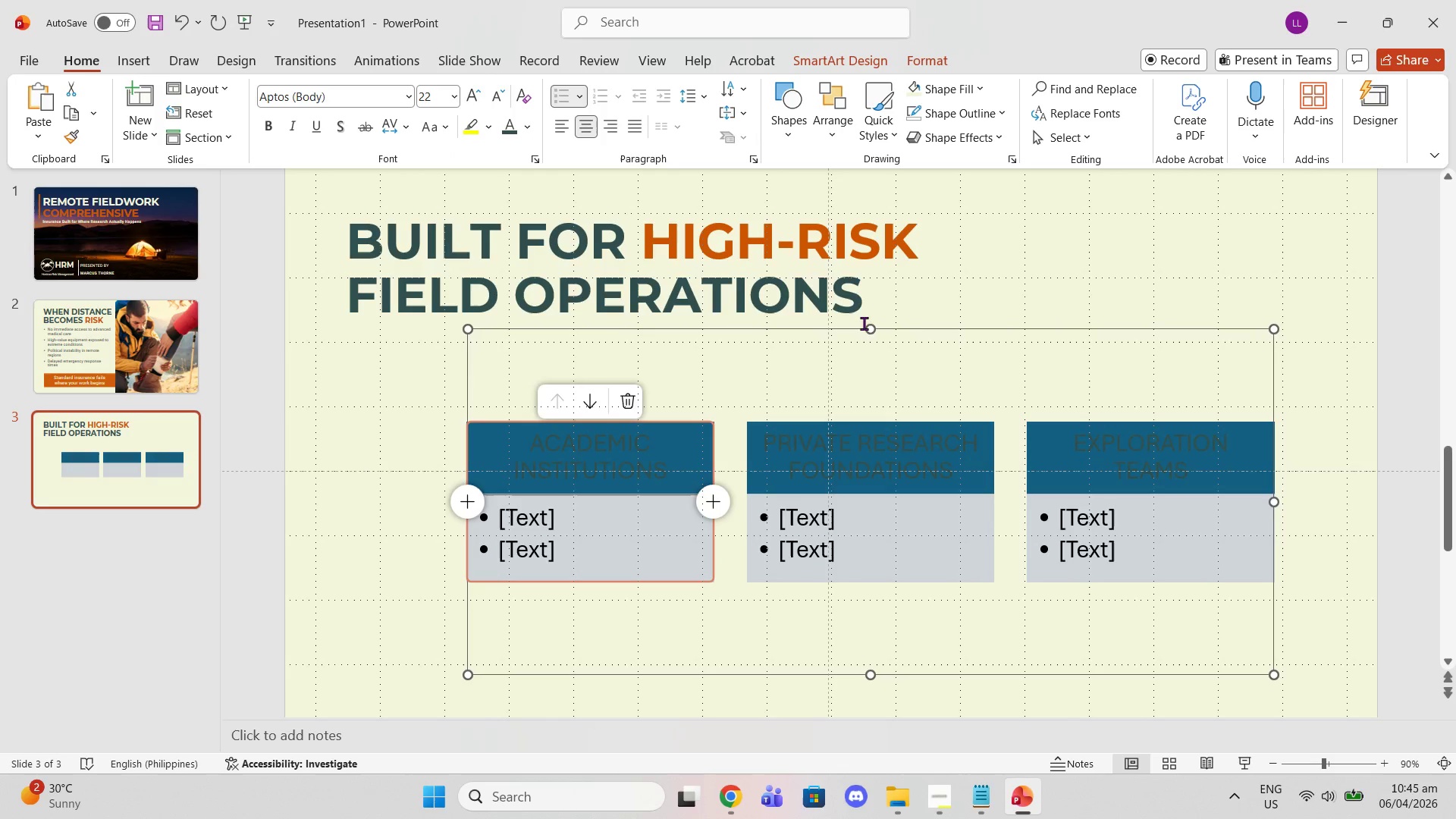 
left_click_drag(start_coordinate=[870, 323], to_coordinate=[872, 329])
 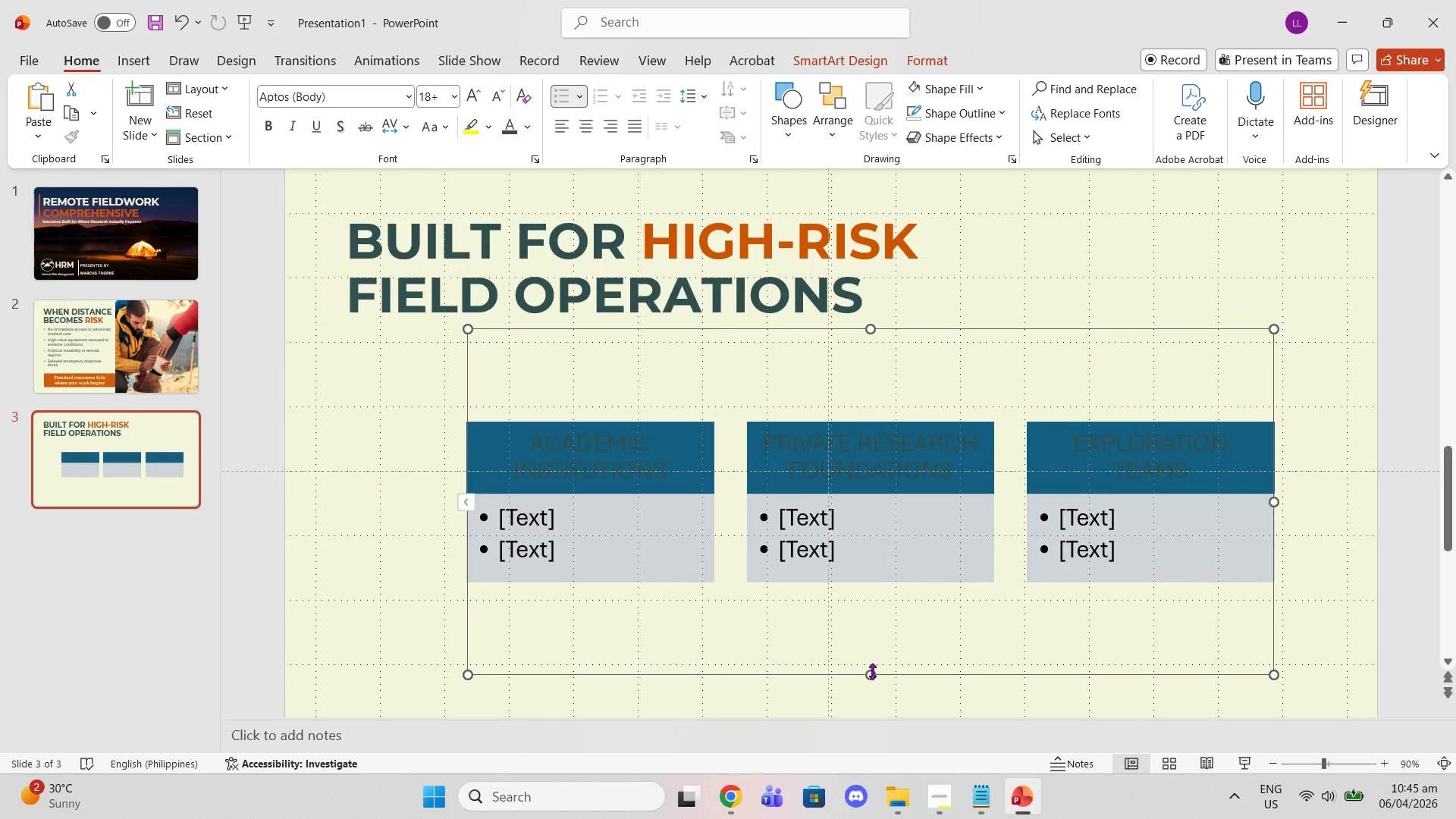 
left_click_drag(start_coordinate=[871, 674], to_coordinate=[869, 580])
 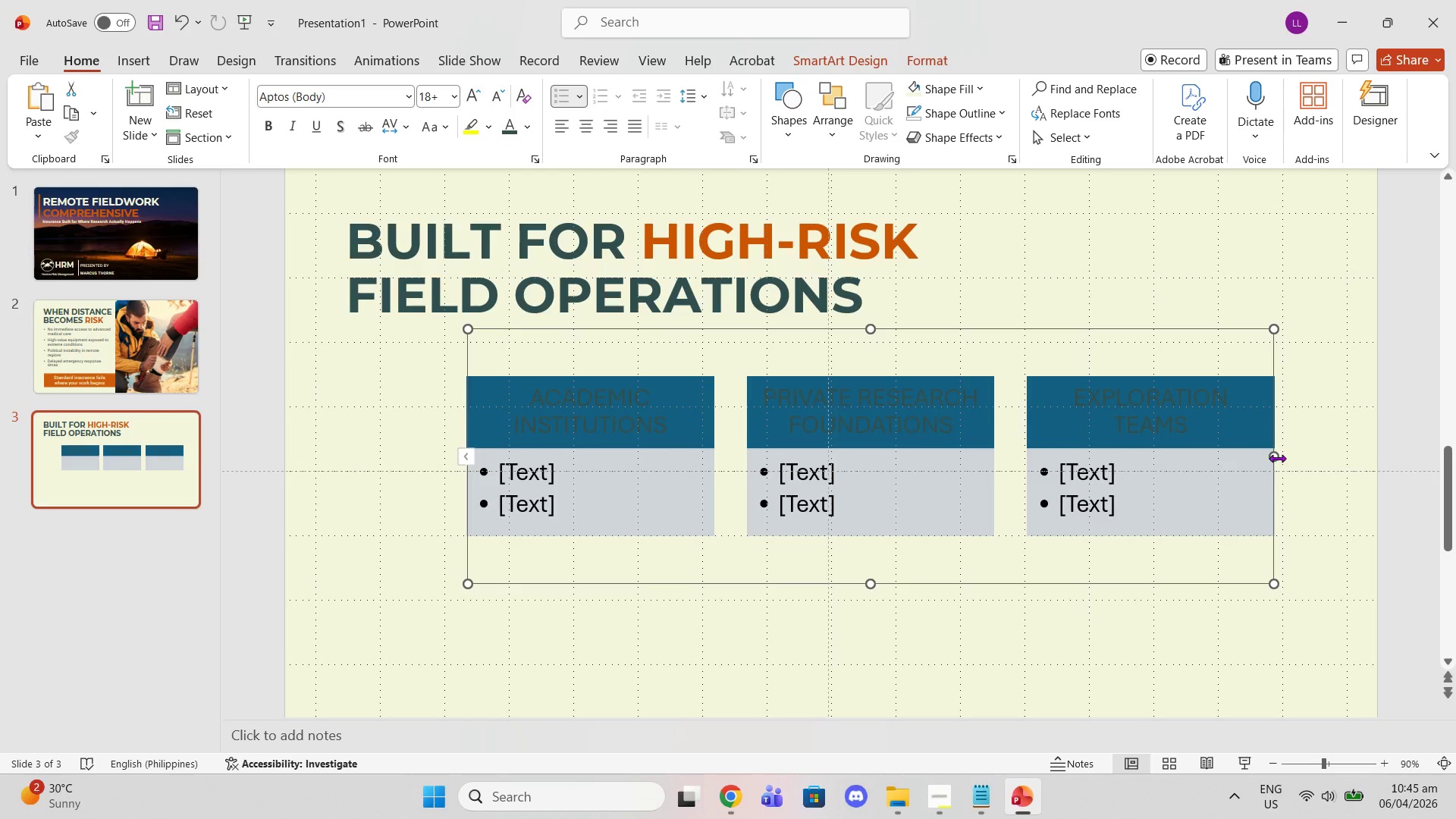 
left_click_drag(start_coordinate=[1273, 588], to_coordinate=[1338, 689])
 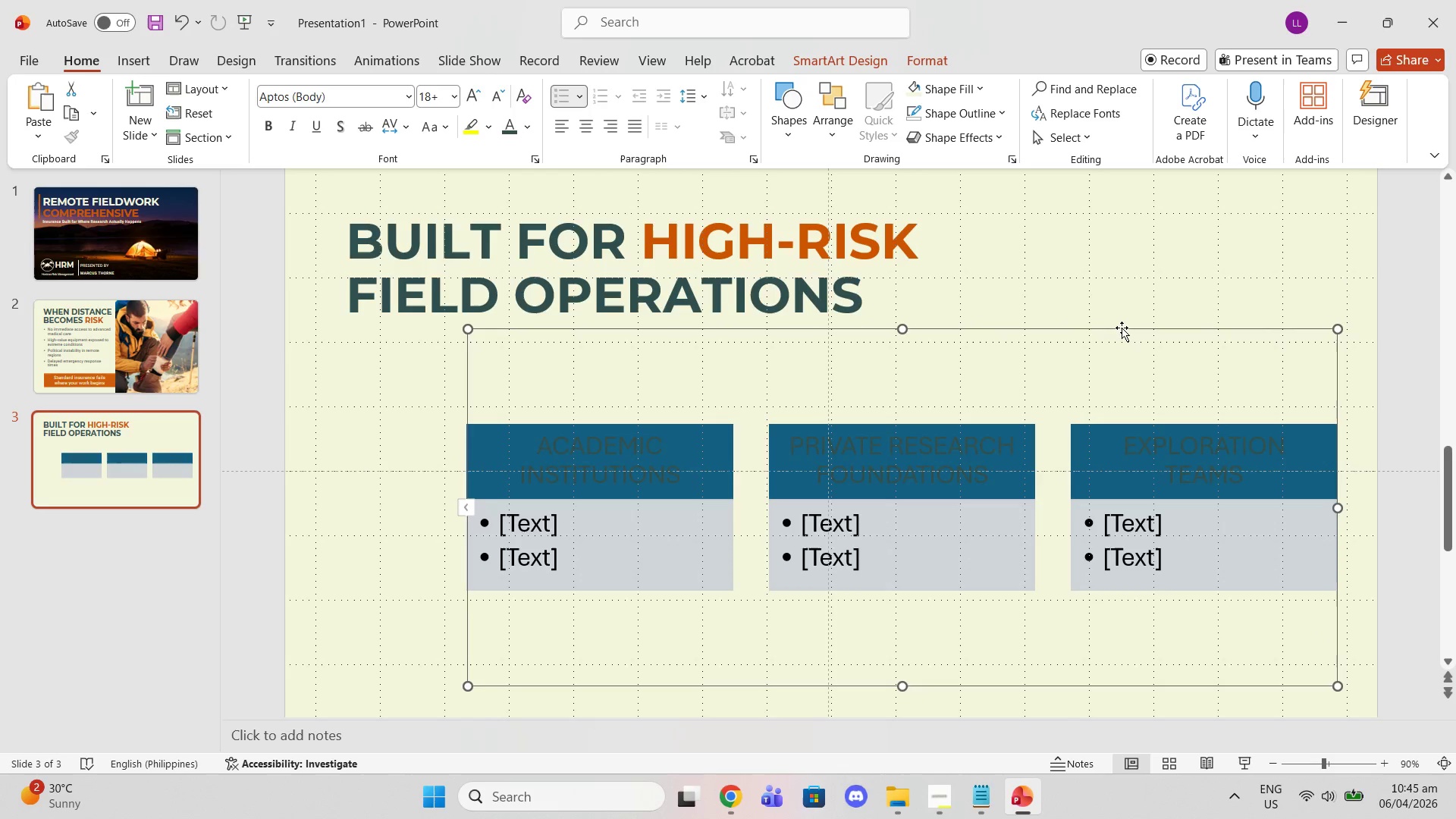 
left_click_drag(start_coordinate=[1118, 325], to_coordinate=[1050, 283])
 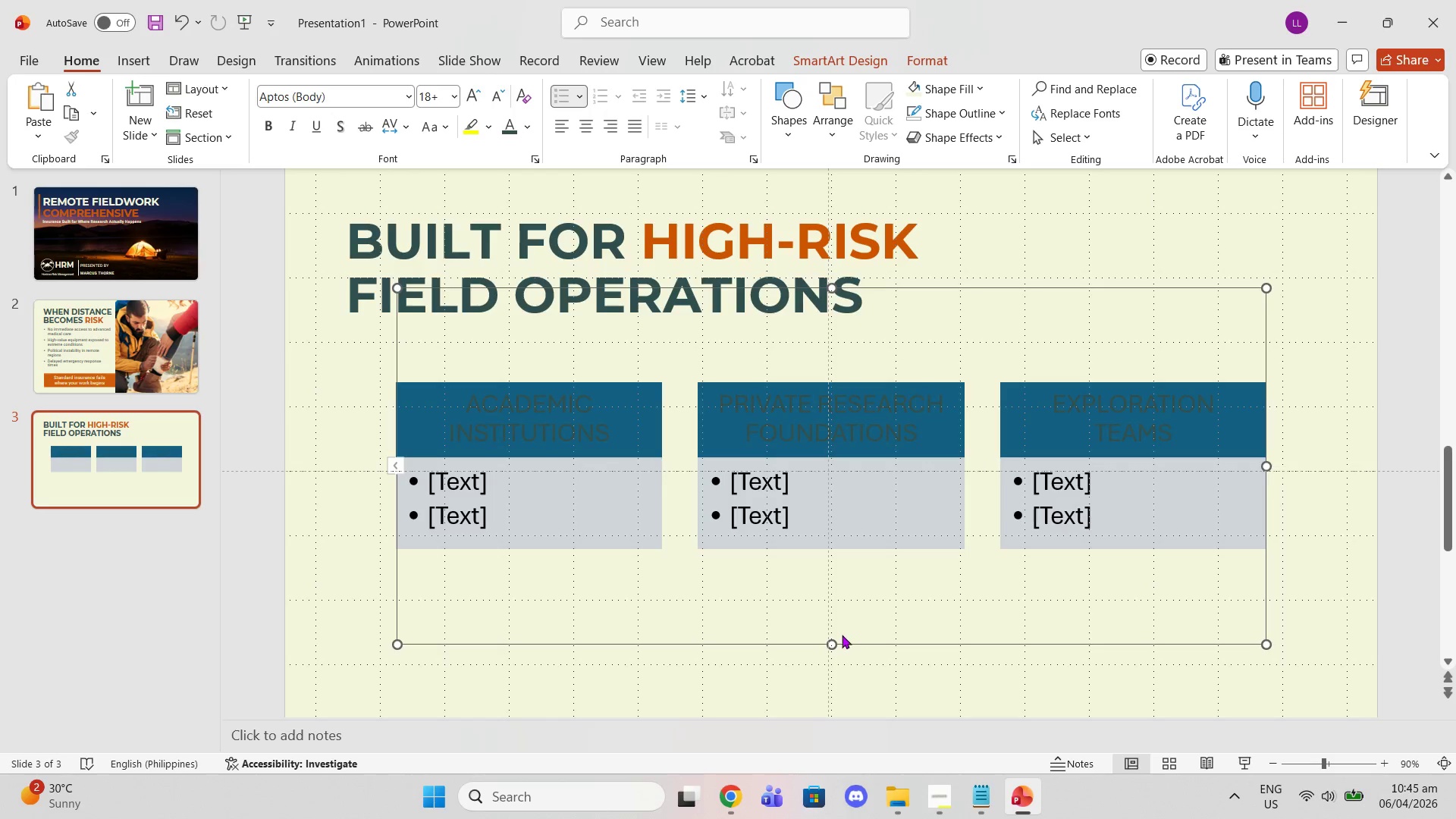 
left_click_drag(start_coordinate=[836, 635], to_coordinate=[836, 639])
 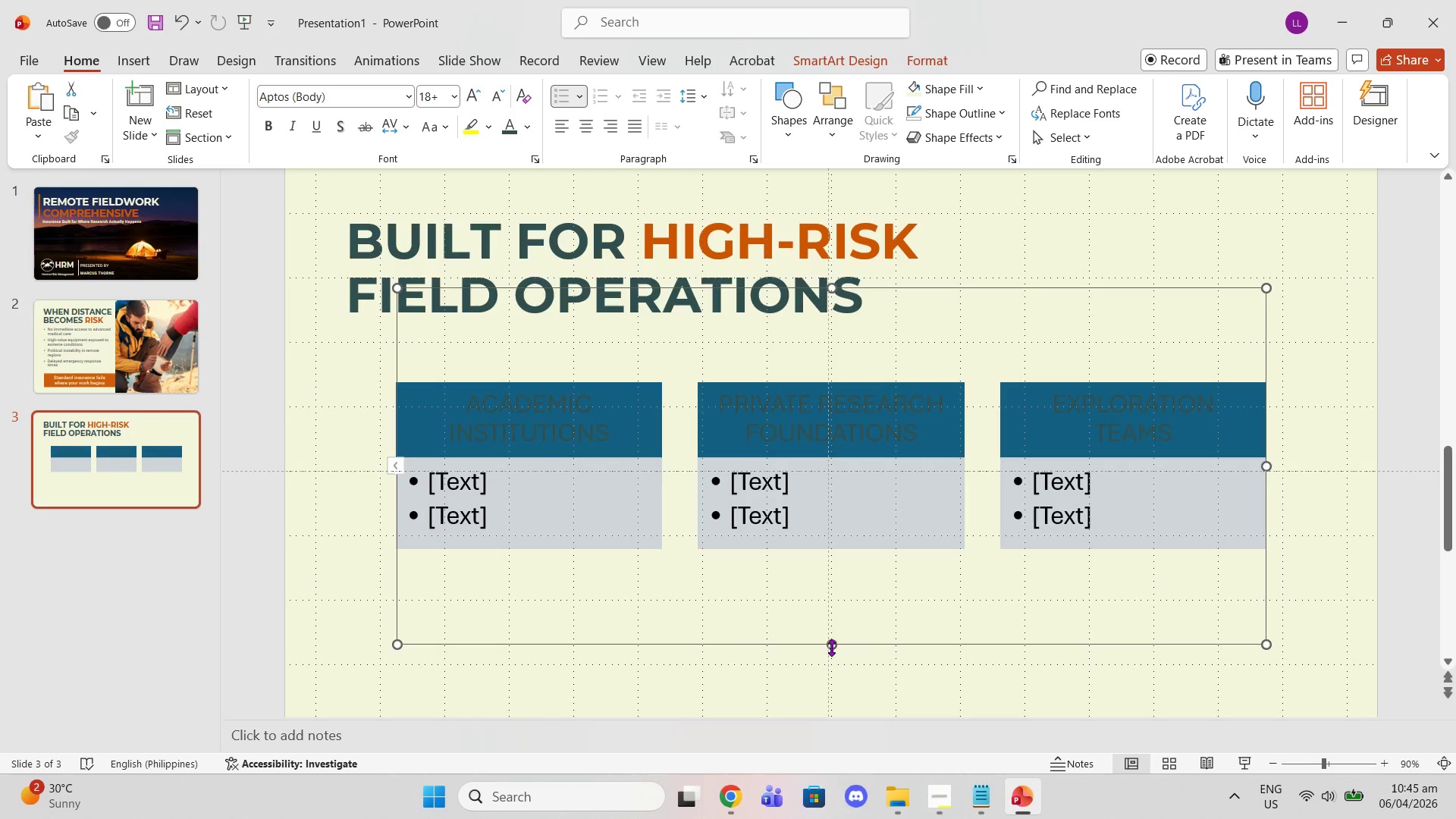 
left_click_drag(start_coordinate=[831, 648], to_coordinate=[829, 472])
 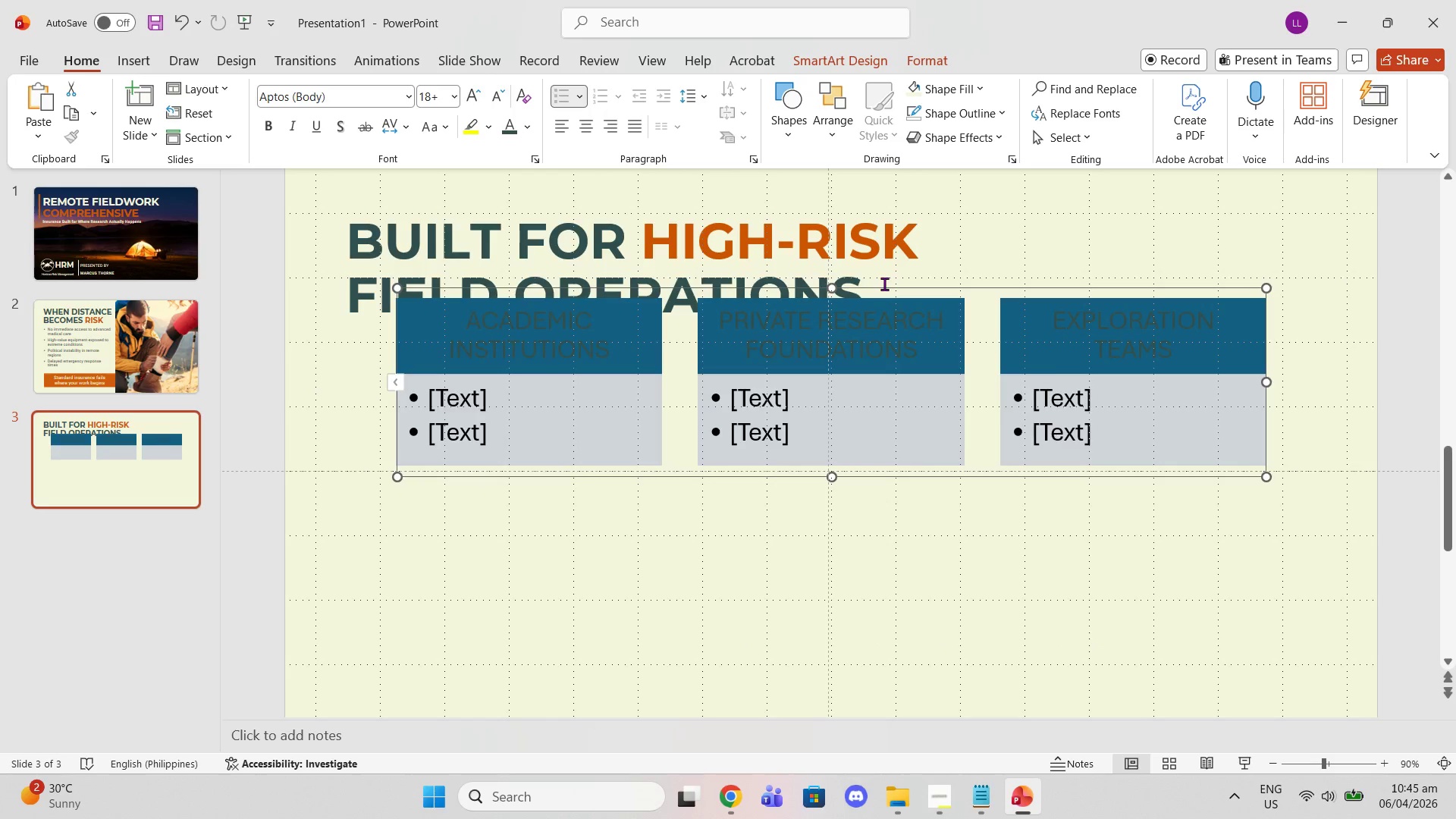 
left_click_drag(start_coordinate=[887, 287], to_coordinate=[890, 461])
 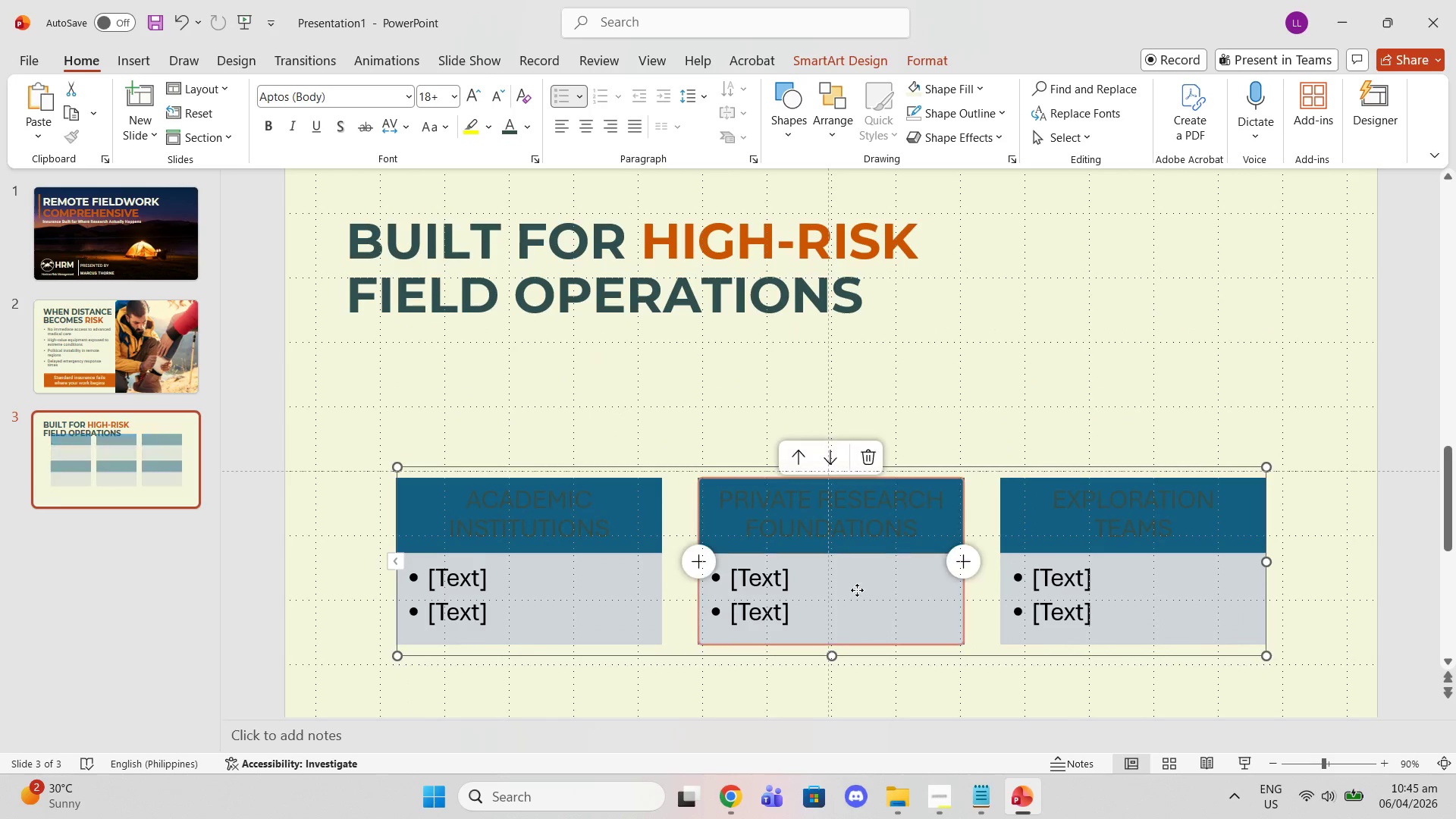 
left_click([857, 590])
 